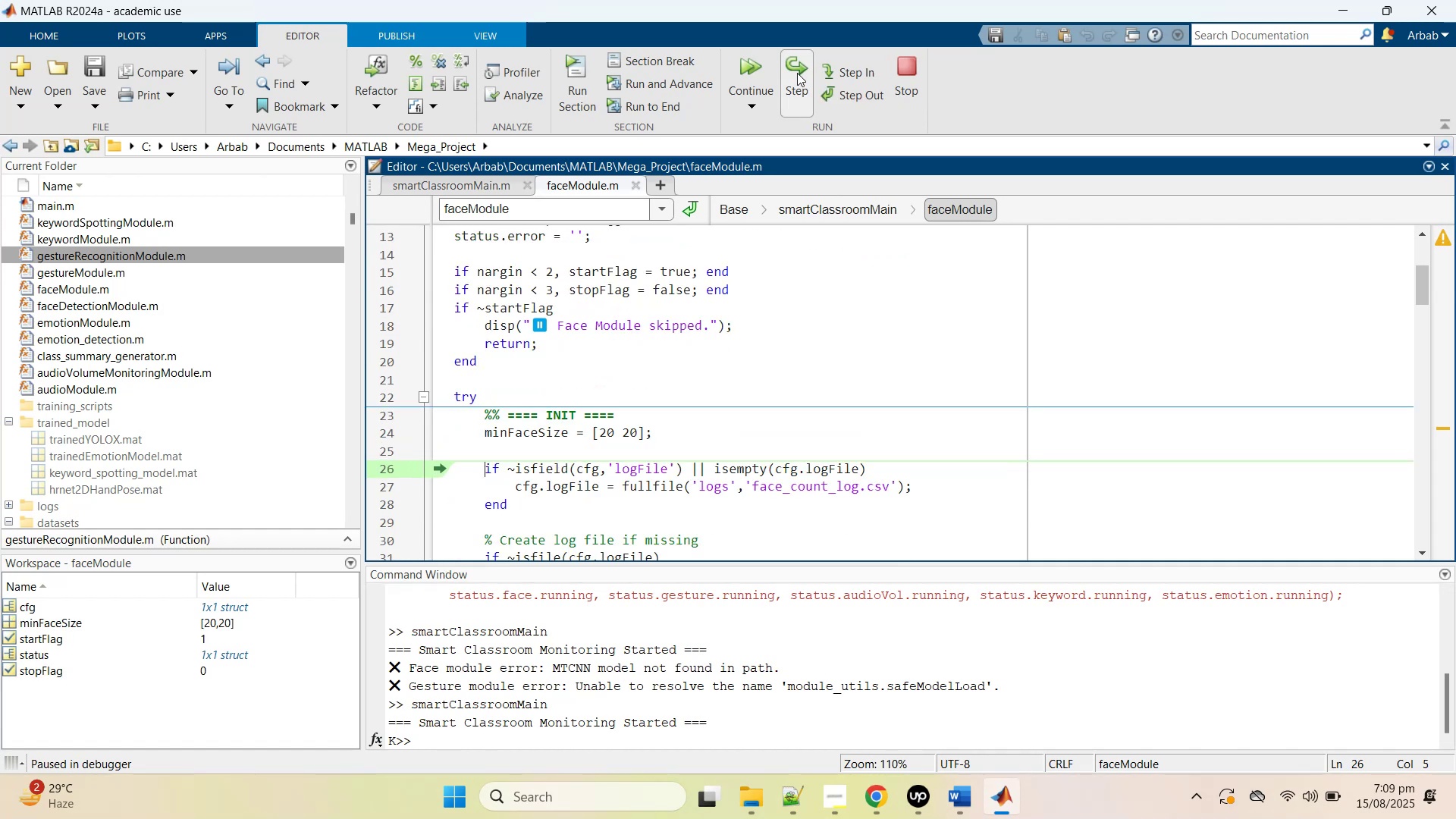 
left_click([797, 73])
 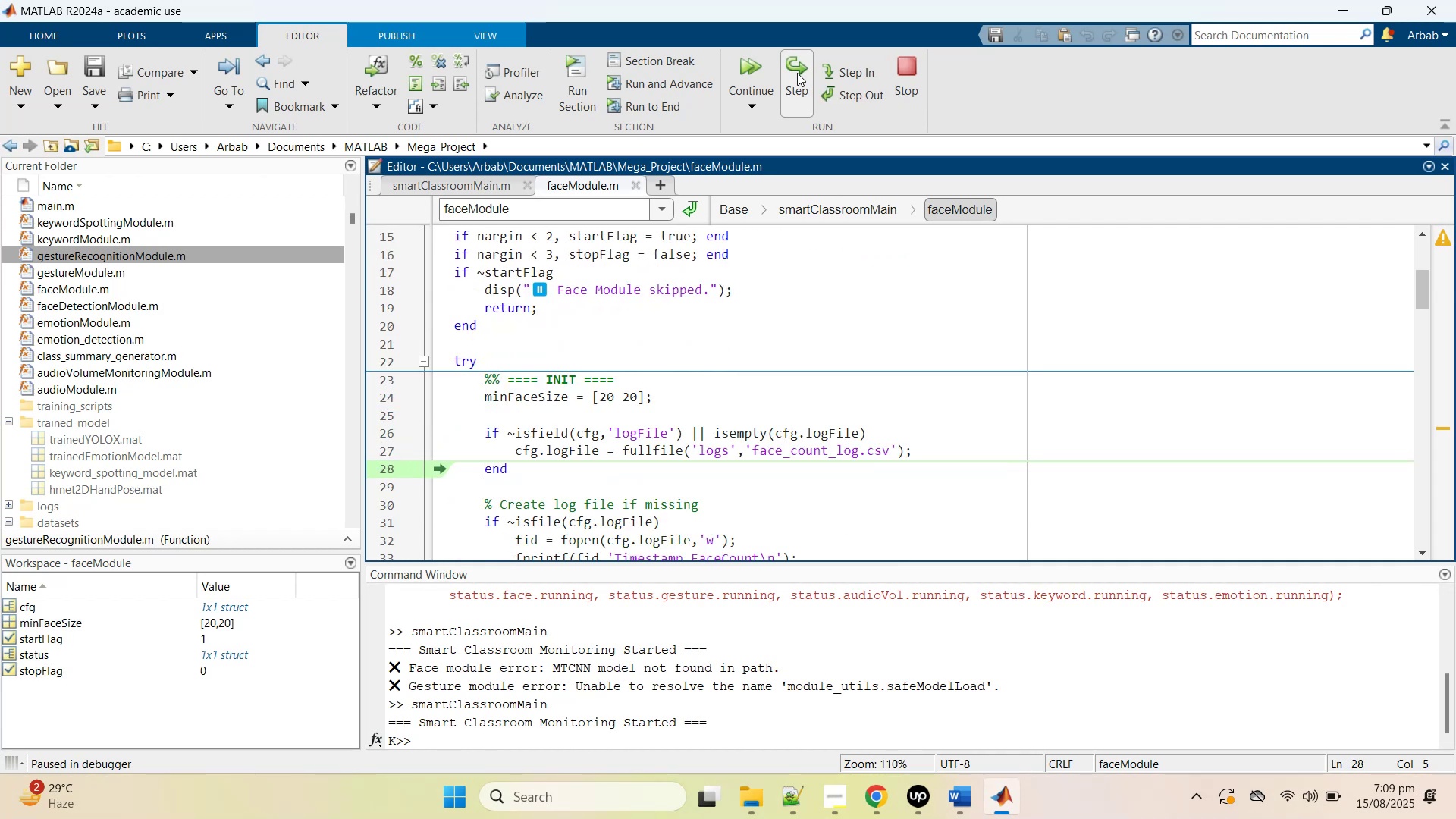 
left_click([797, 73])
 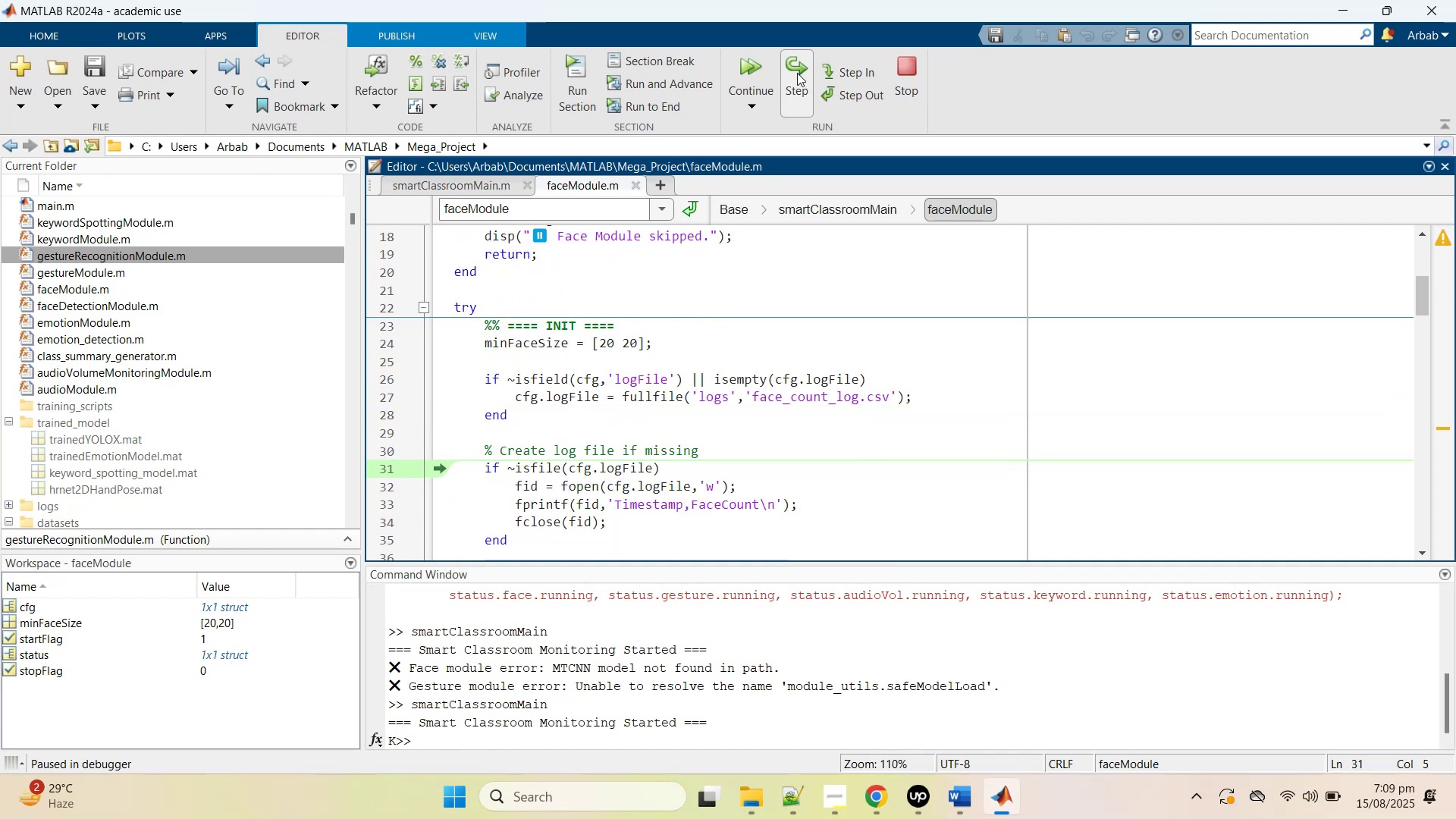 
left_click([797, 73])
 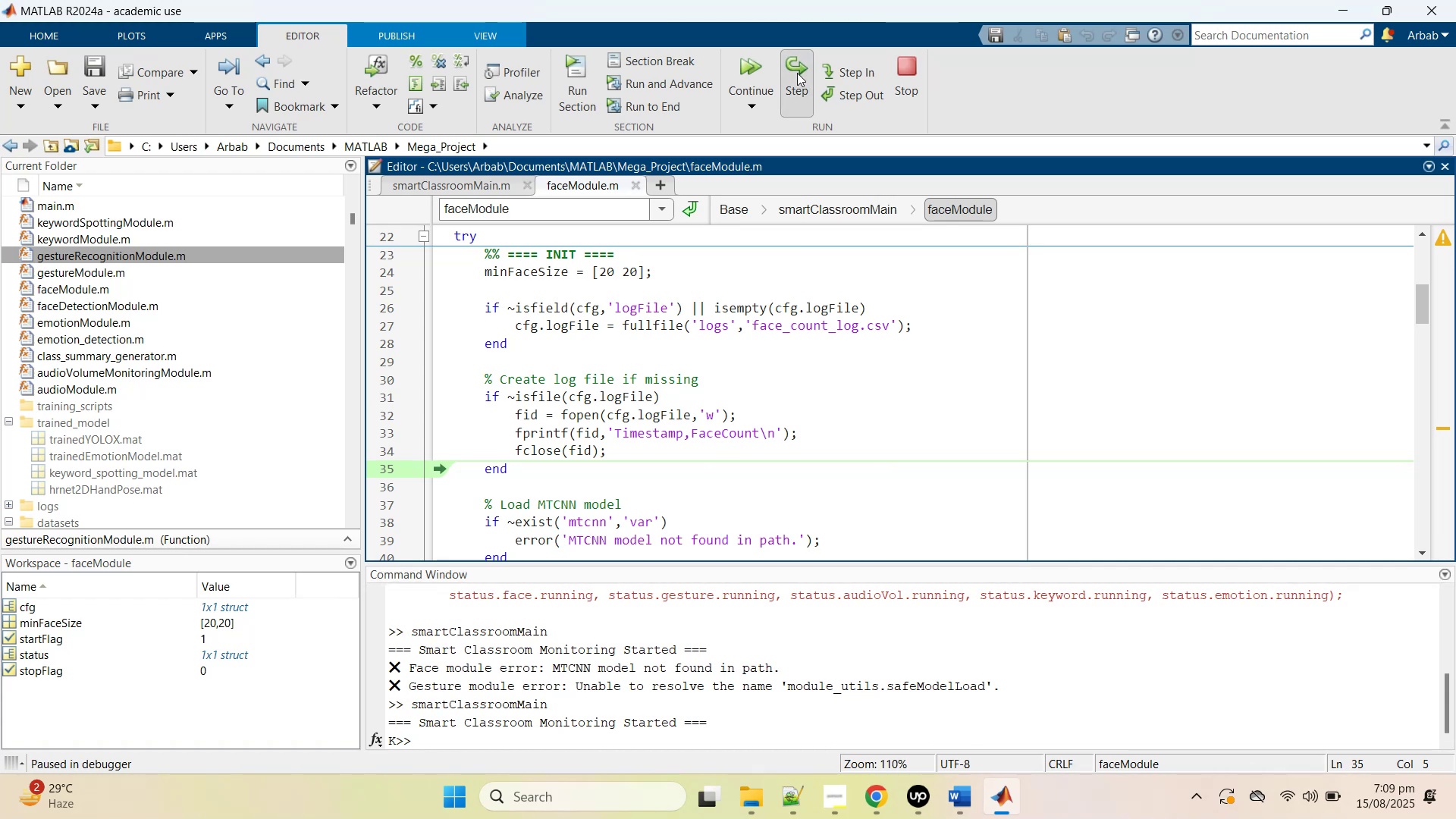 
wait(11.8)
 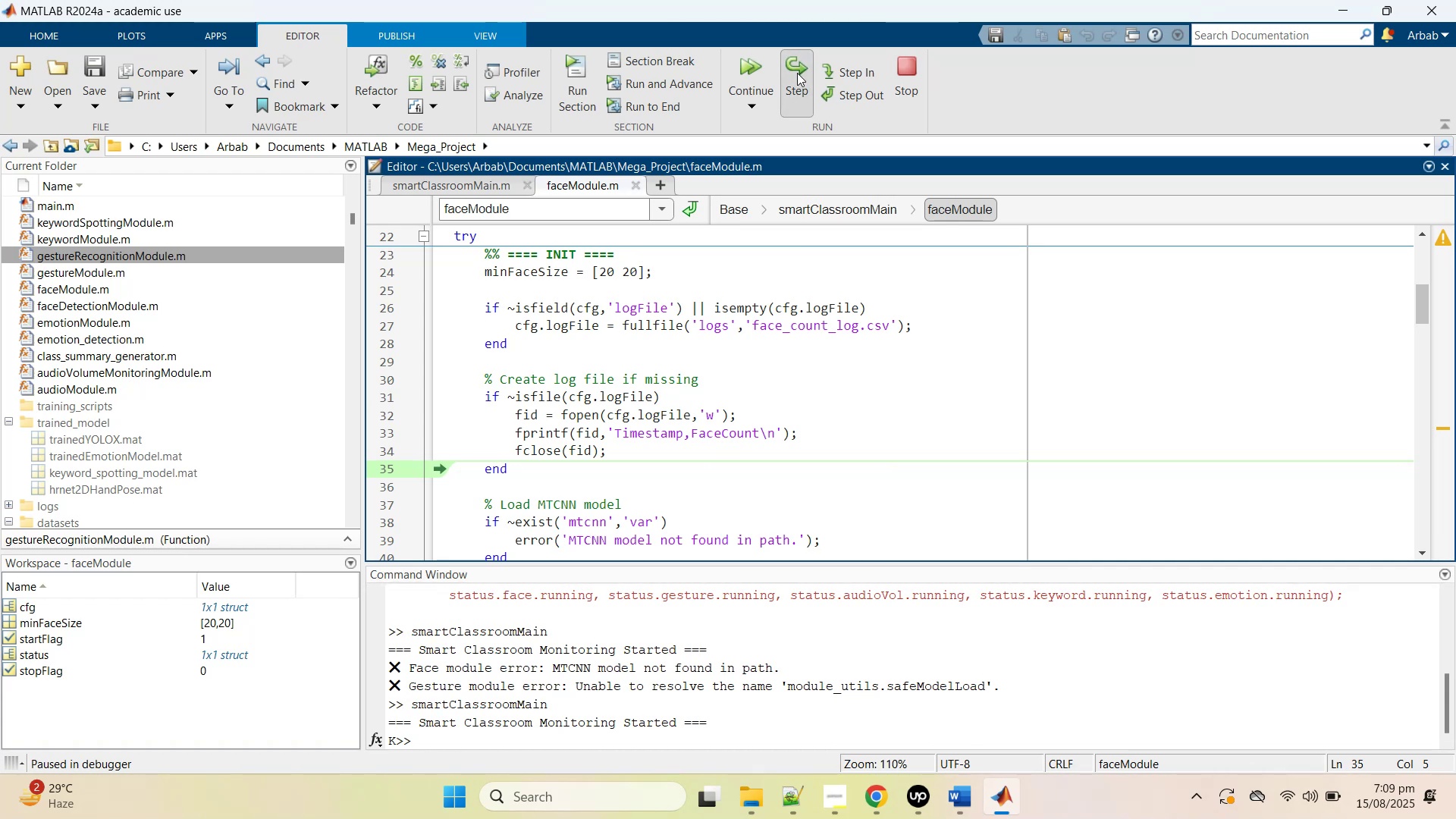 
left_click([797, 73])
 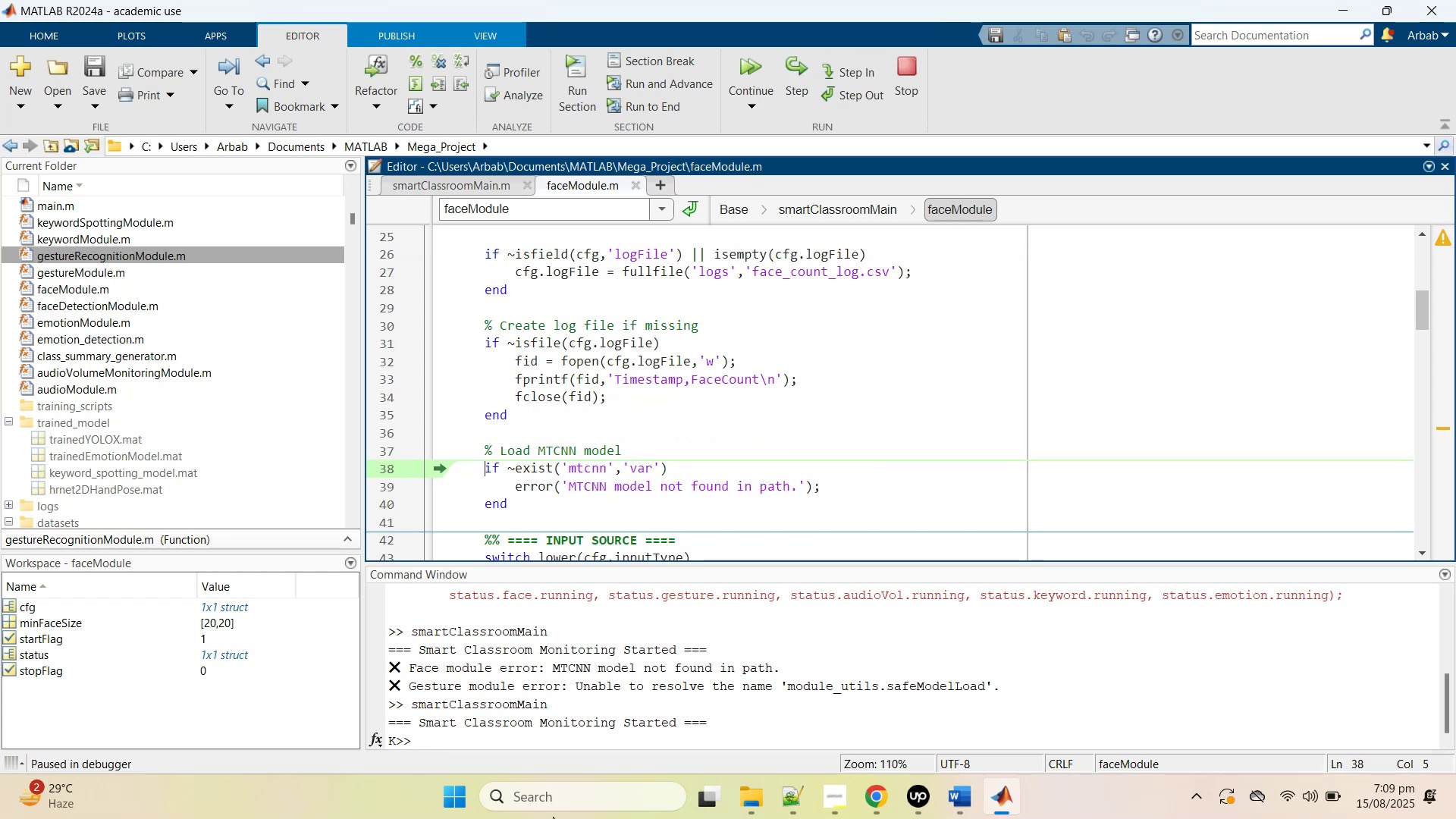 
left_click([568, 746])
 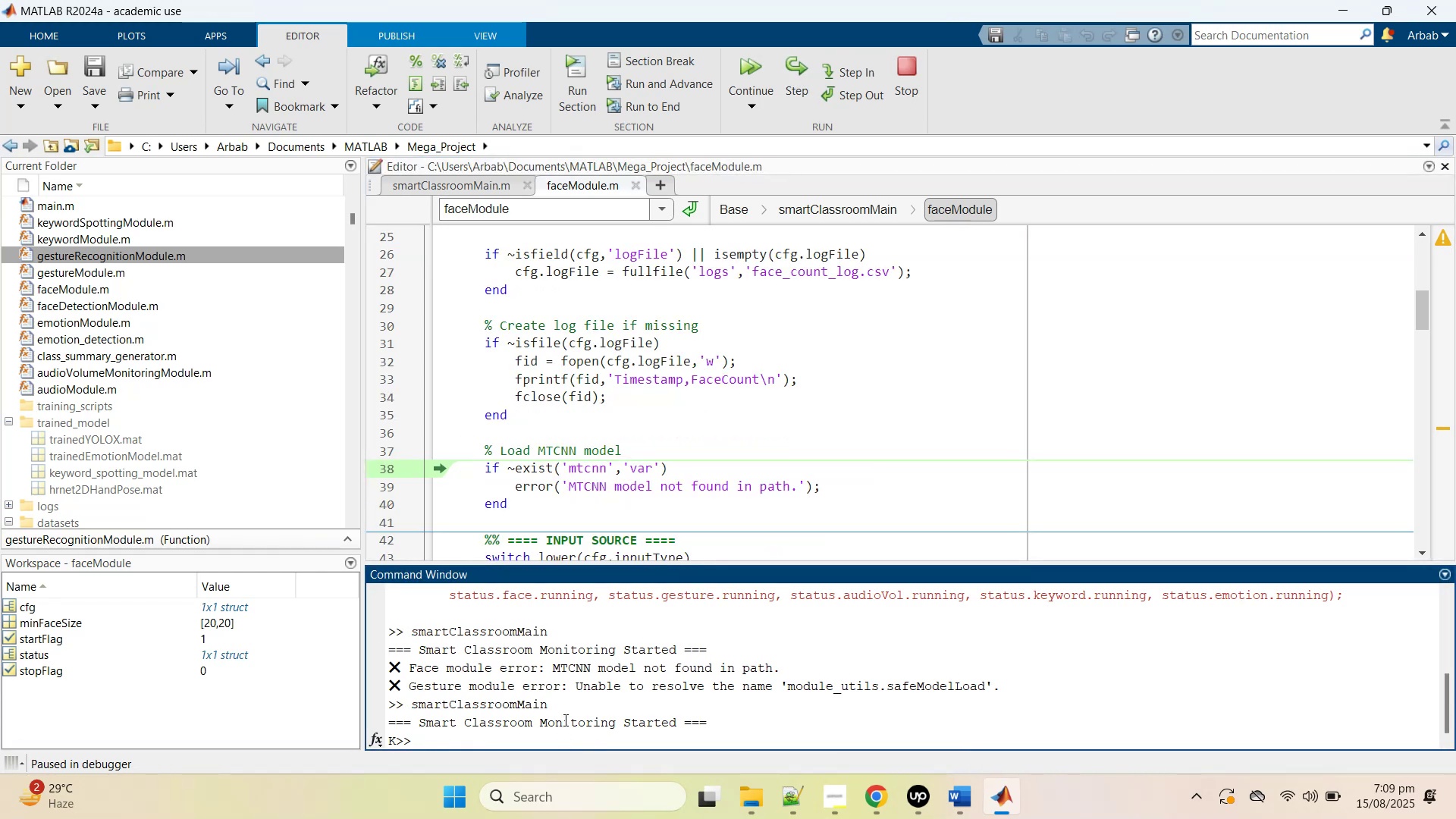 
type(mtc)
key(Tab)
type(n)
 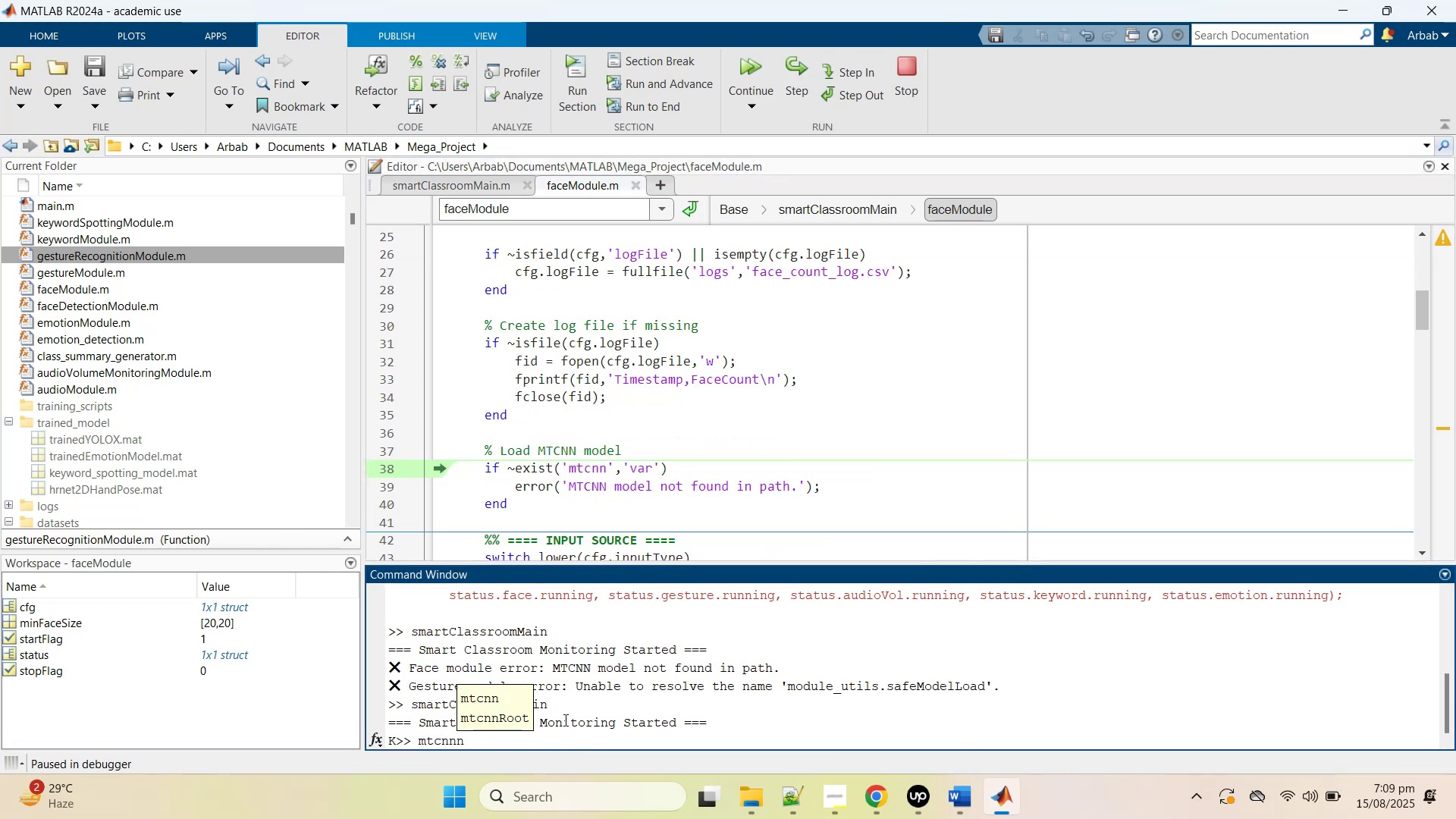 
key(Enter)
 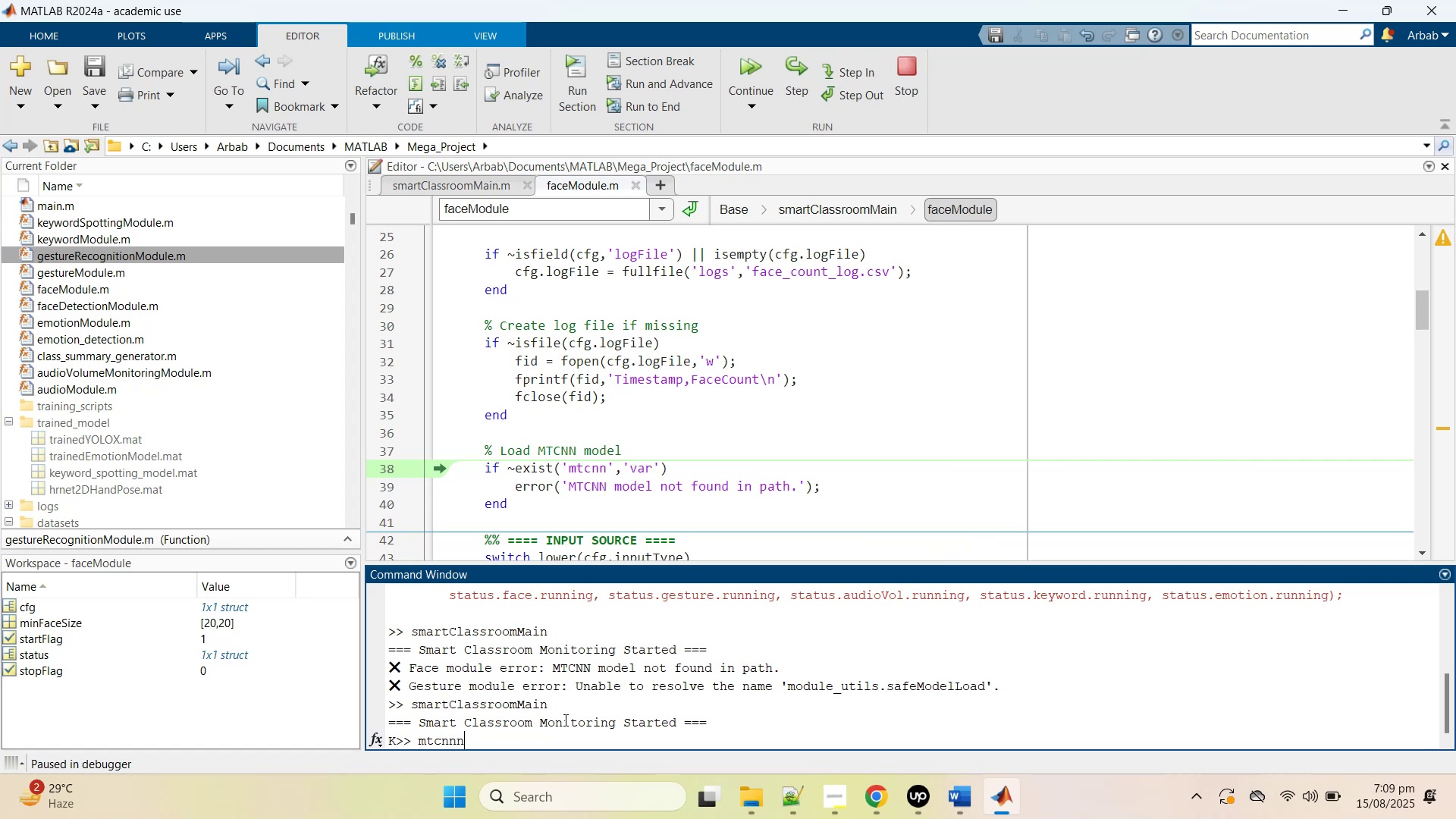 
key(Enter)
 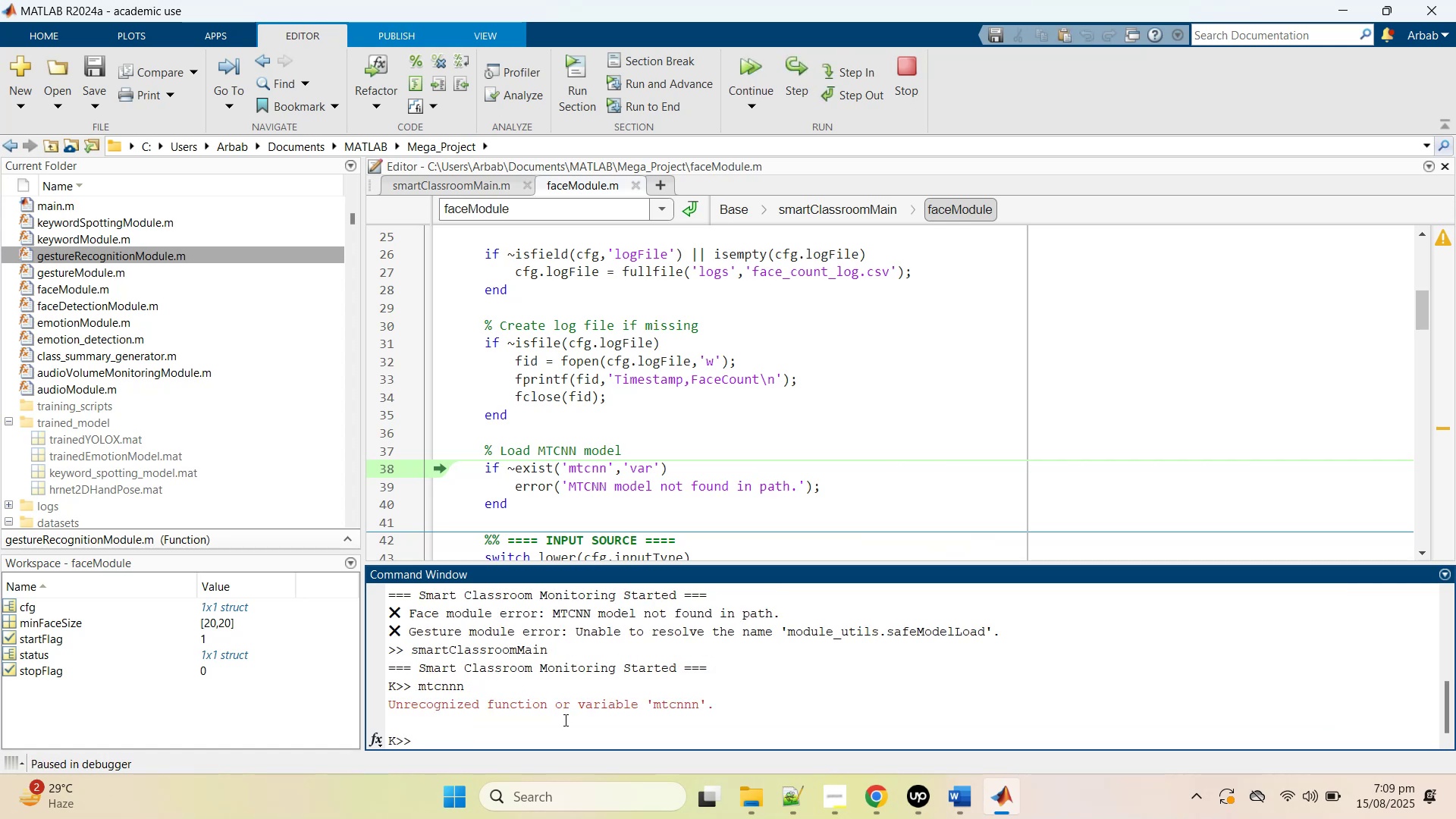 
key(Shift+ShiftRight)
 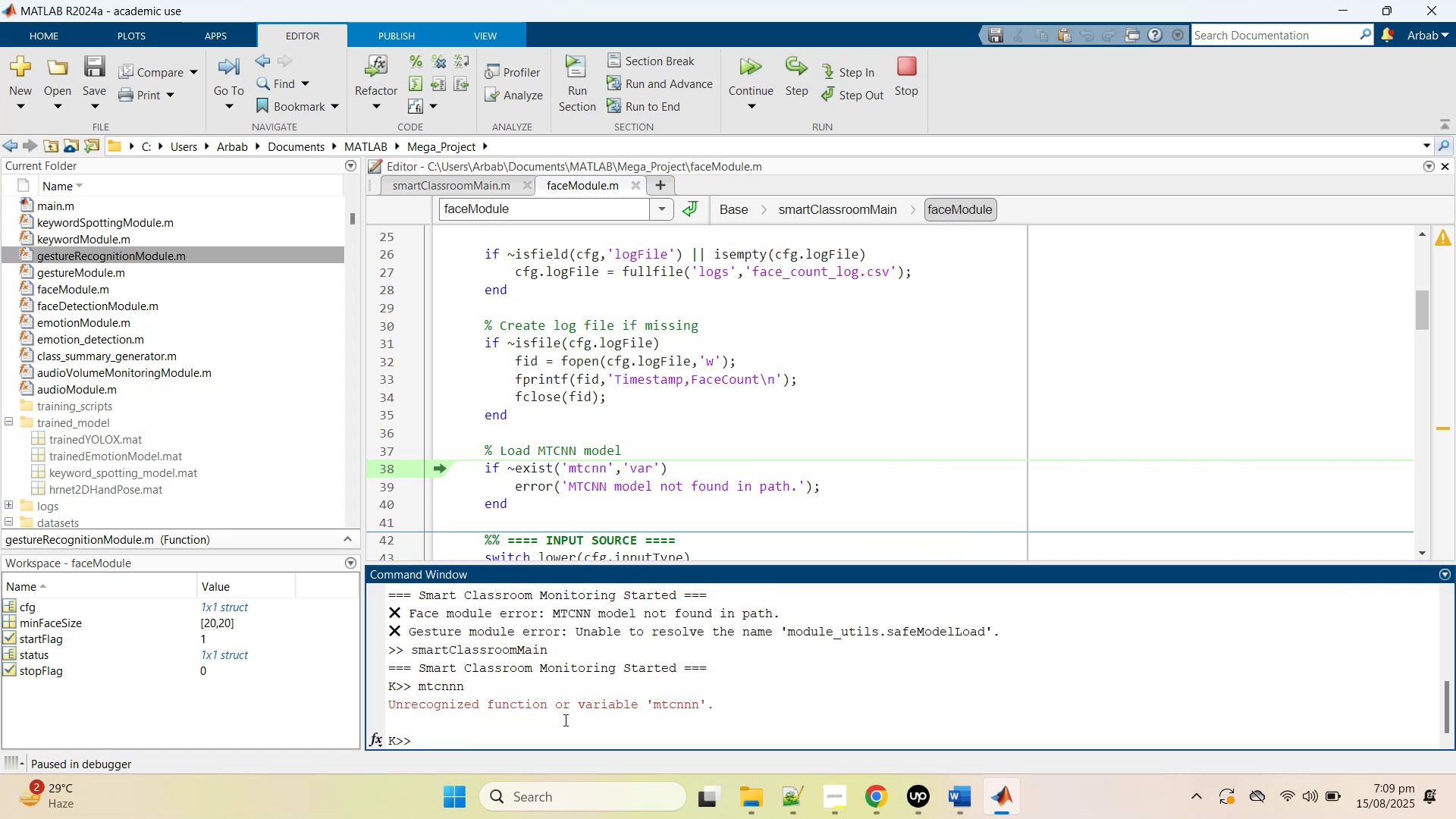 
key(ArrowUp)
 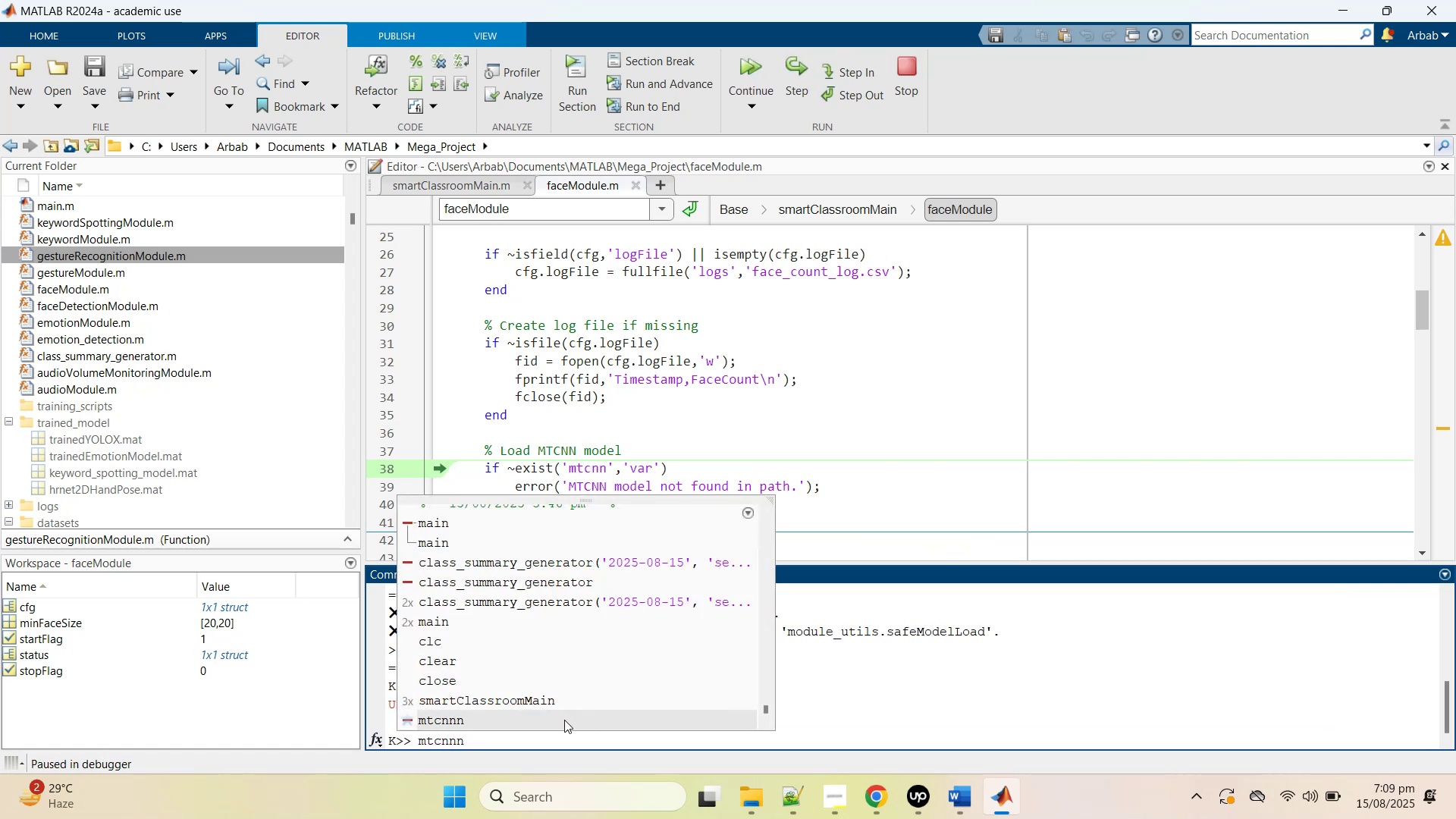 
key(Backspace)
 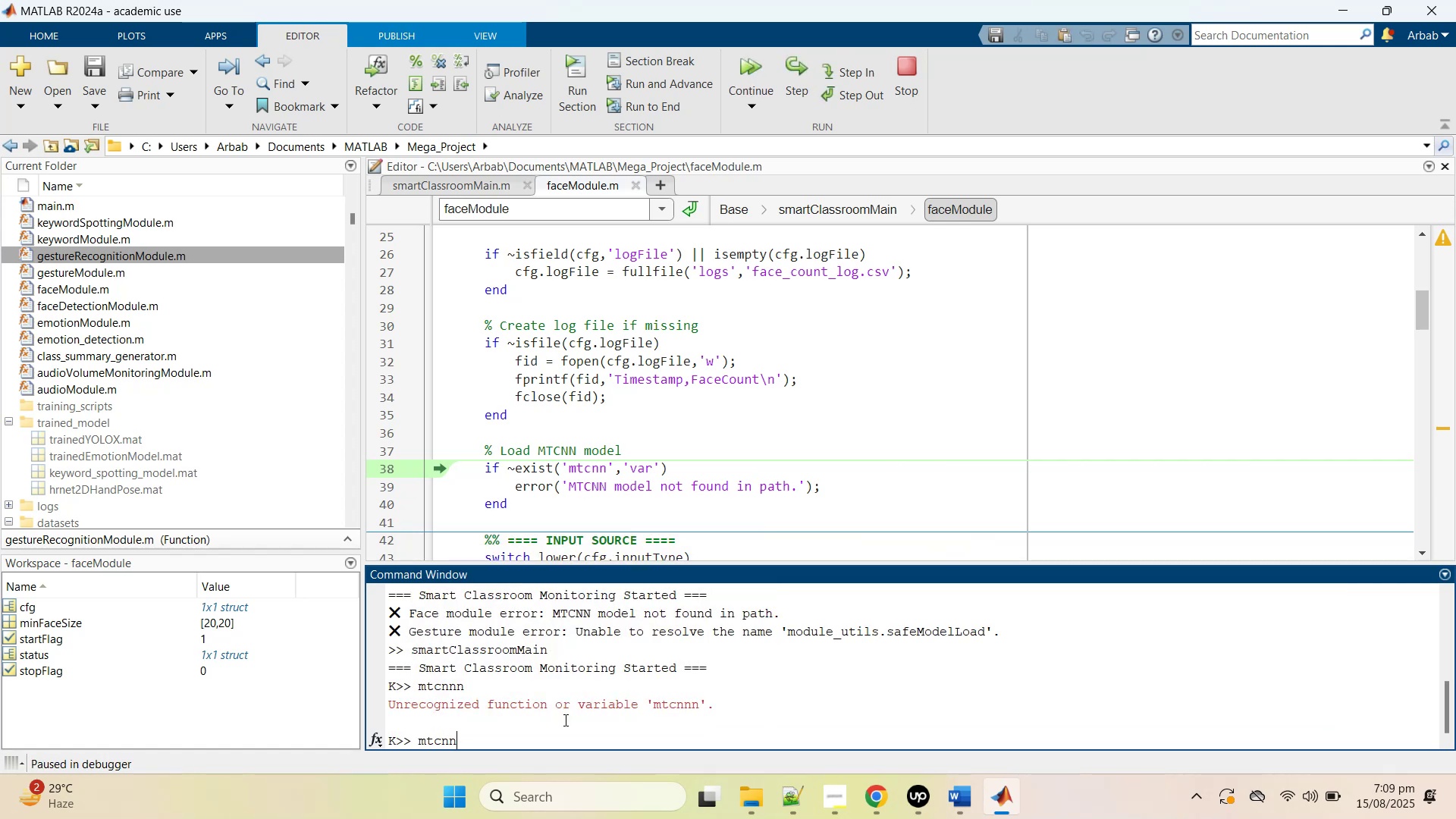 
key(Backspace)
 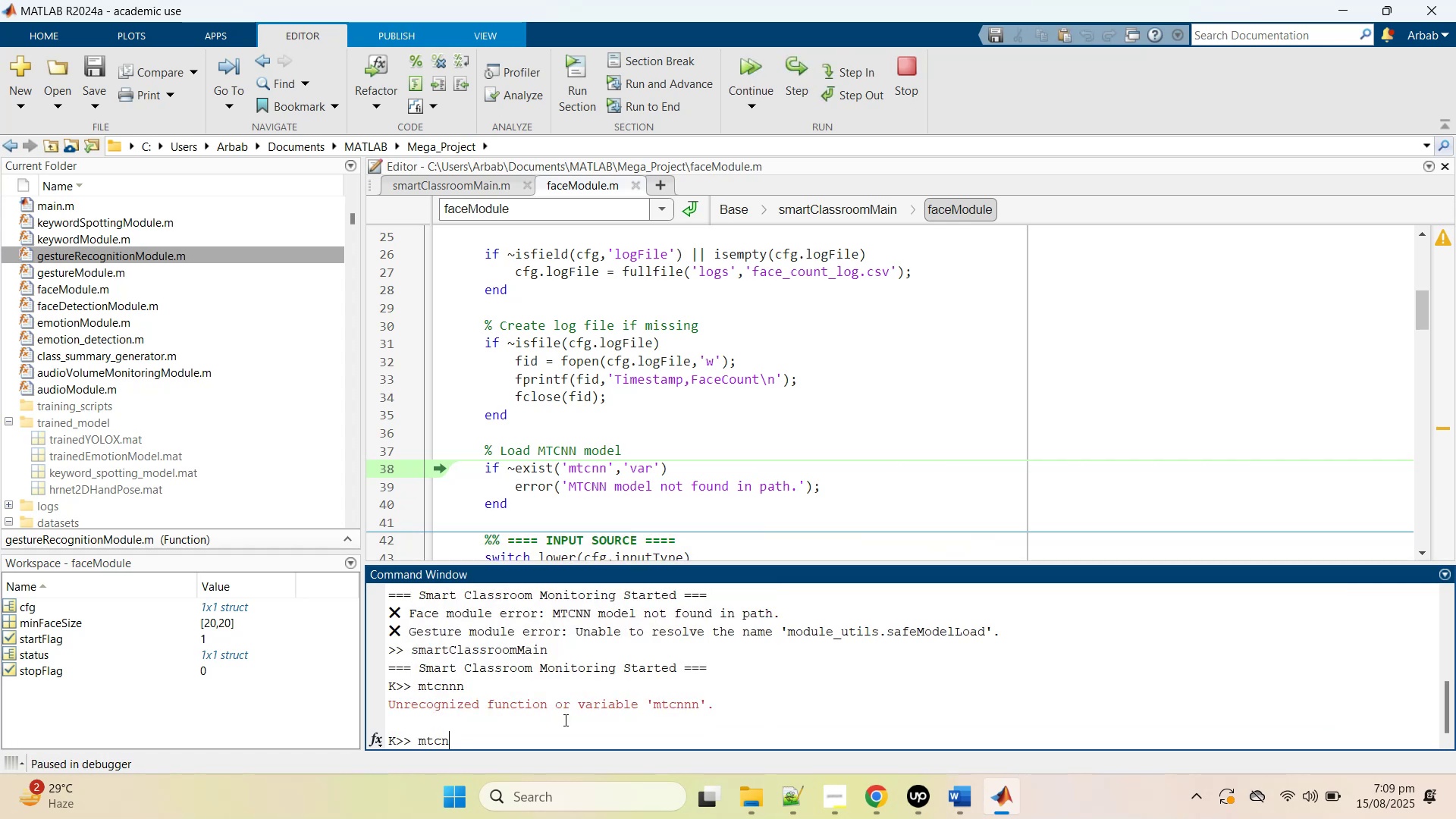 
key(N)
 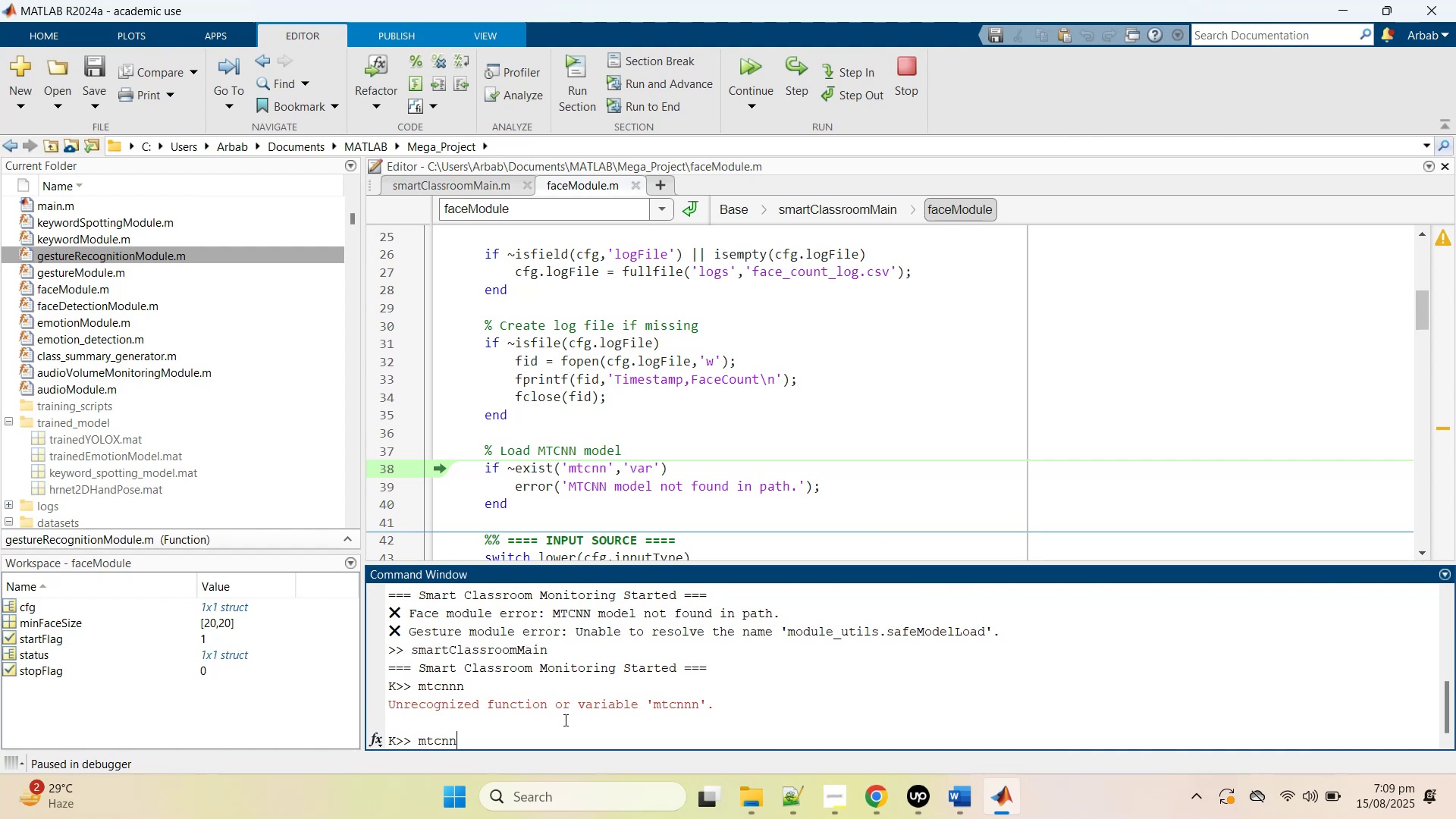 
key(Enter)
 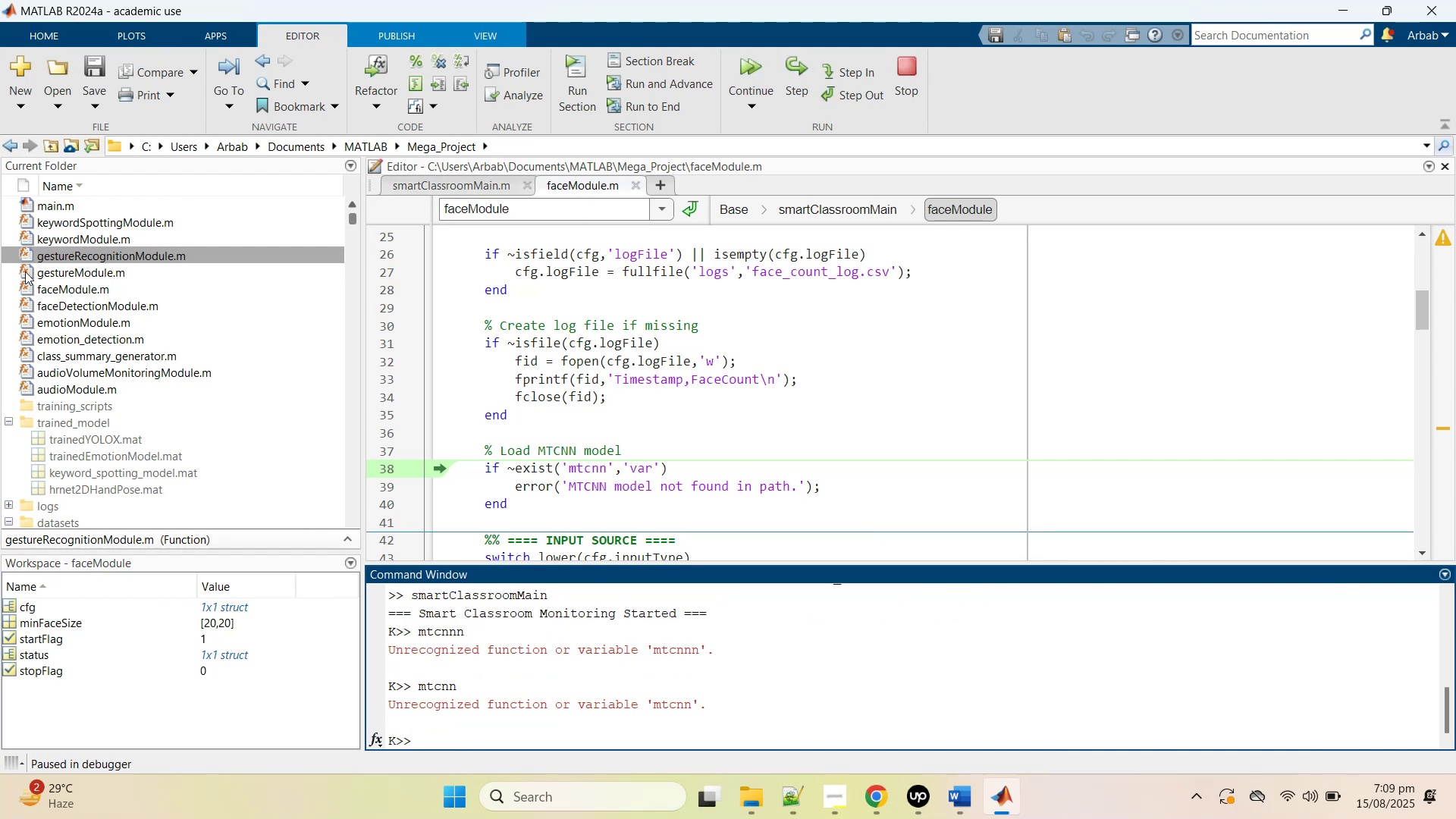 
wait(5.71)
 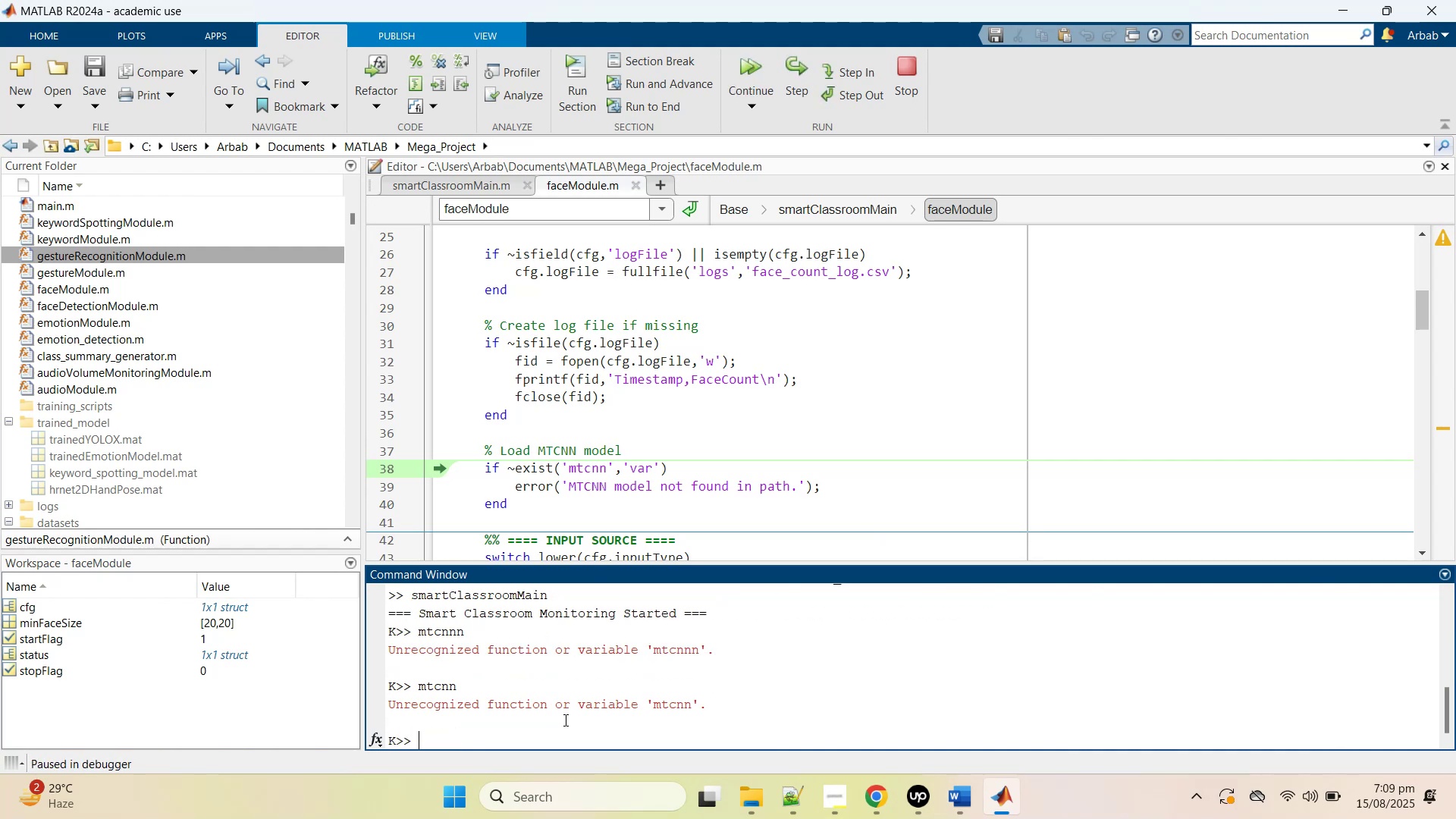 
double_click([62, 307])
 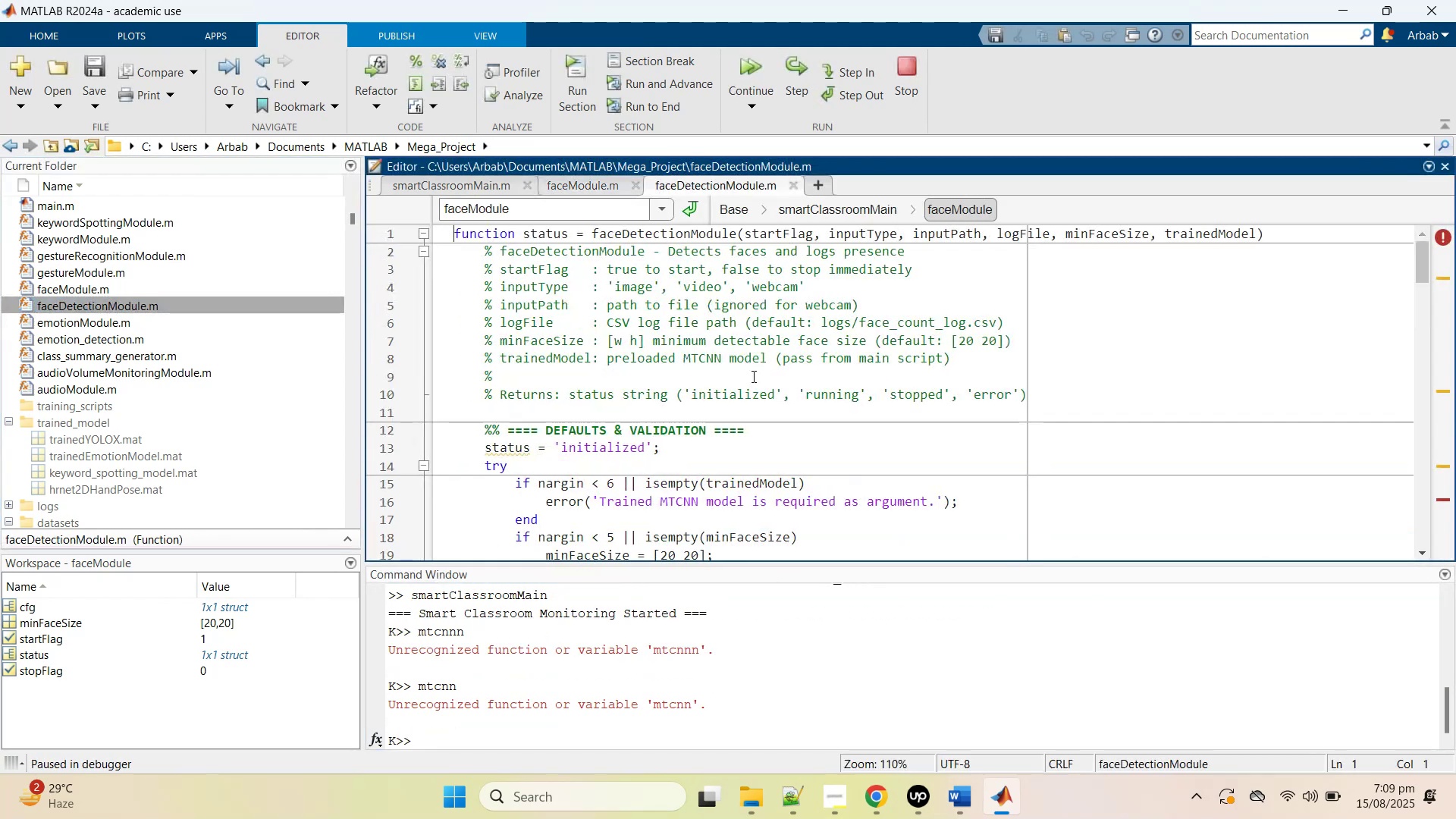 
scroll: coordinate [752, 376], scroll_direction: down, amount: 3.0
 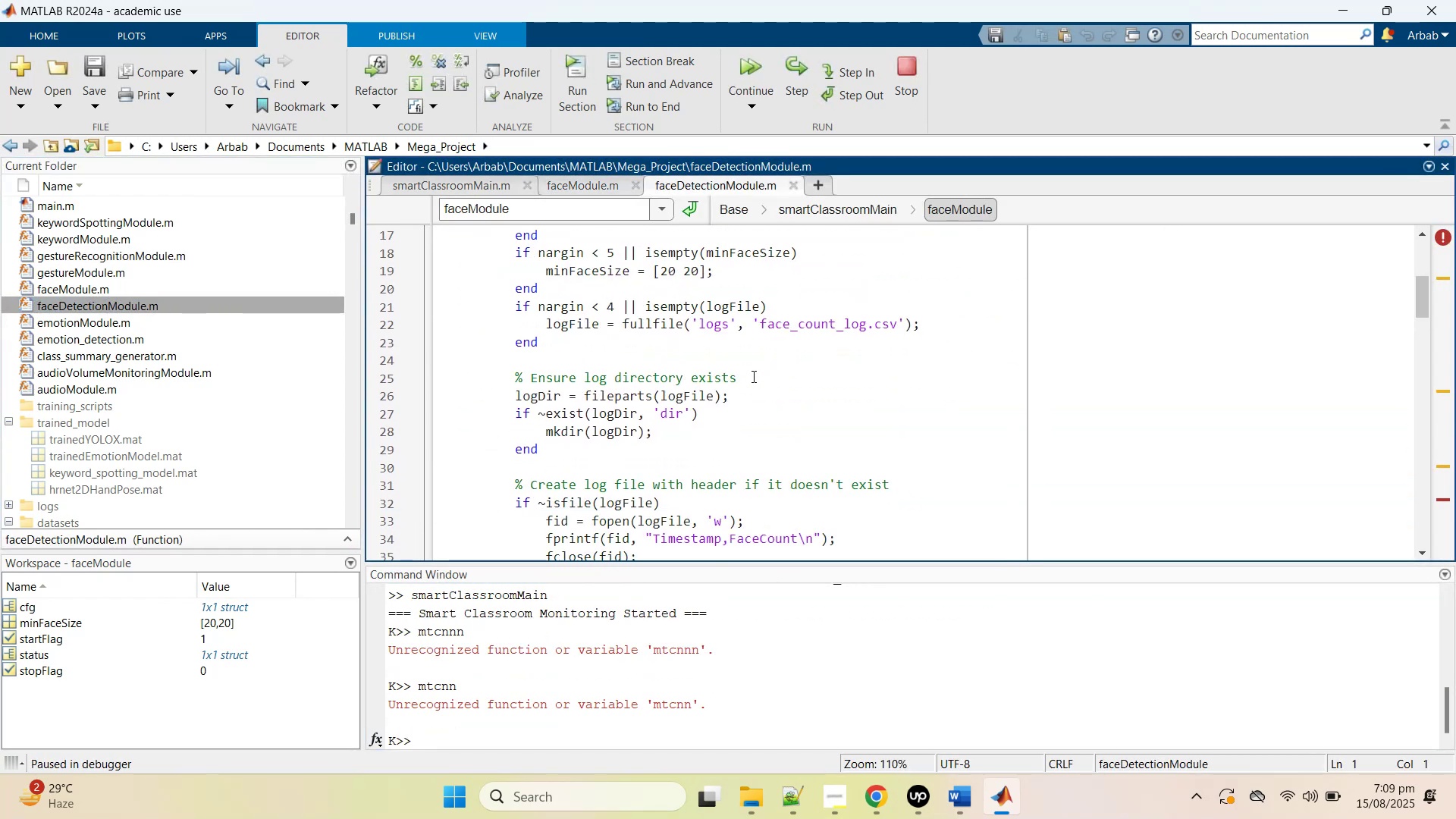 
scroll: coordinate [752, 376], scroll_direction: up, amount: 2.0
 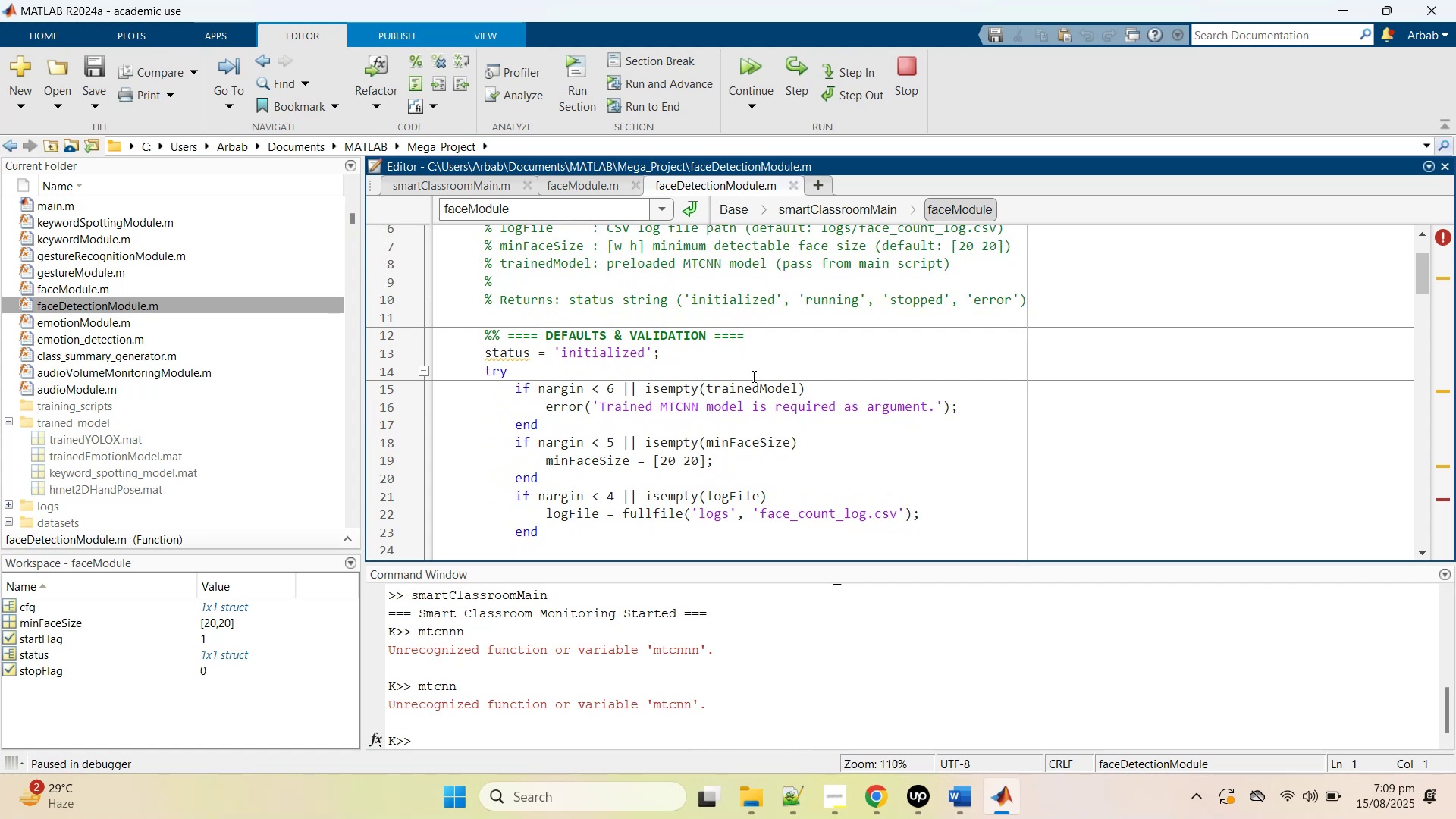 
scroll: coordinate [748, 384], scroll_direction: down, amount: 8.0
 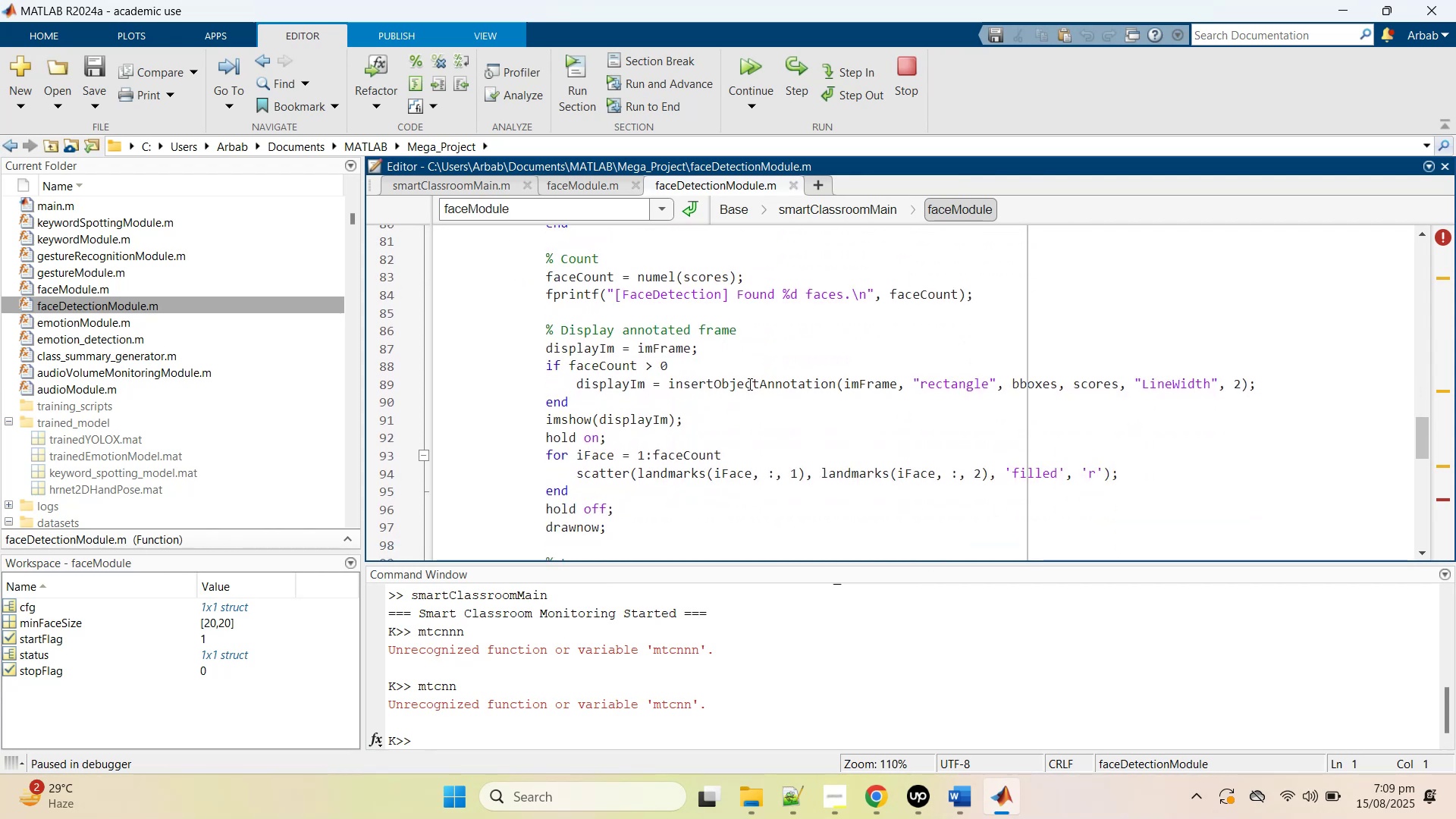 
scroll: coordinate [748, 381], scroll_direction: up, amount: 11.0
 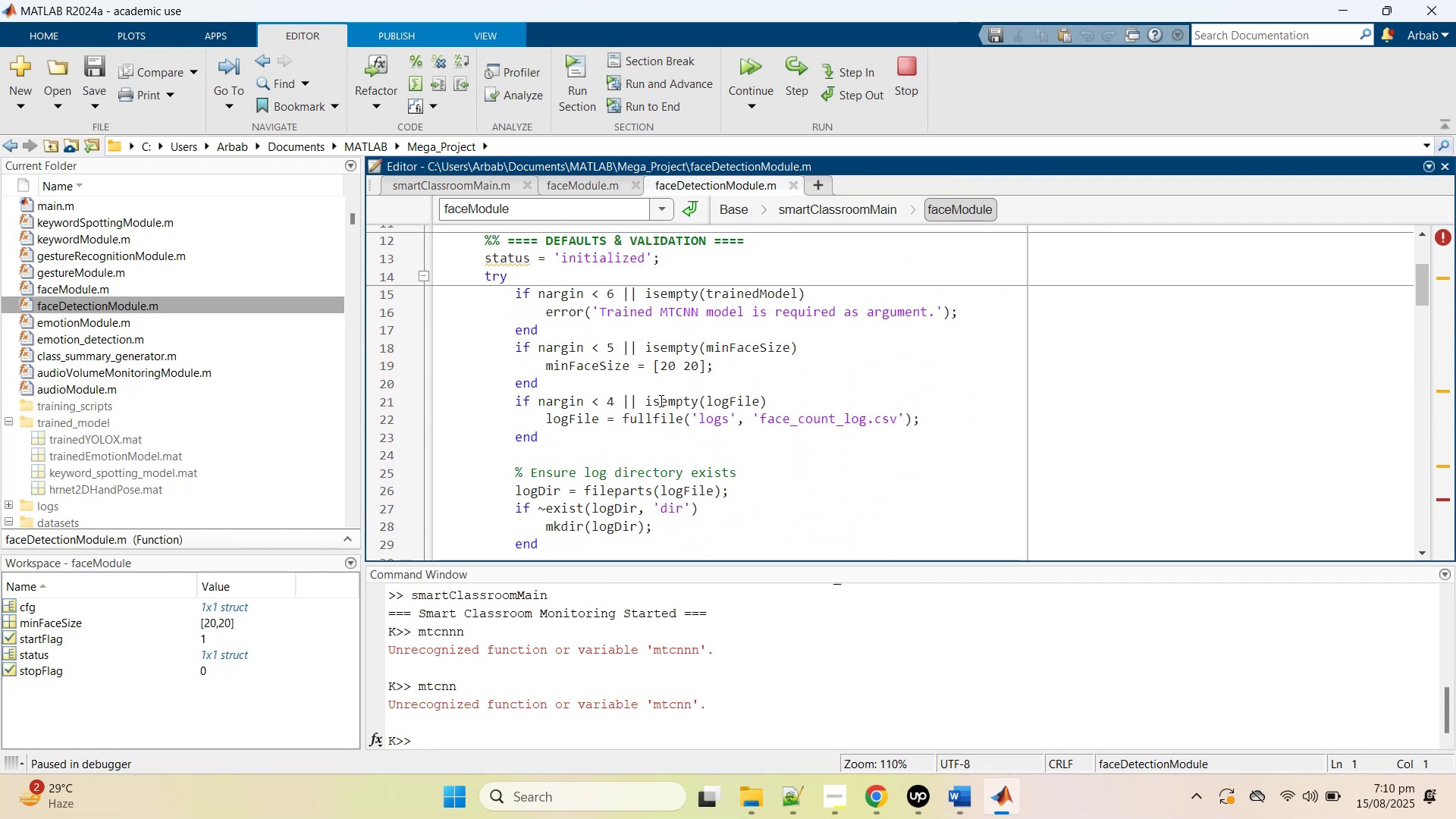 
wait(5.53)
 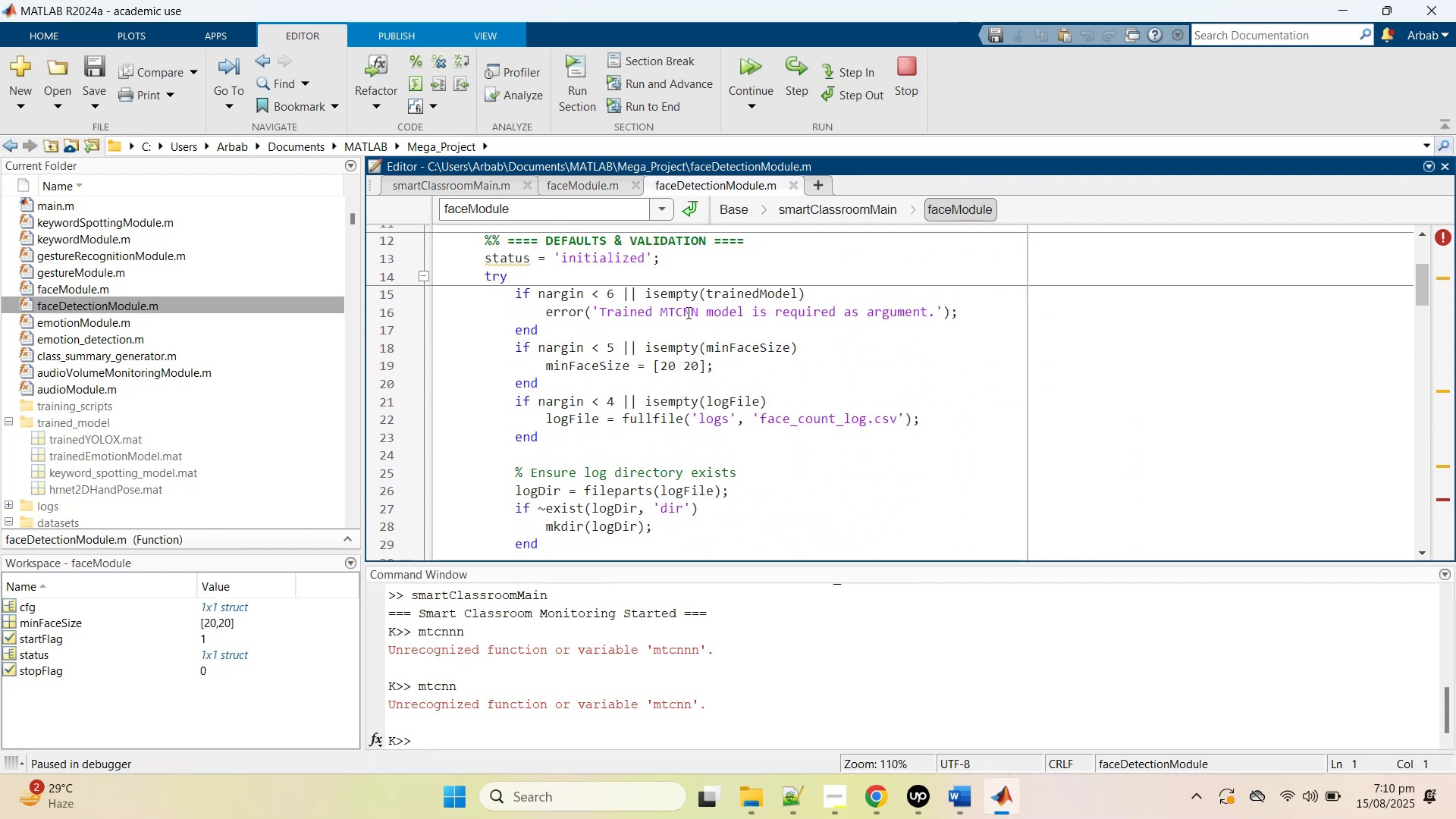 
scroll: coordinate [661, 394], scroll_direction: down, amount: 3.0
 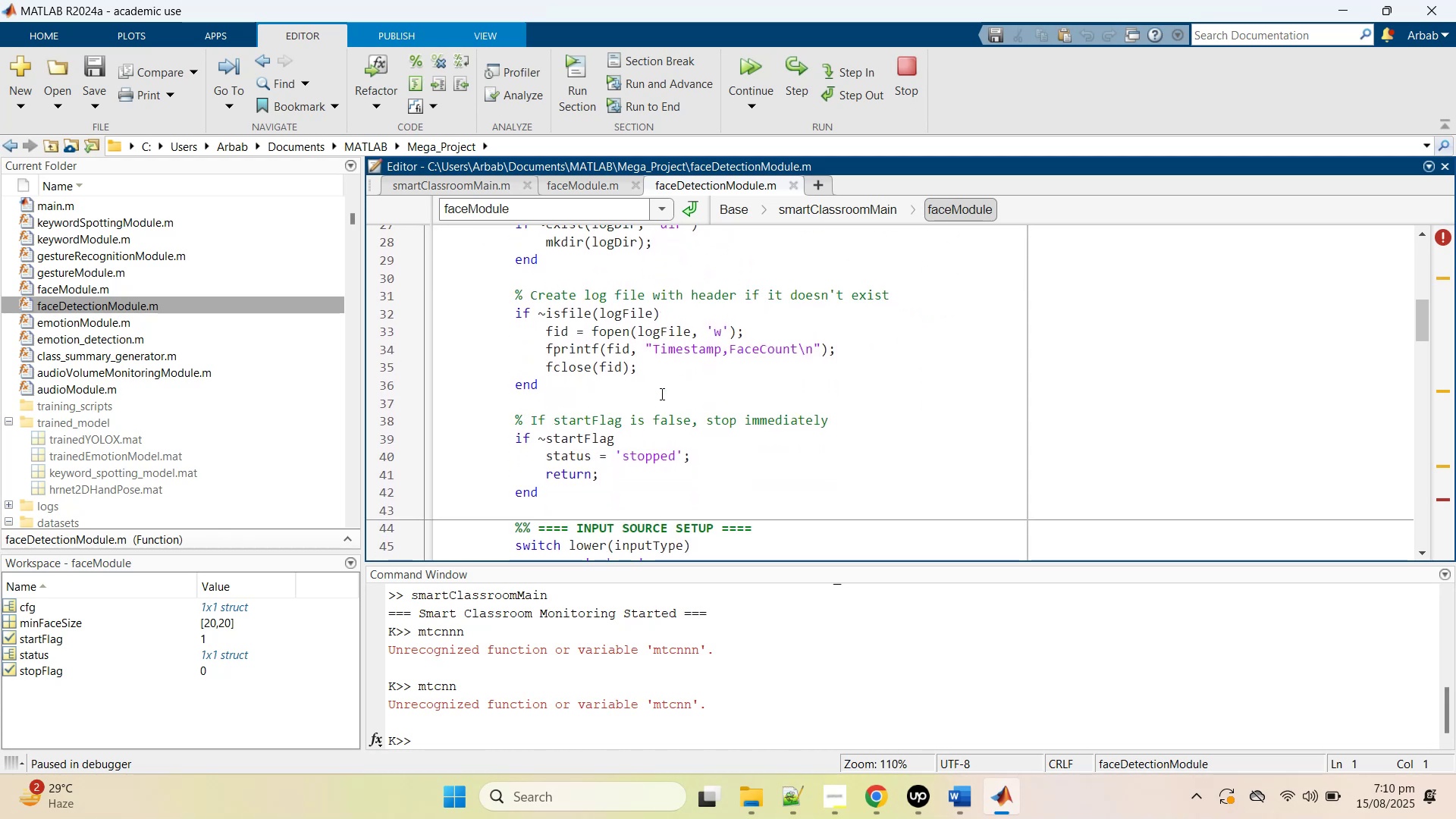 
scroll: coordinate [661, 391], scroll_direction: up, amount: 12.0
 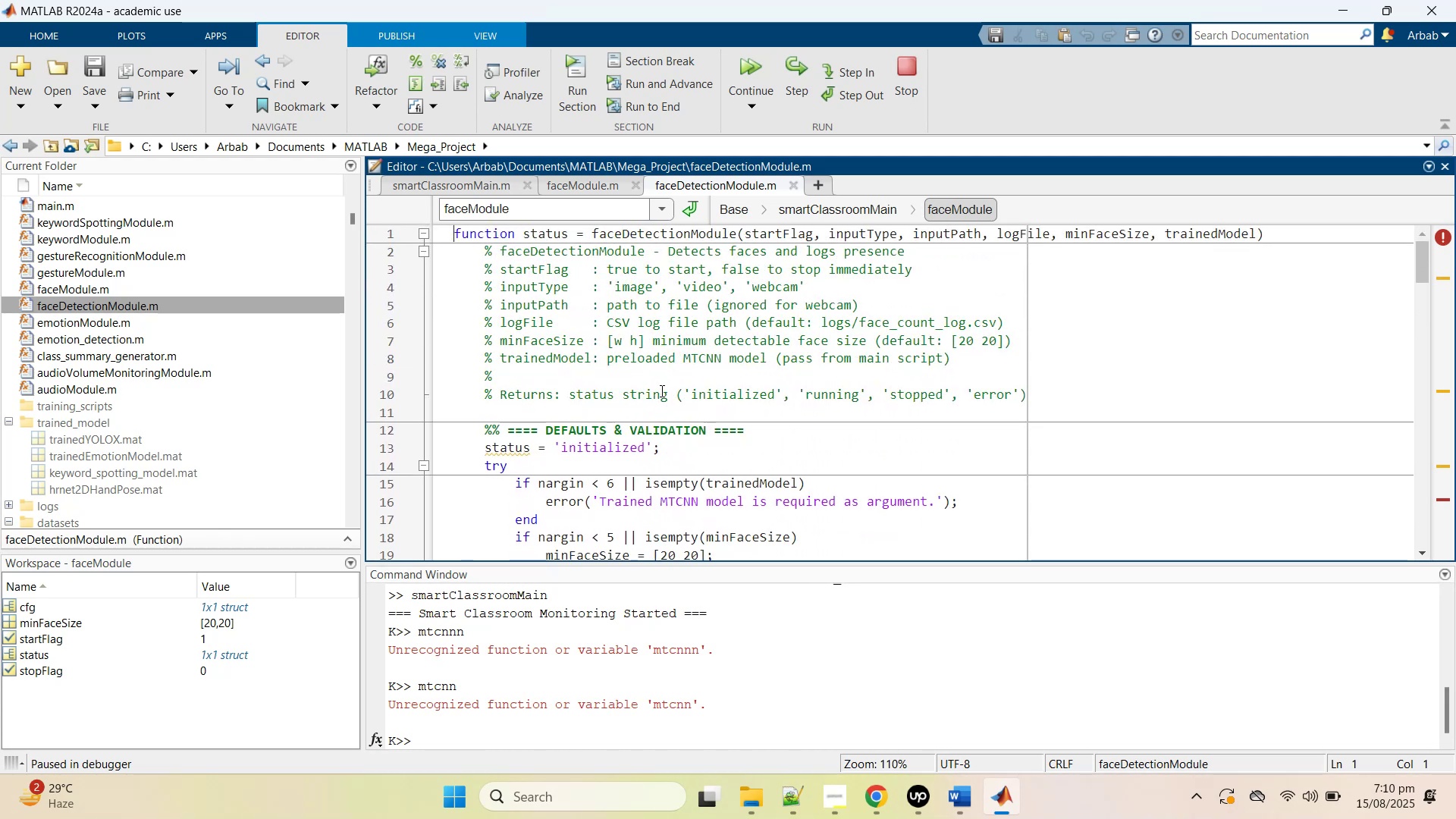 
scroll: coordinate [656, 403], scroll_direction: down, amount: 8.0
 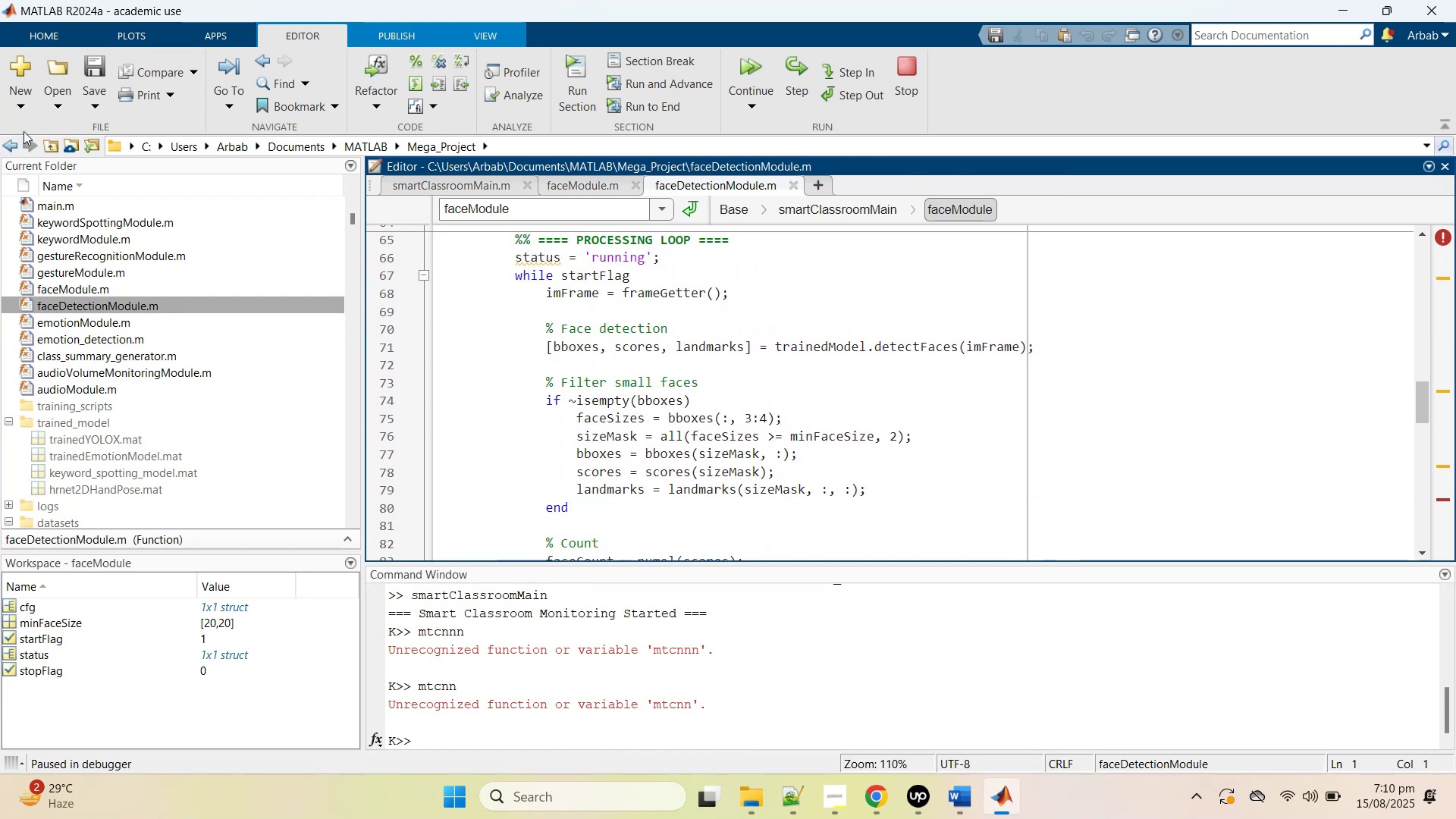 
left_click([55, 144])
 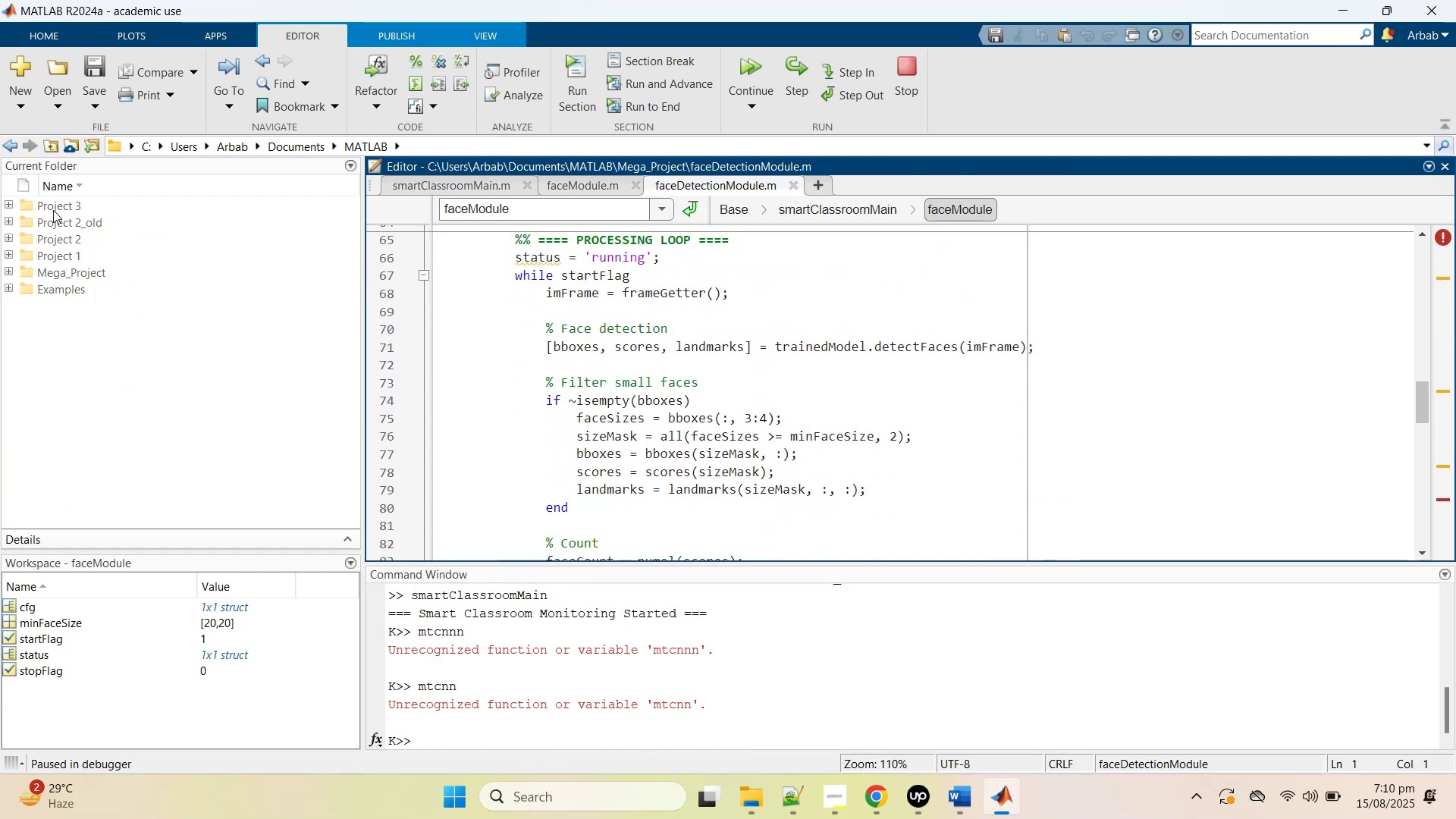 
double_click([53, 210])
 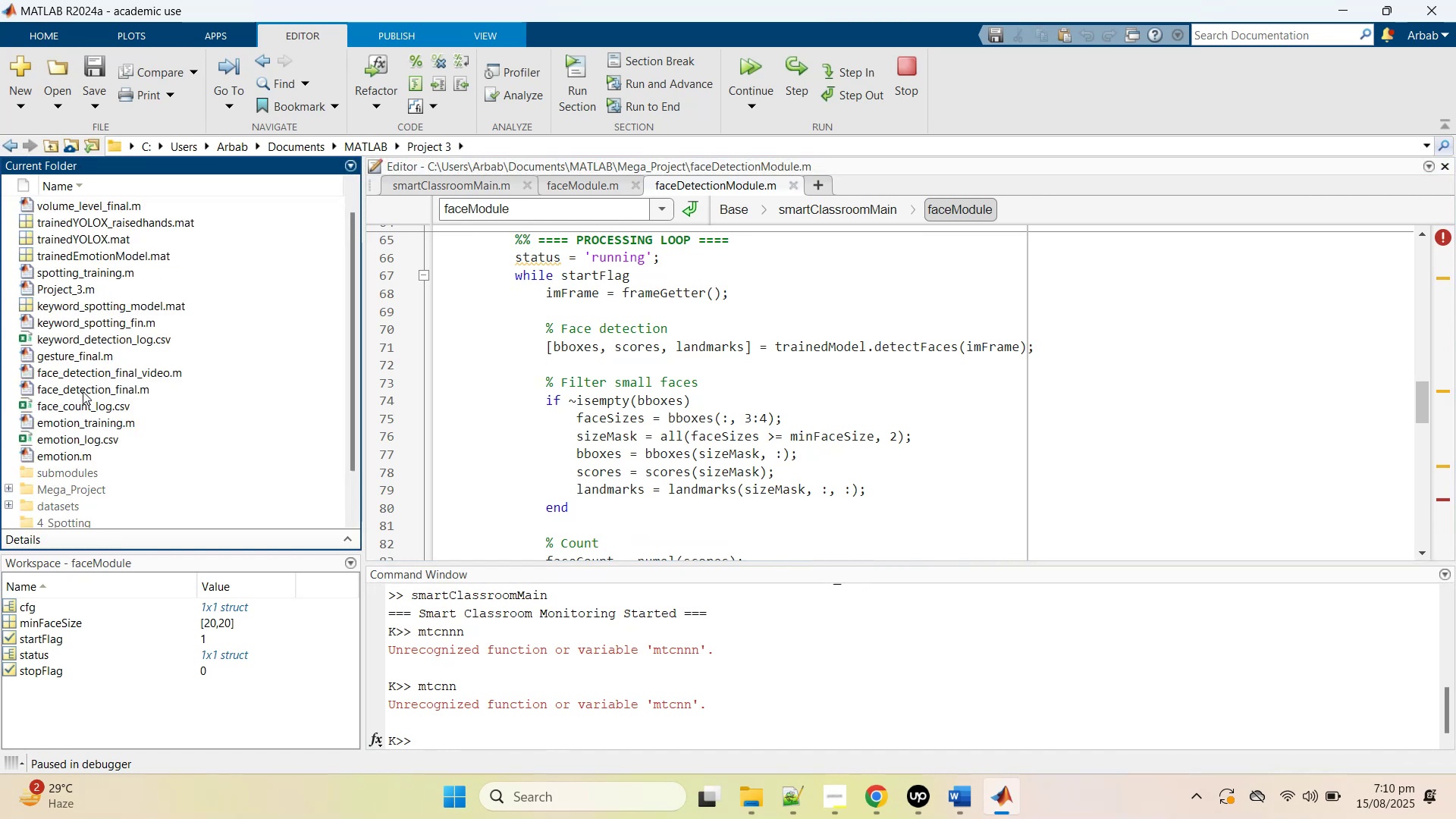 
double_click([83, 391])
 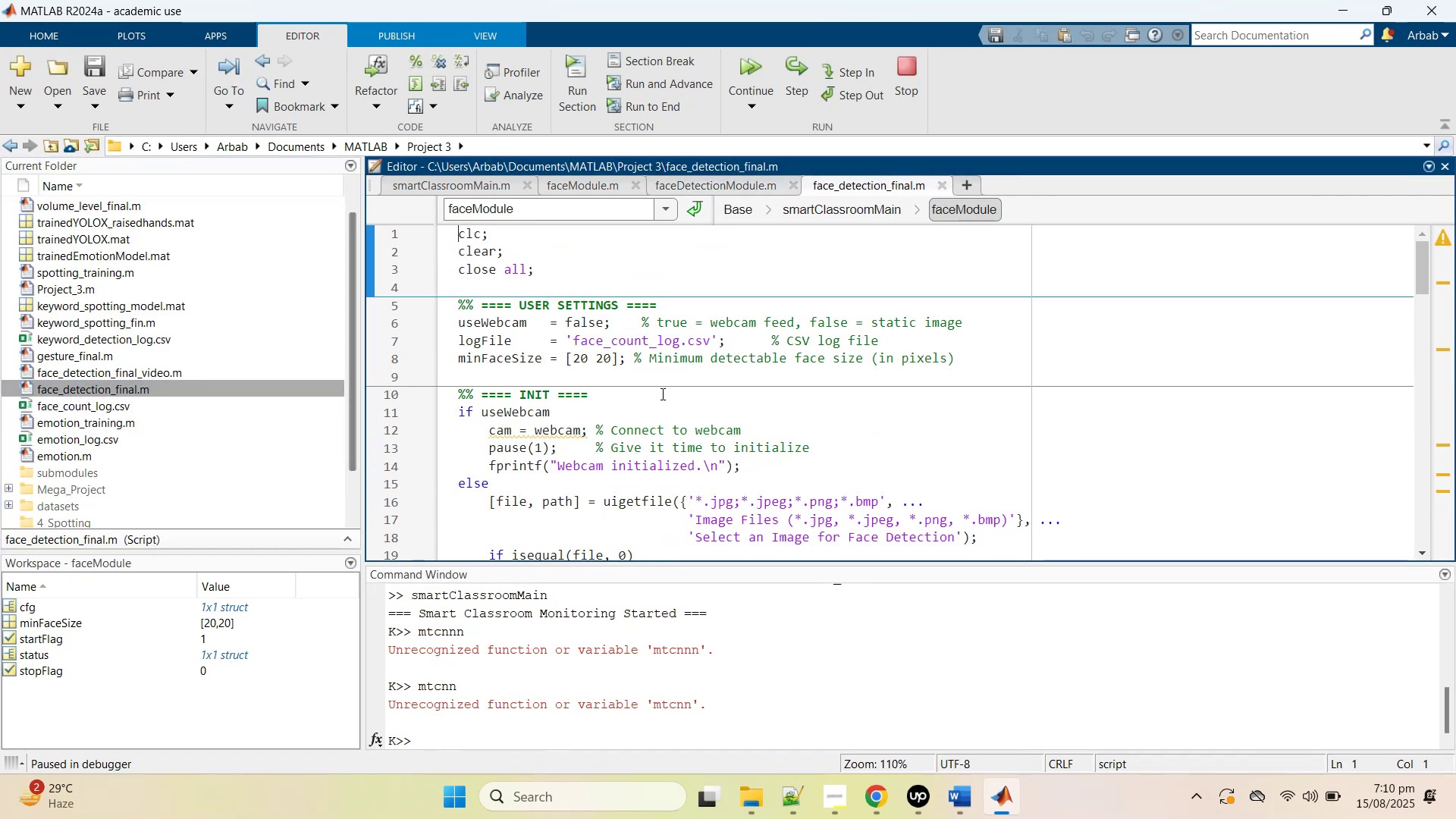 
scroll: coordinate [655, 394], scroll_direction: down, amount: 7.0
 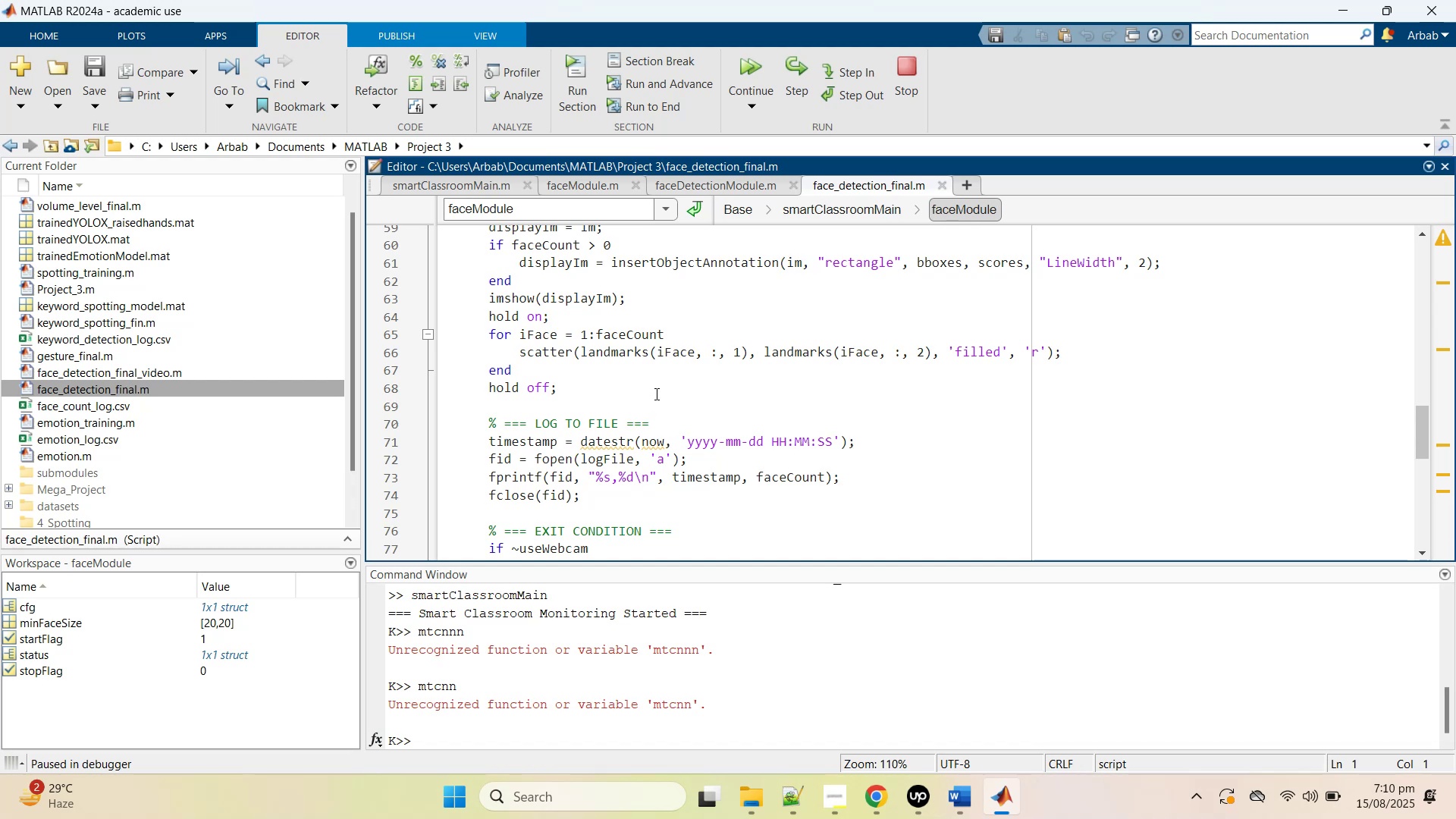 
scroll: coordinate [655, 392], scroll_direction: up, amount: 11.0
 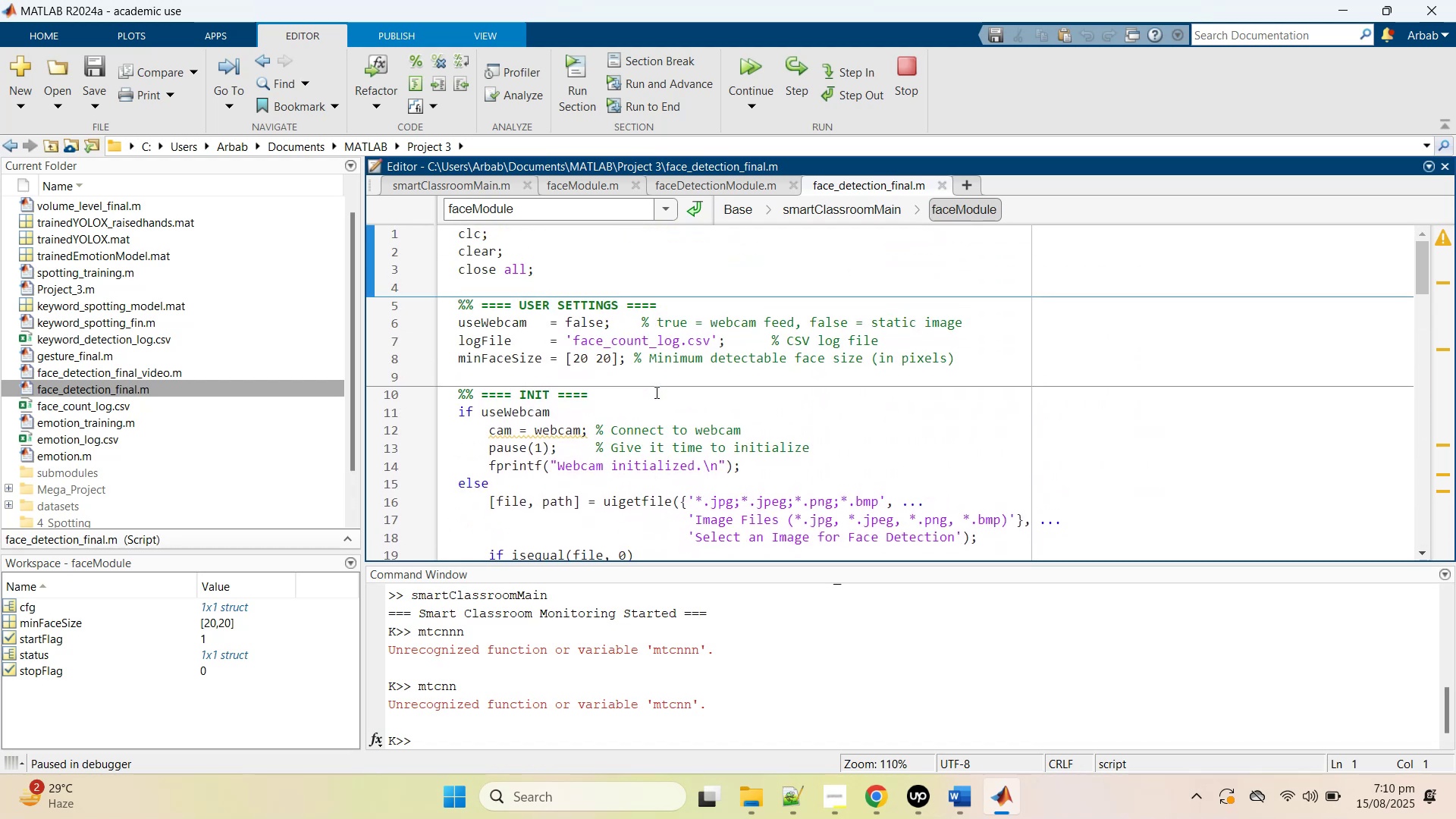 
scroll: coordinate [655, 393], scroll_direction: down, amount: 4.0
 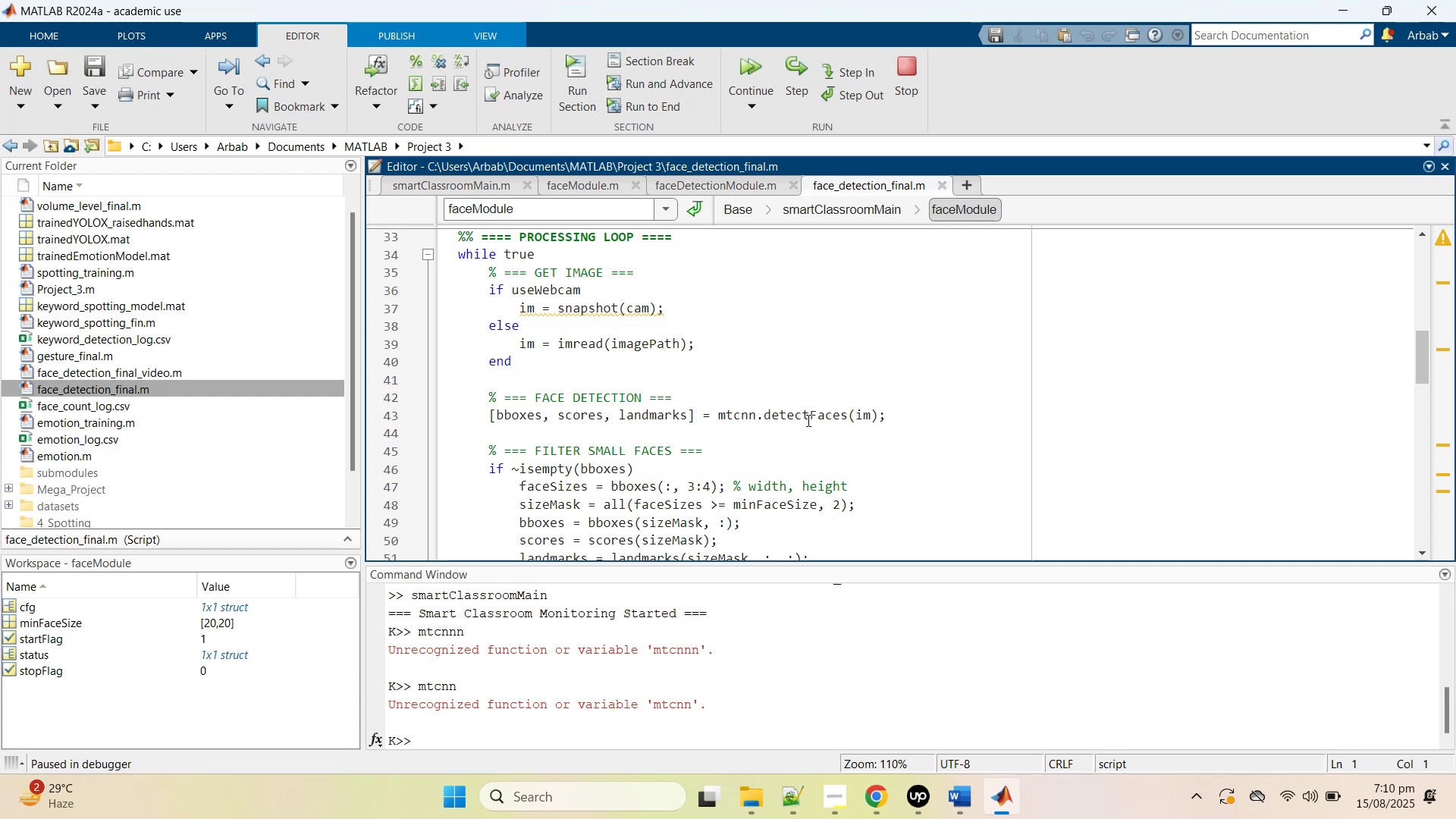 
double_click([807, 416])
 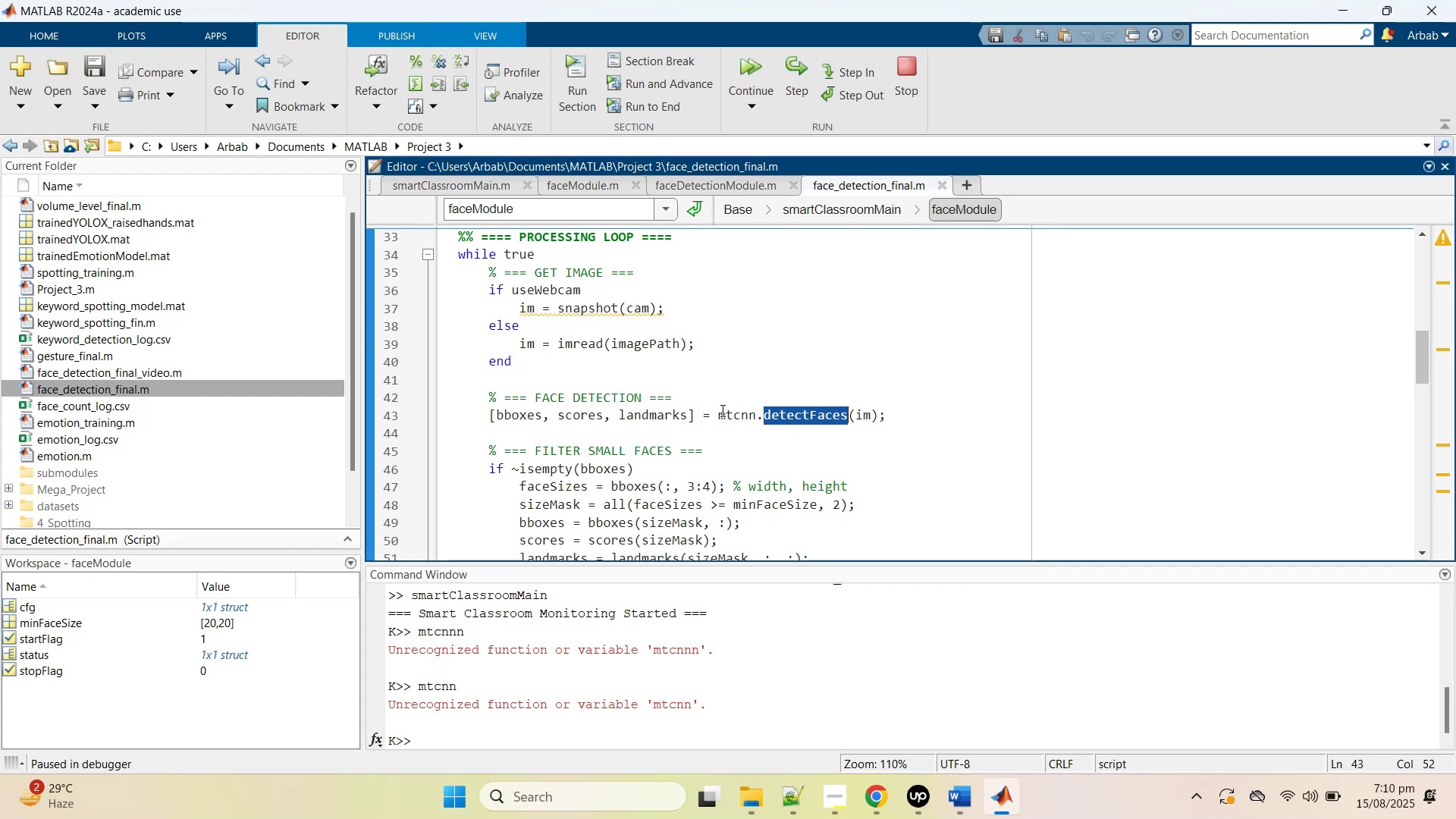 
left_click([716, 410])
 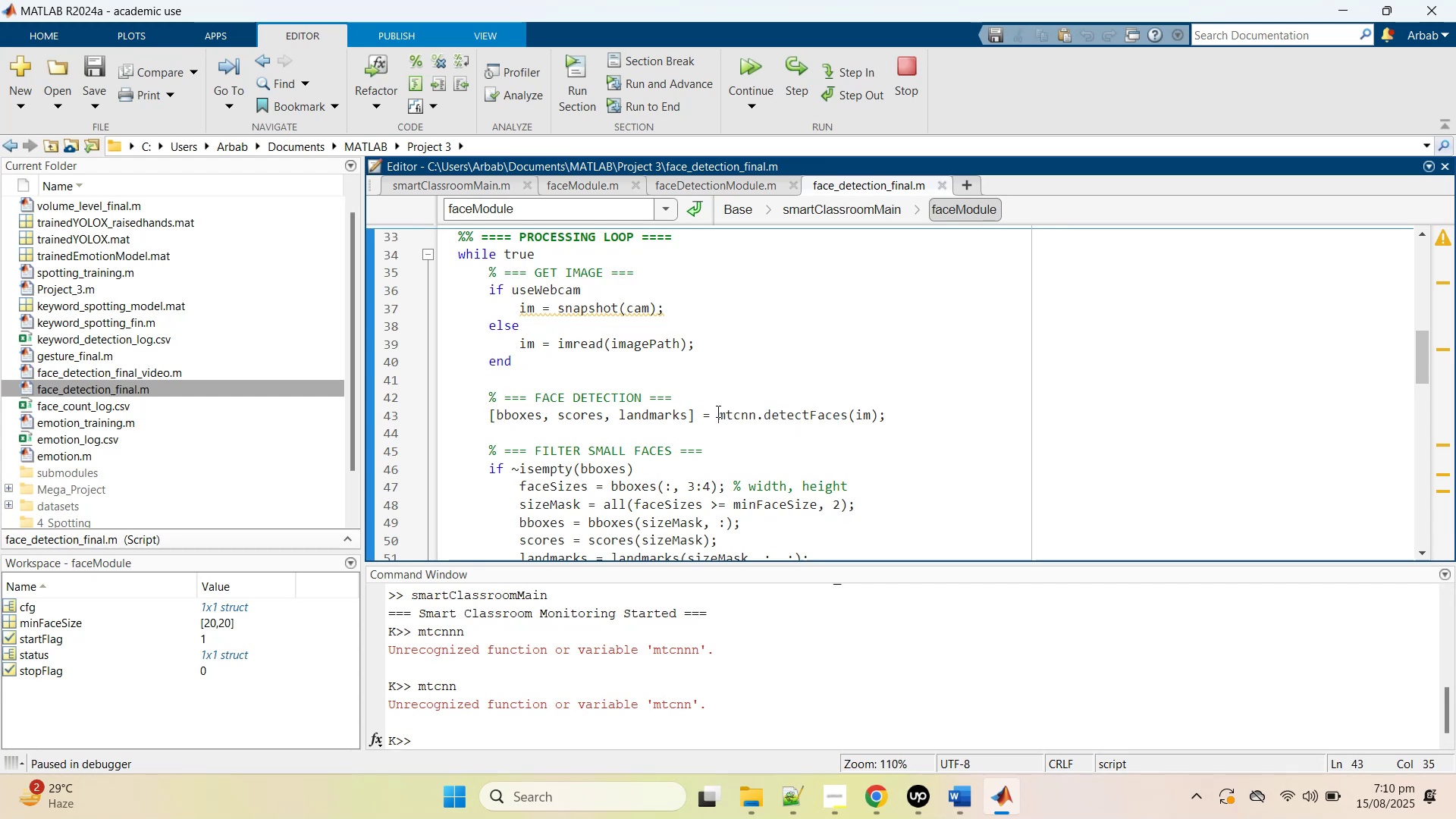 
left_click_drag(start_coordinate=[717, 413], to_coordinate=[847, 412])
 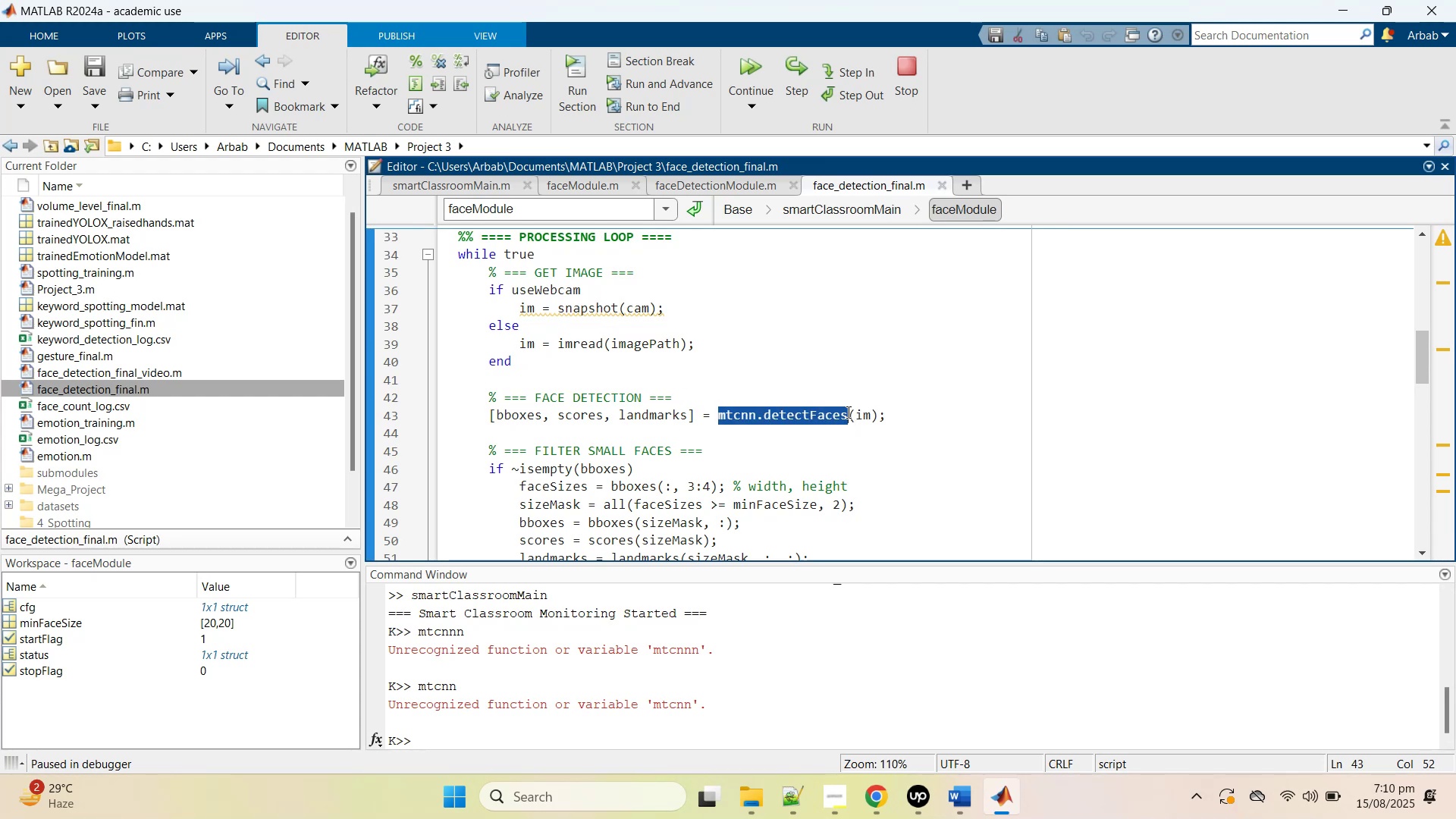 
right_click([847, 412])
 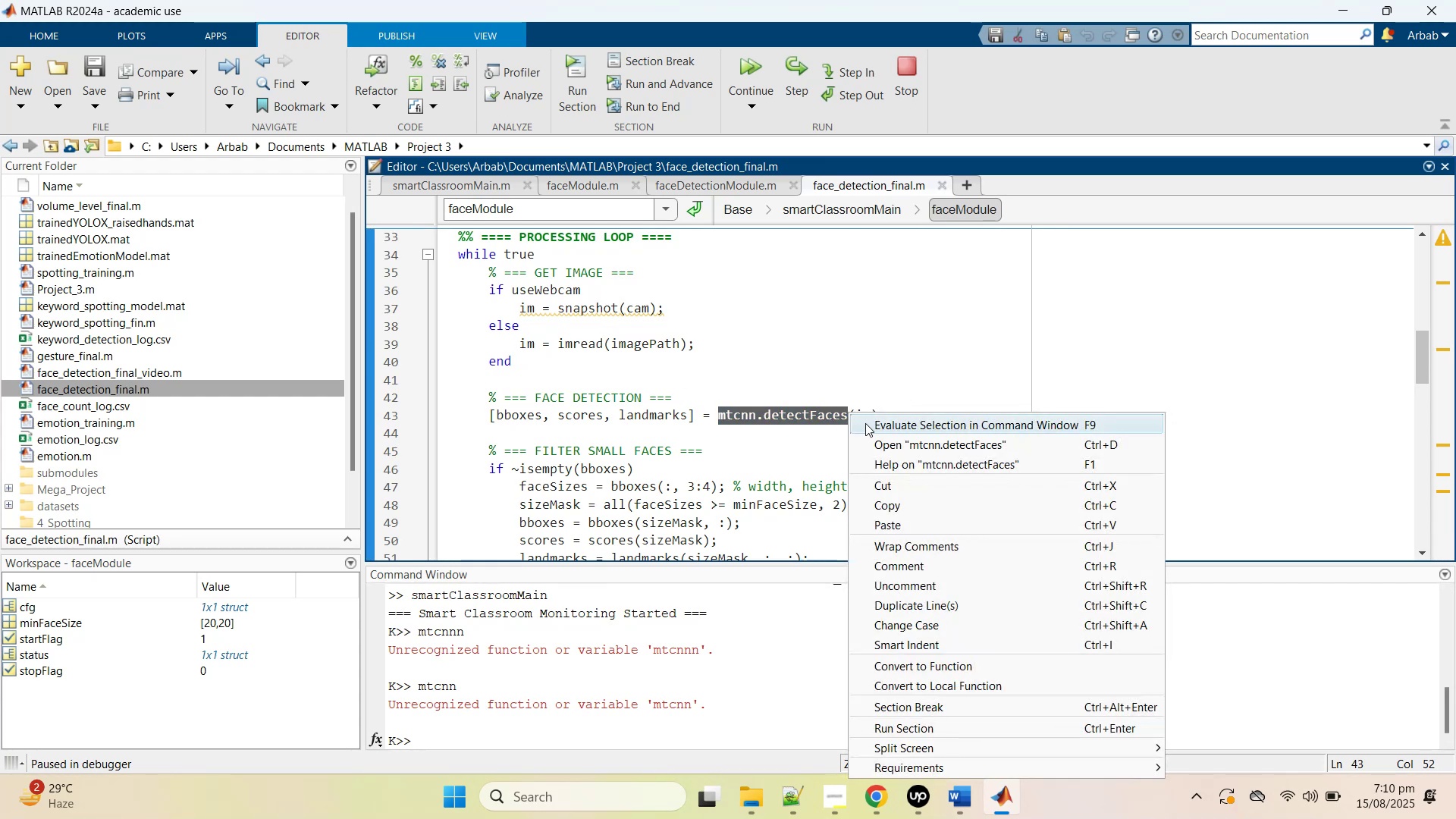 
left_click([866, 423])
 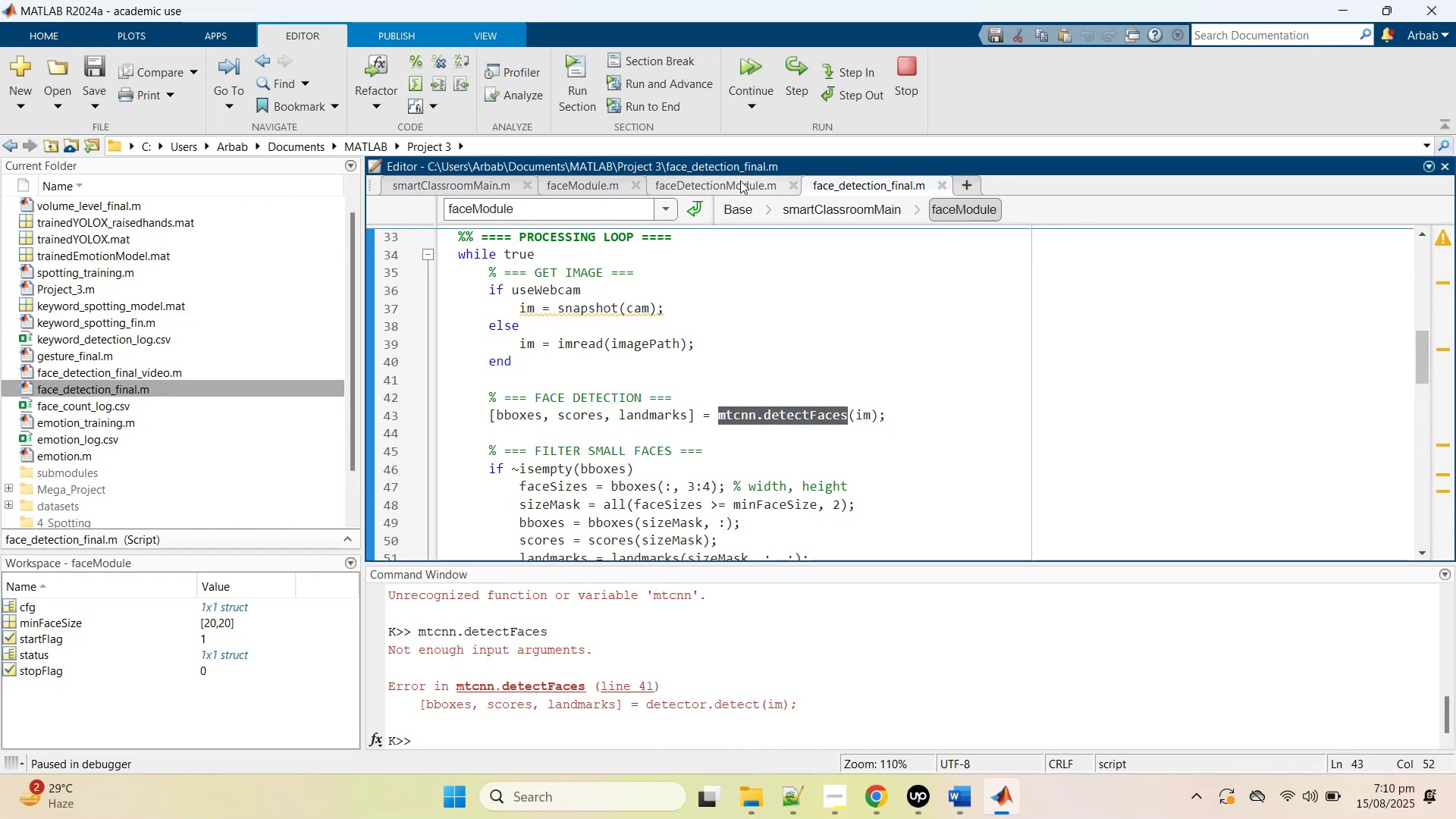 
scroll: coordinate [680, 413], scroll_direction: up, amount: 7.0
 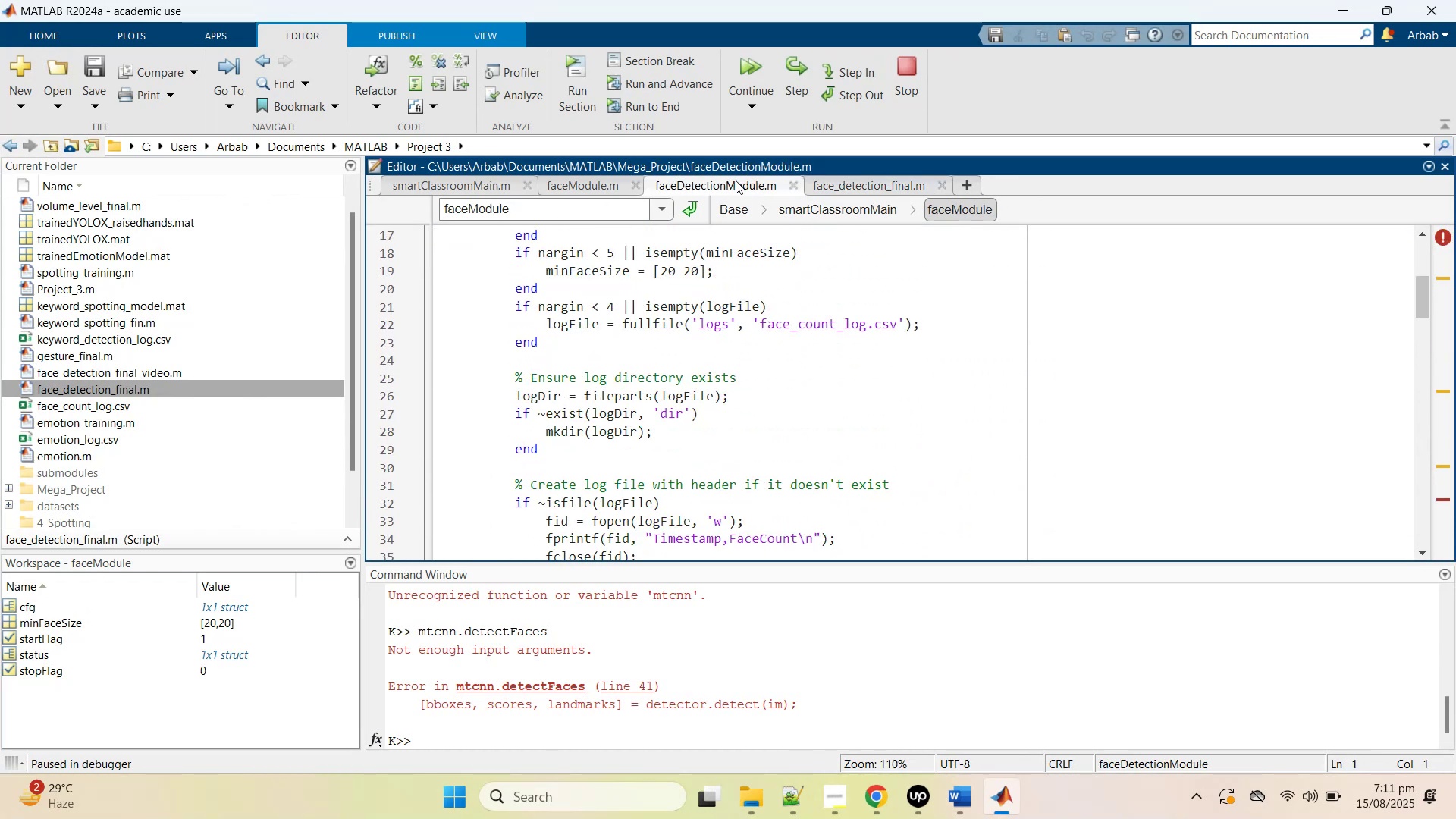 
middle_click([735, 182])
 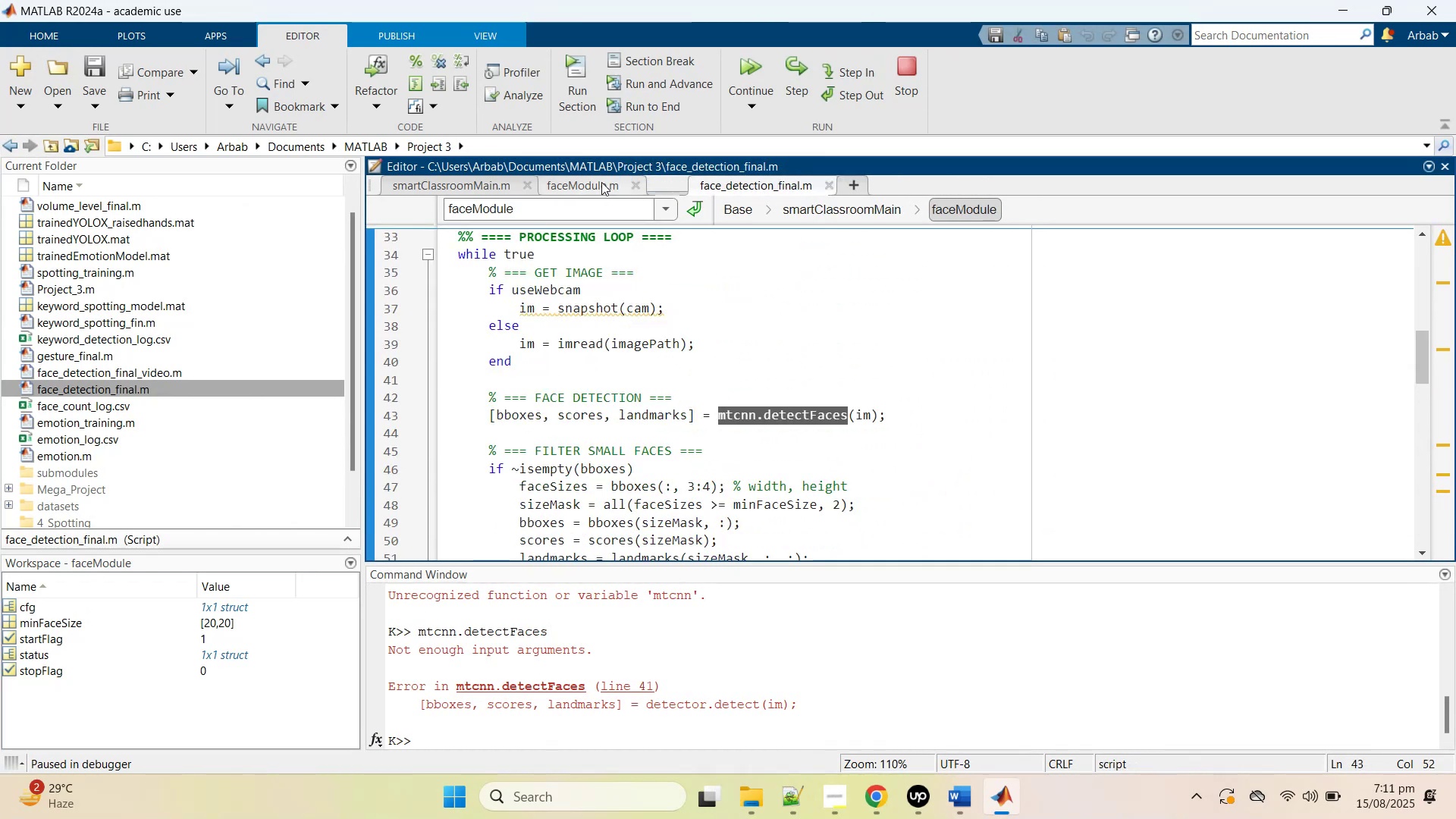 
left_click([597, 182])
 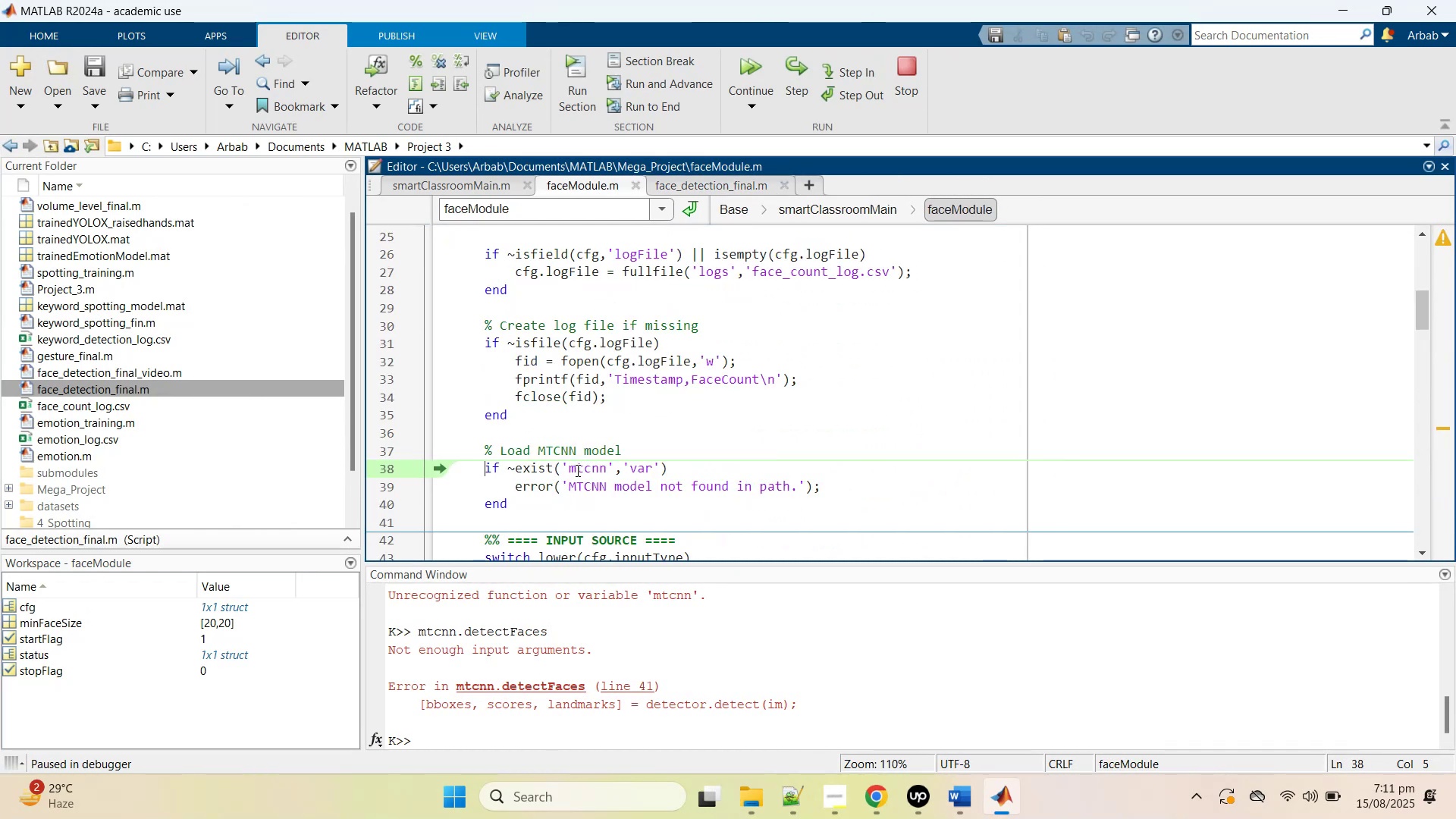 
scroll: coordinate [576, 470], scroll_direction: down, amount: 6.0
 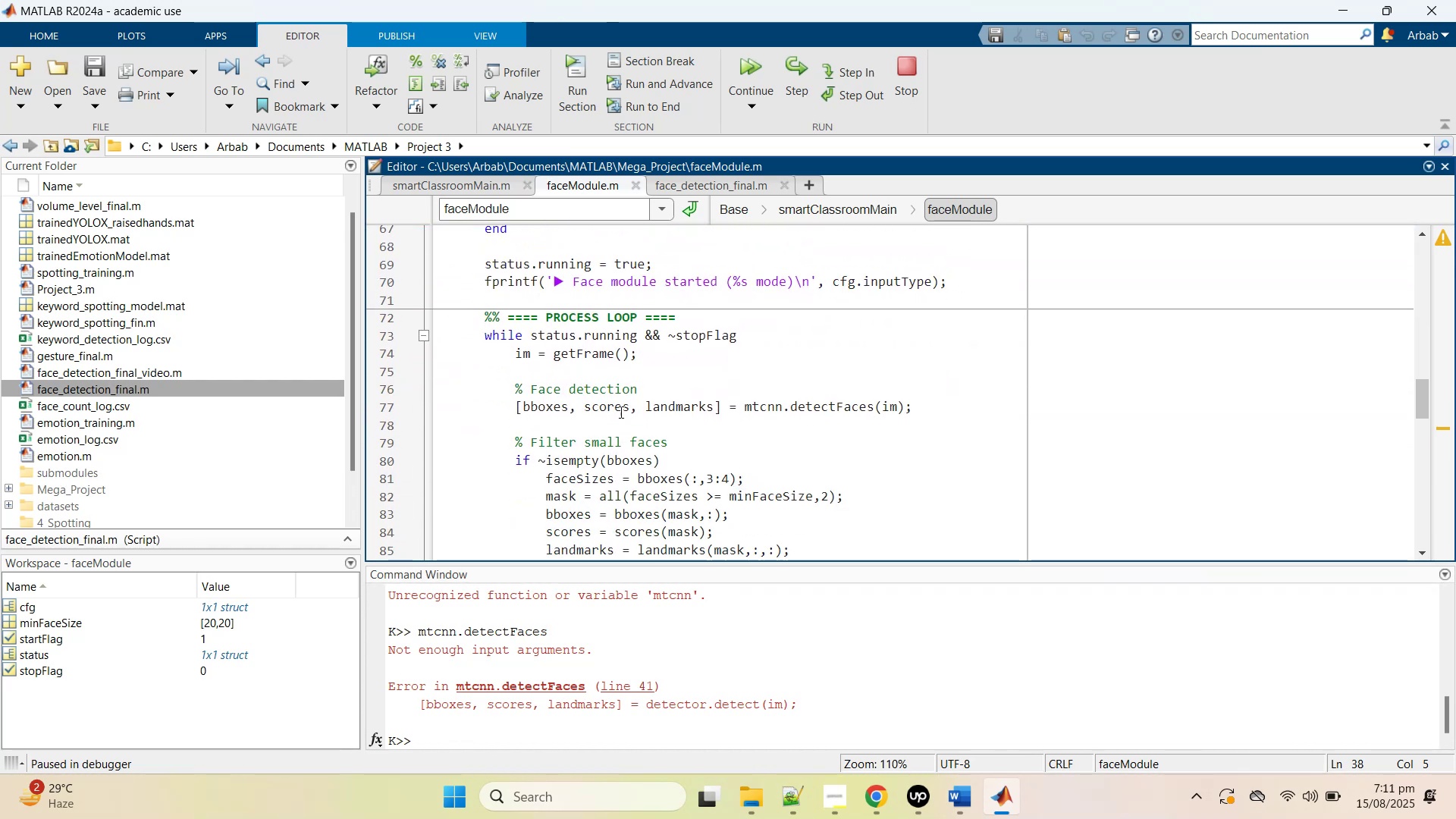 
scroll: coordinate [625, 406], scroll_direction: up, amount: 7.0
 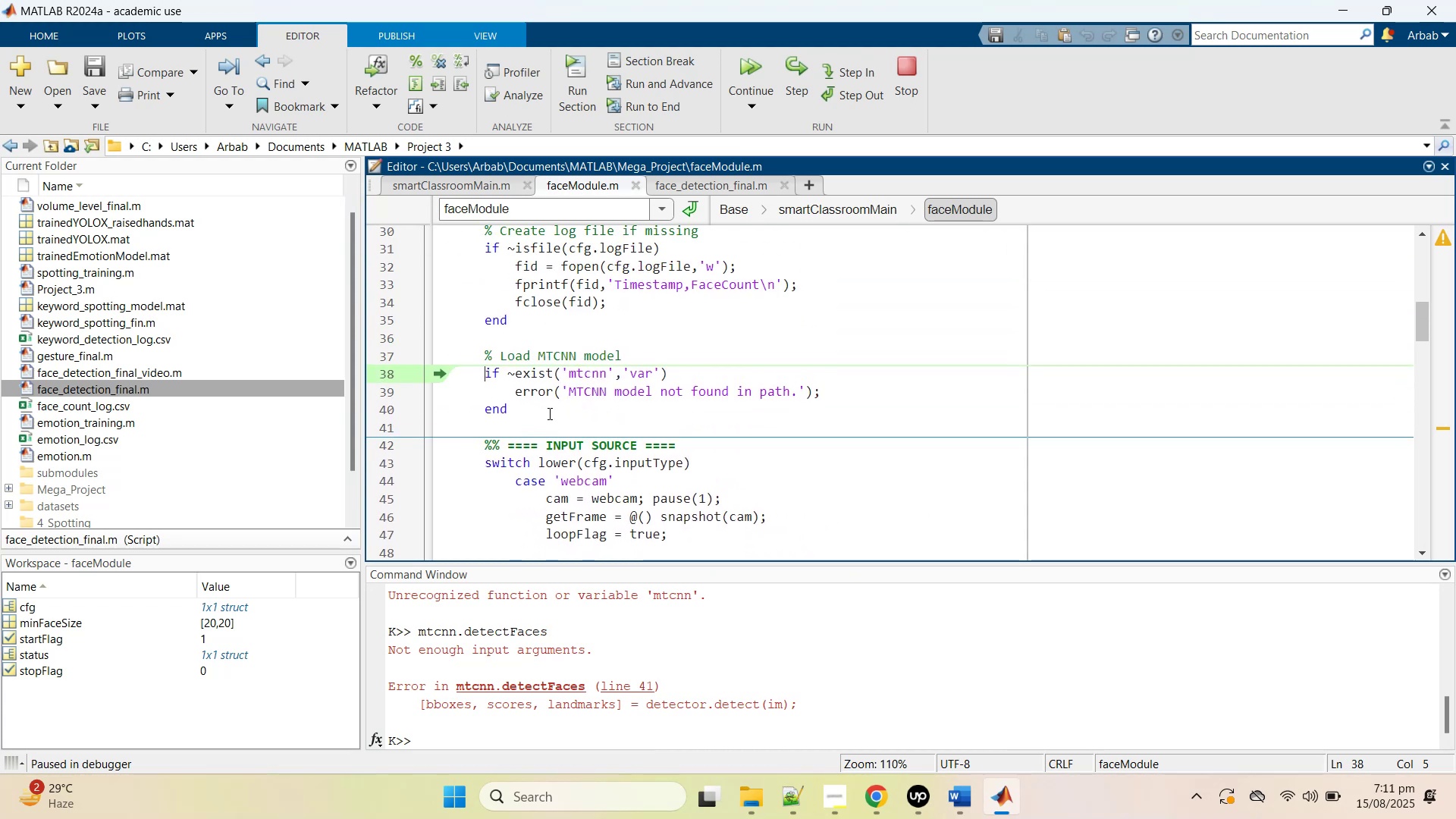 
left_click_drag(start_coordinate=[532, 411], to_coordinate=[470, 364])
 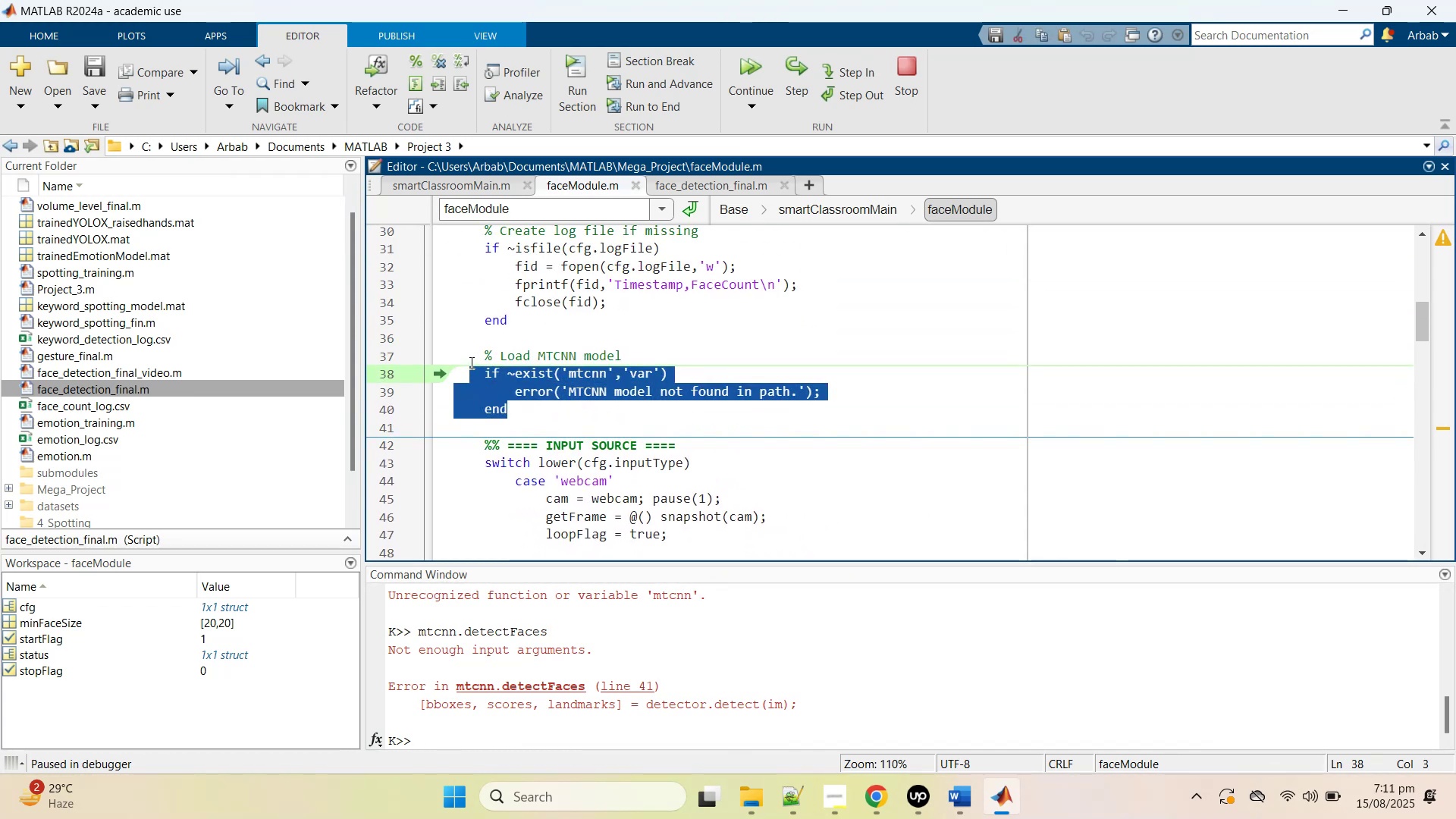 
key(Control+R)
 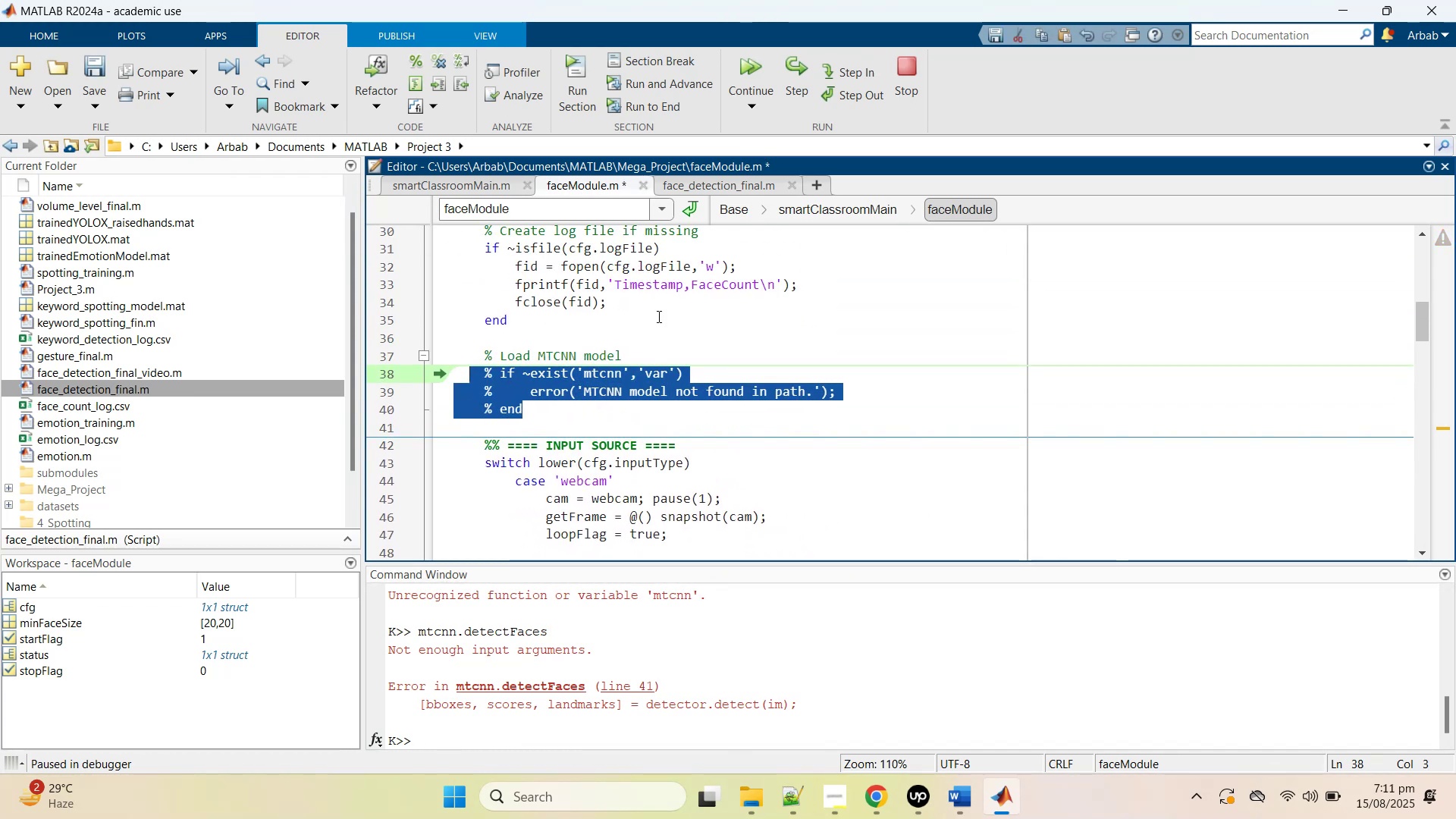 
hold_key(key=S, duration=0.41)
 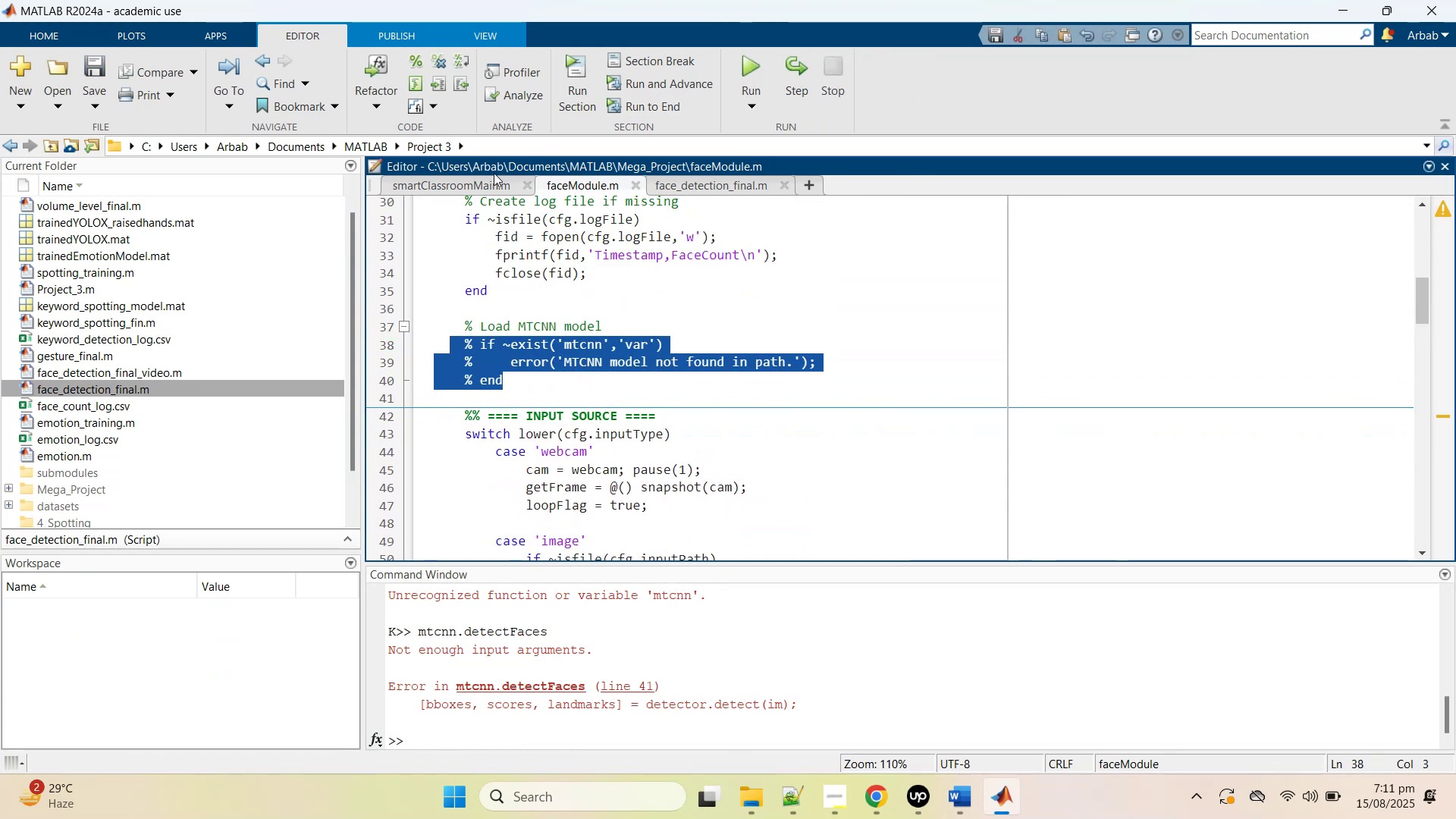 
left_click([479, 184])
 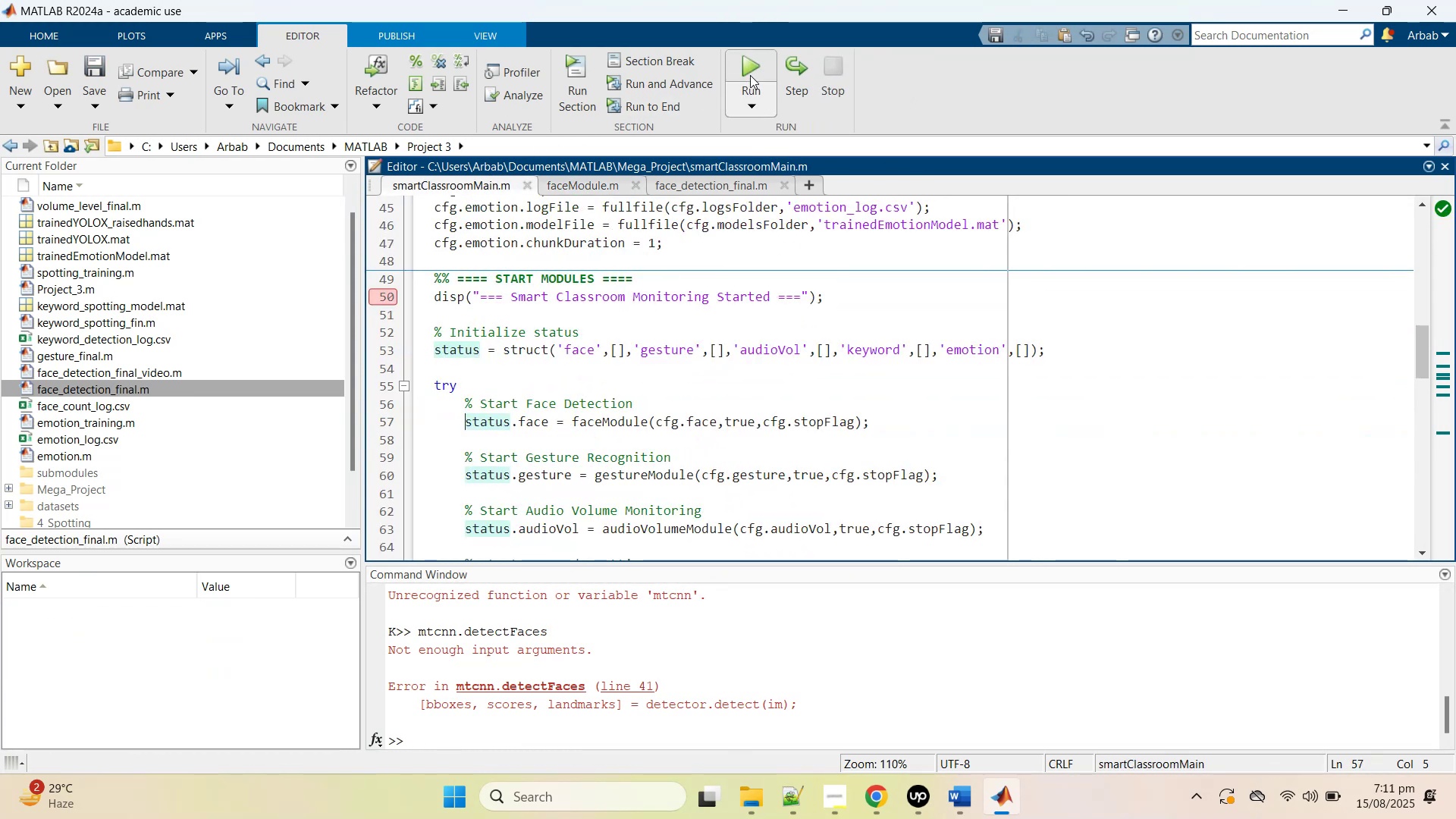 
left_click([750, 67])
 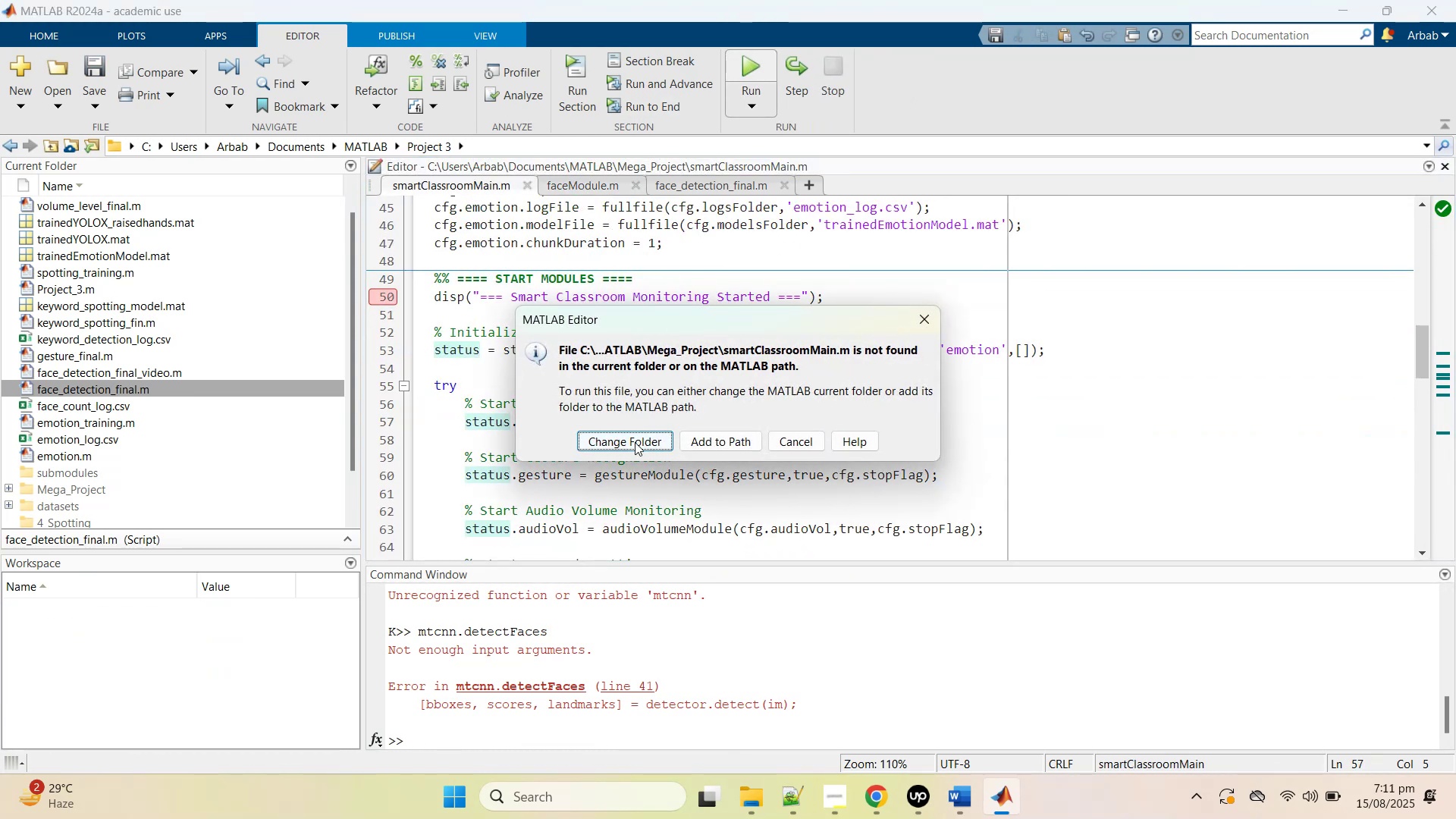 
left_click([635, 446])
 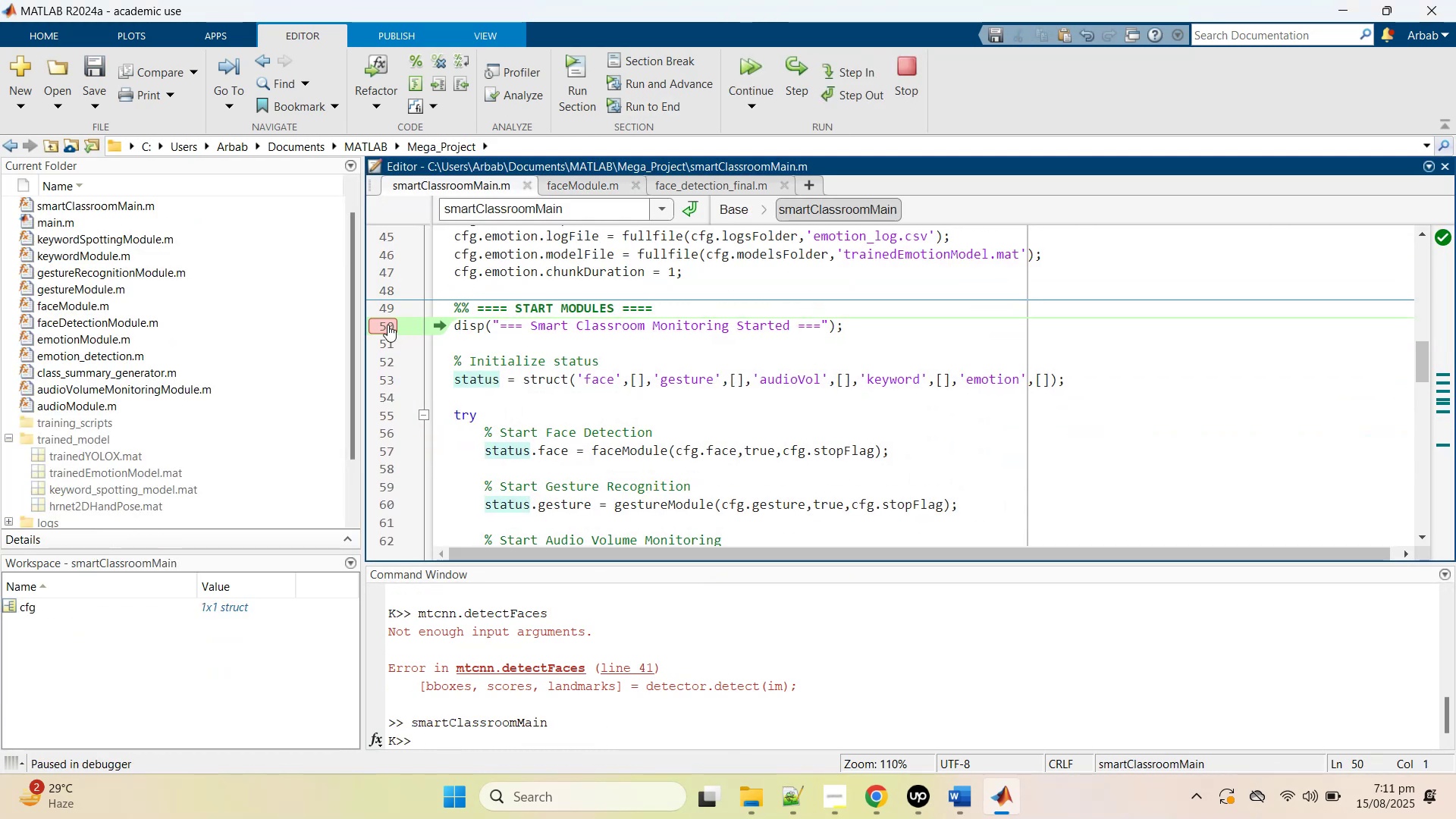 
left_click([388, 325])
 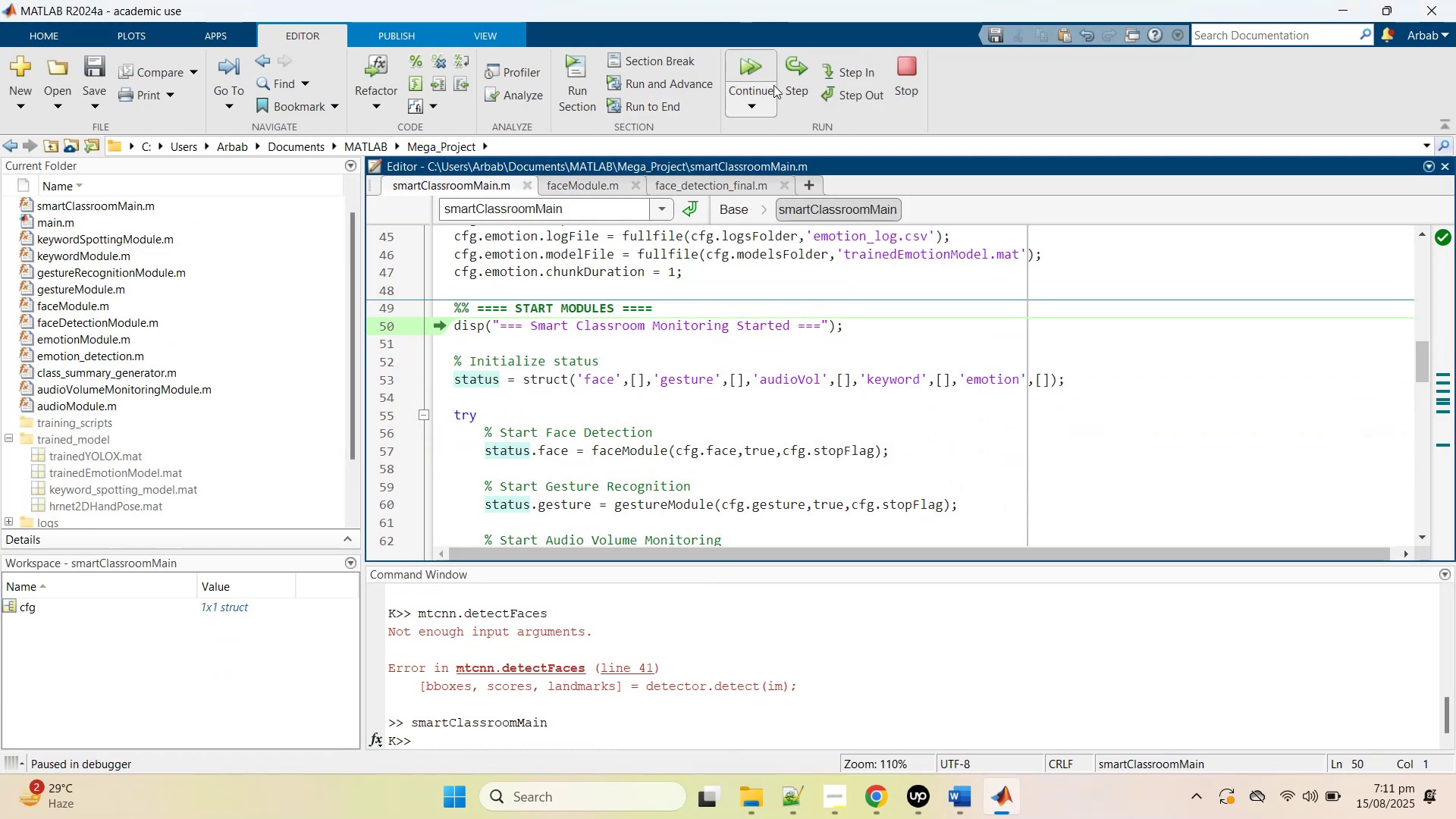 
left_click([791, 80])
 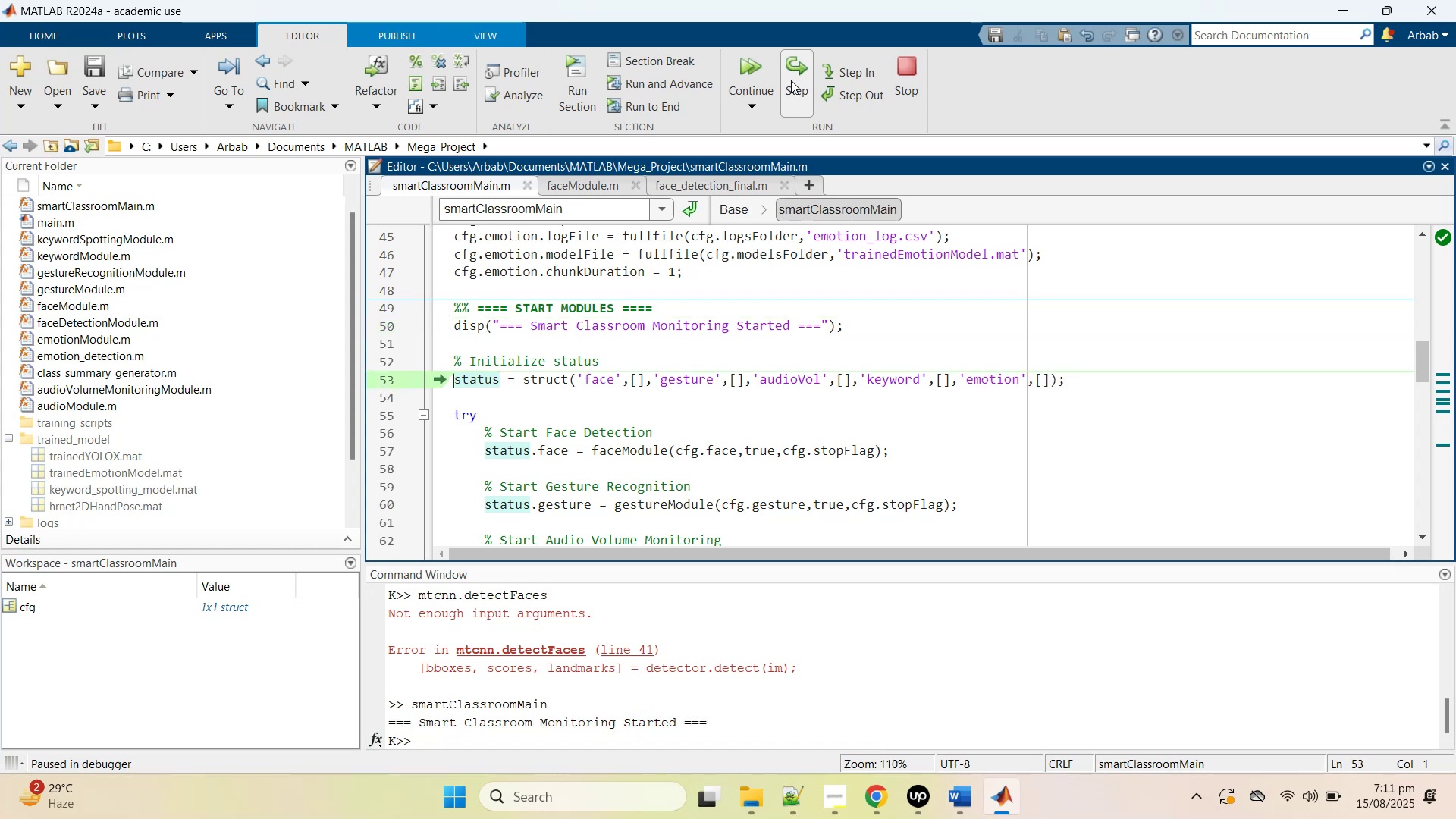 
left_click([791, 80])
 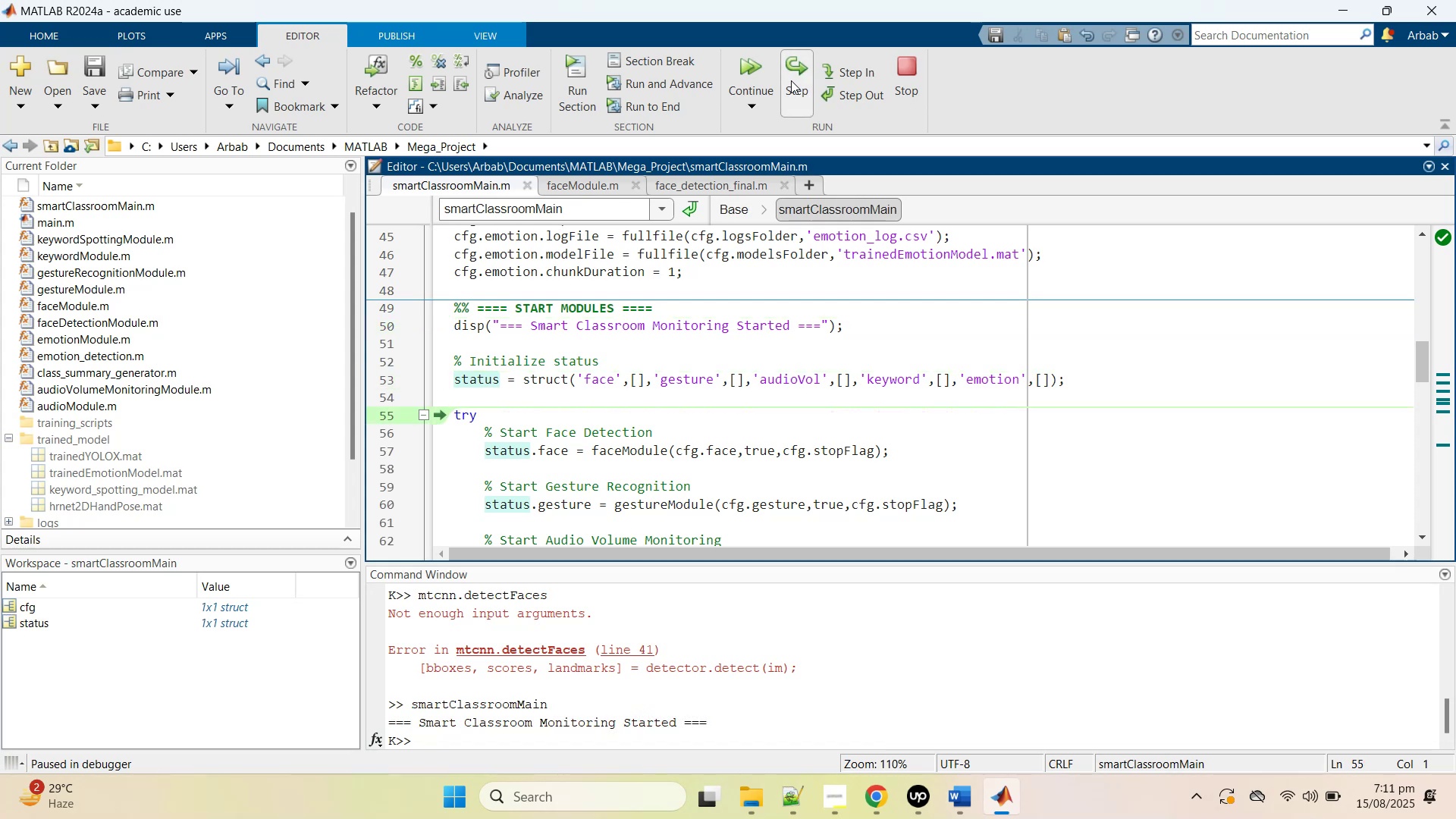 
left_click([791, 80])
 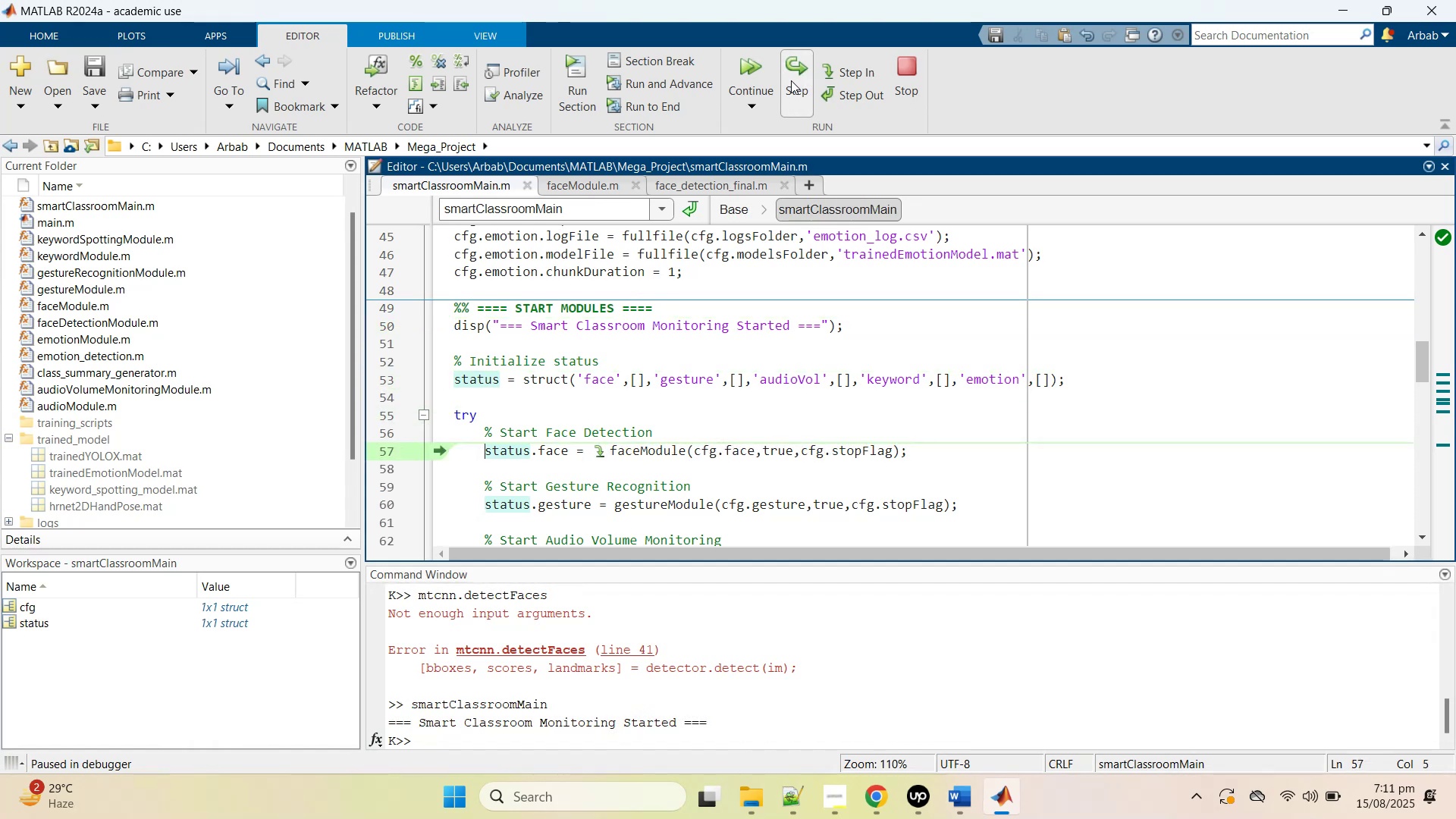 
left_click([791, 80])
 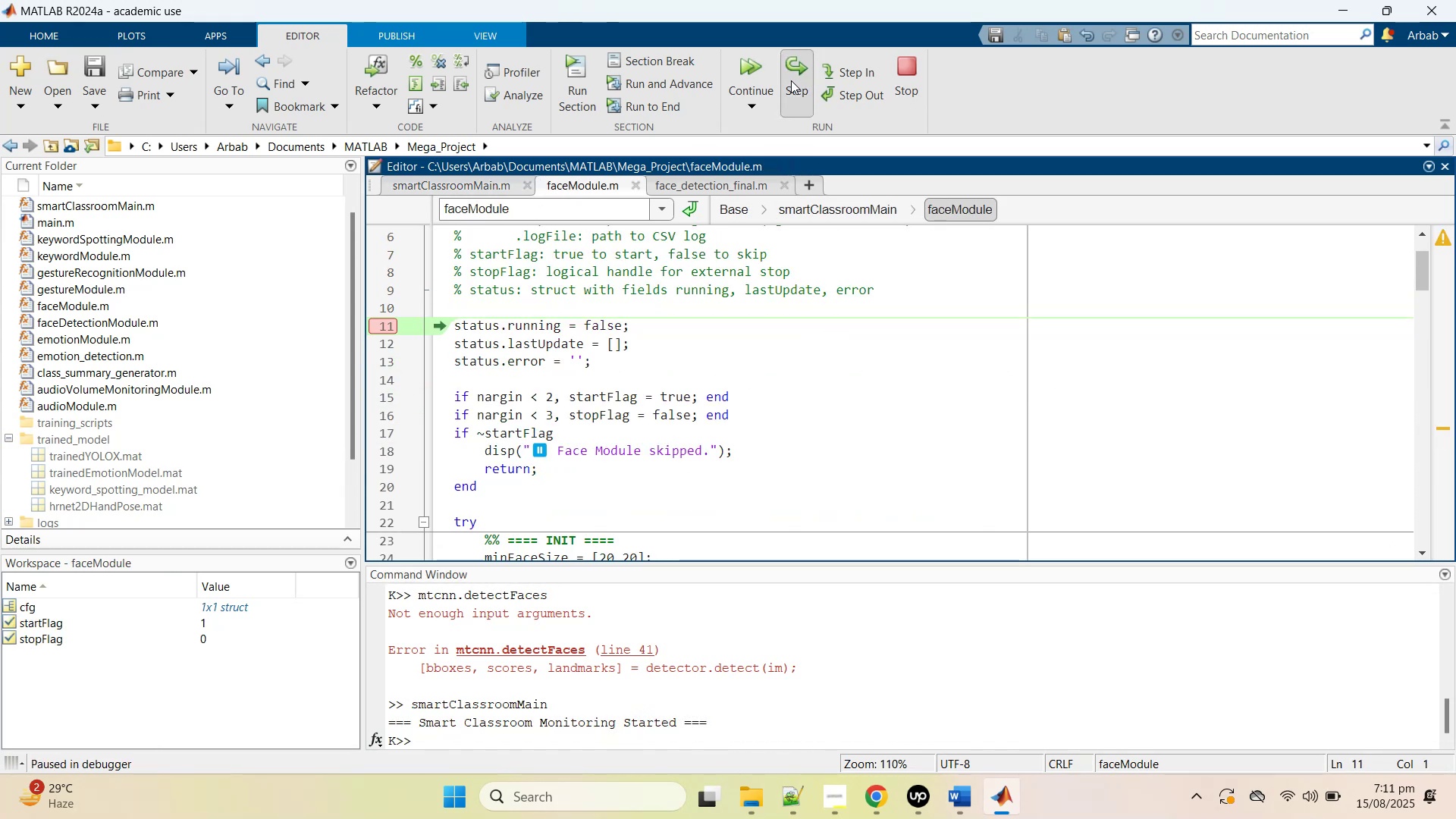 
double_click([791, 80])
 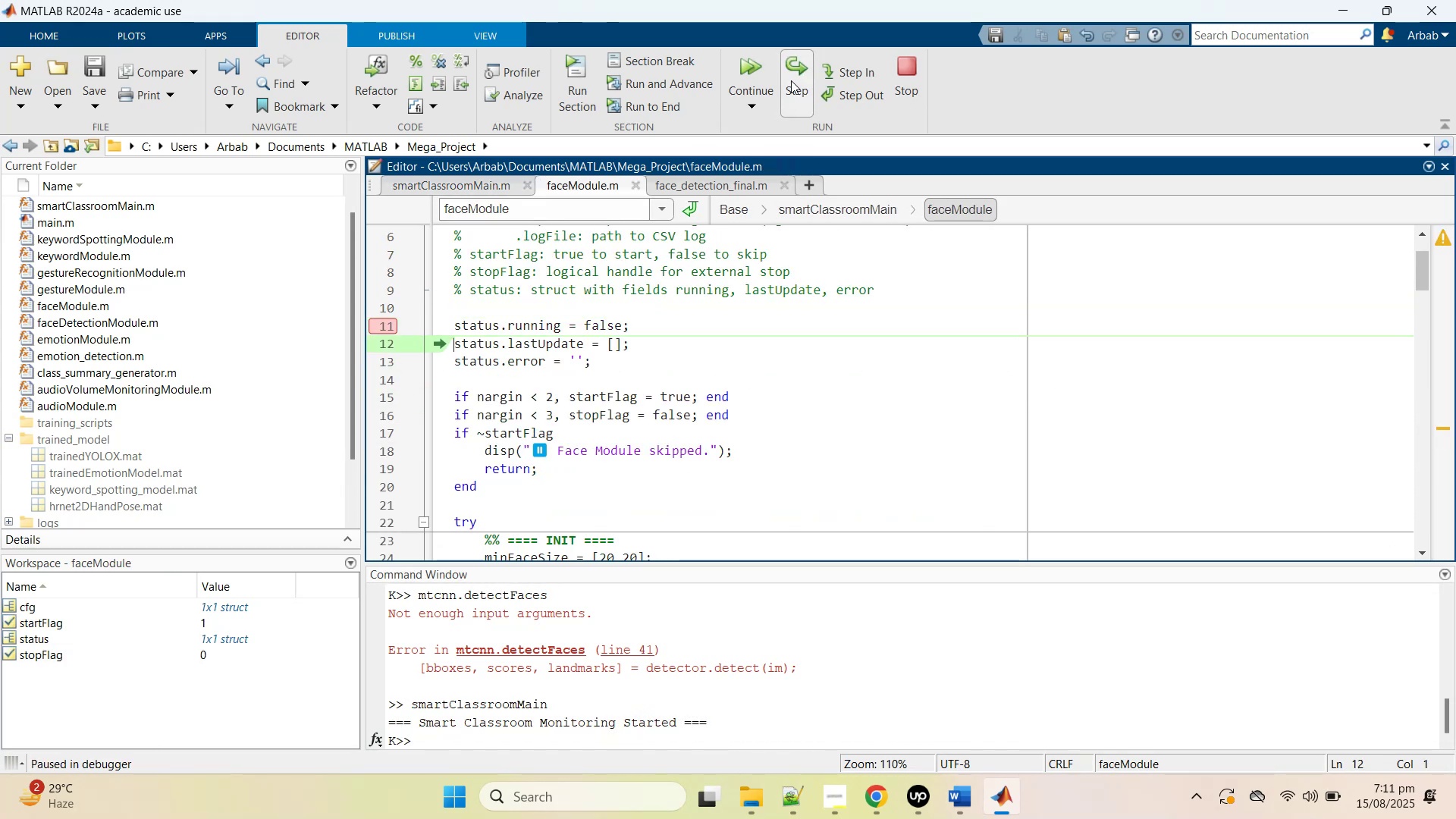 
triple_click([791, 80])
 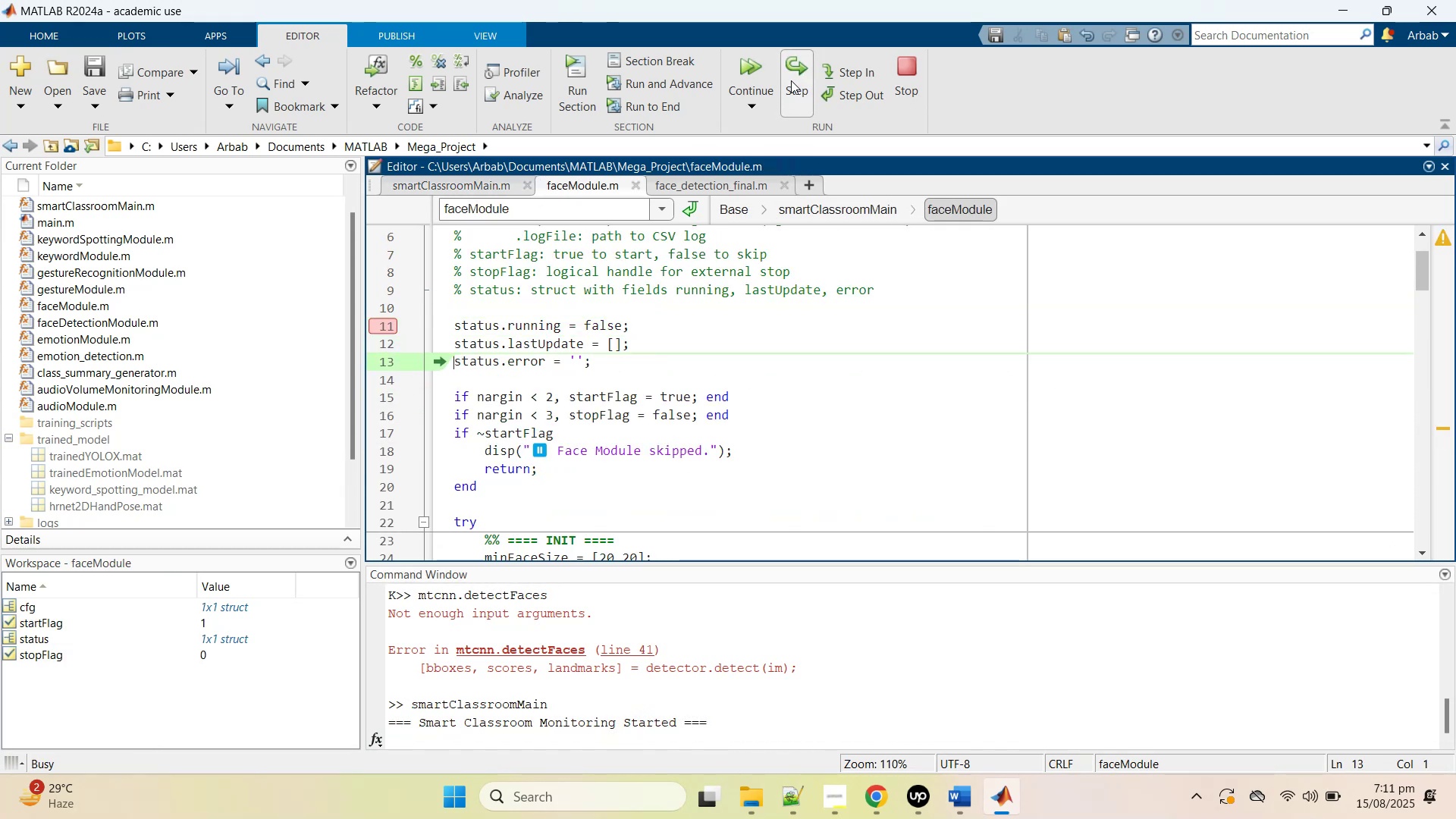 
triple_click([791, 80])
 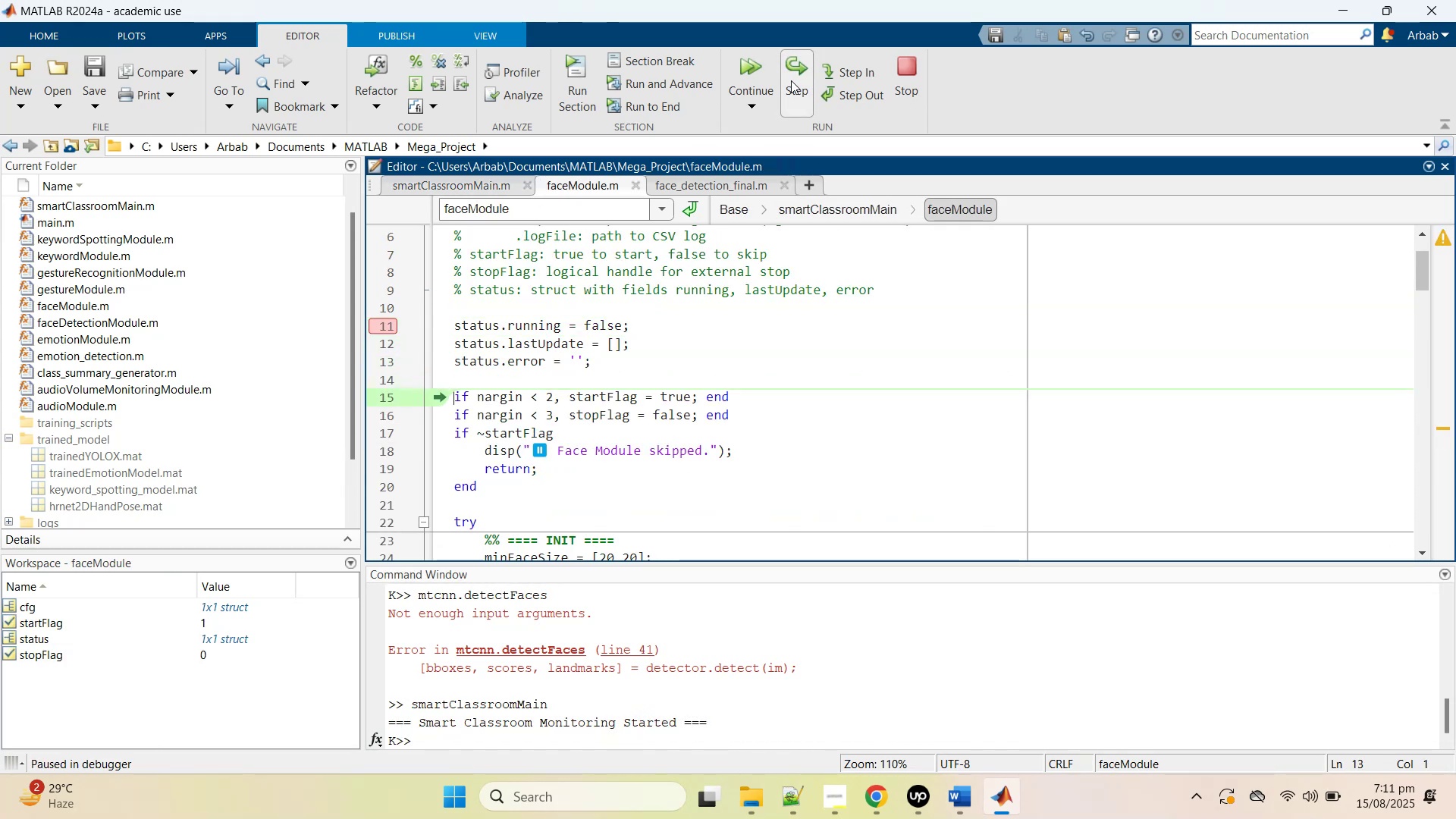 
triple_click([791, 80])
 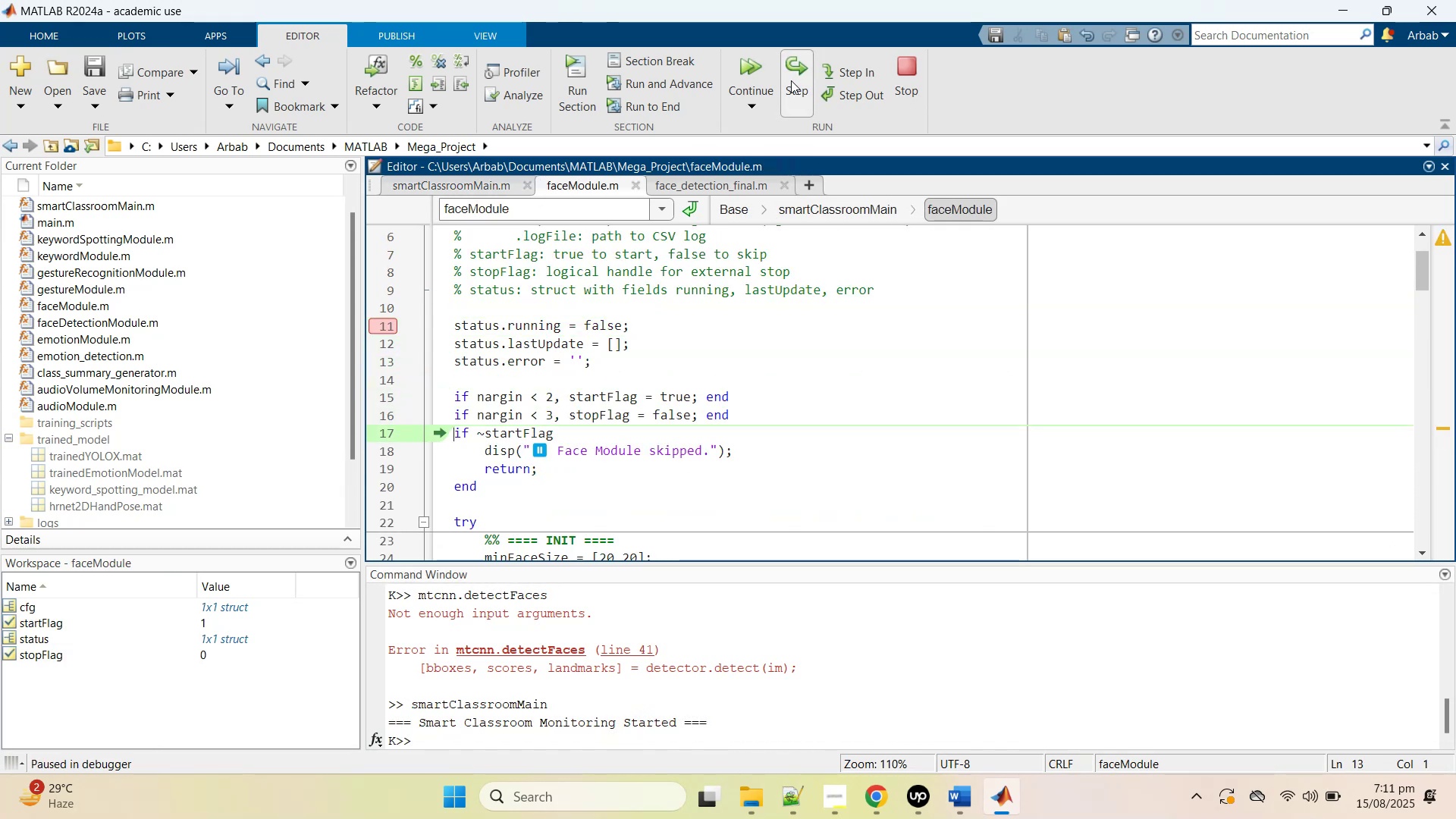 
triple_click([791, 80])
 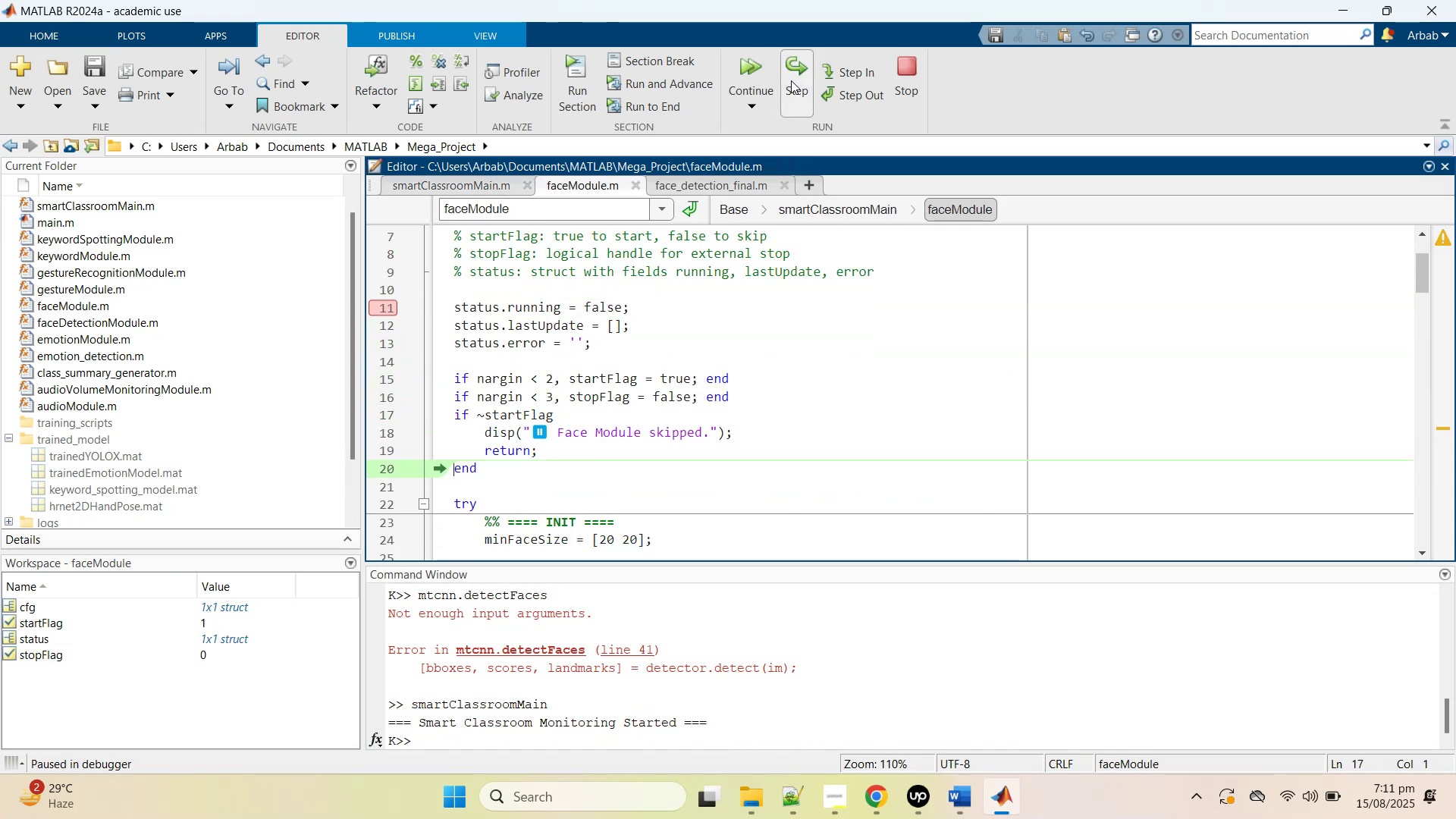 
triple_click([791, 80])
 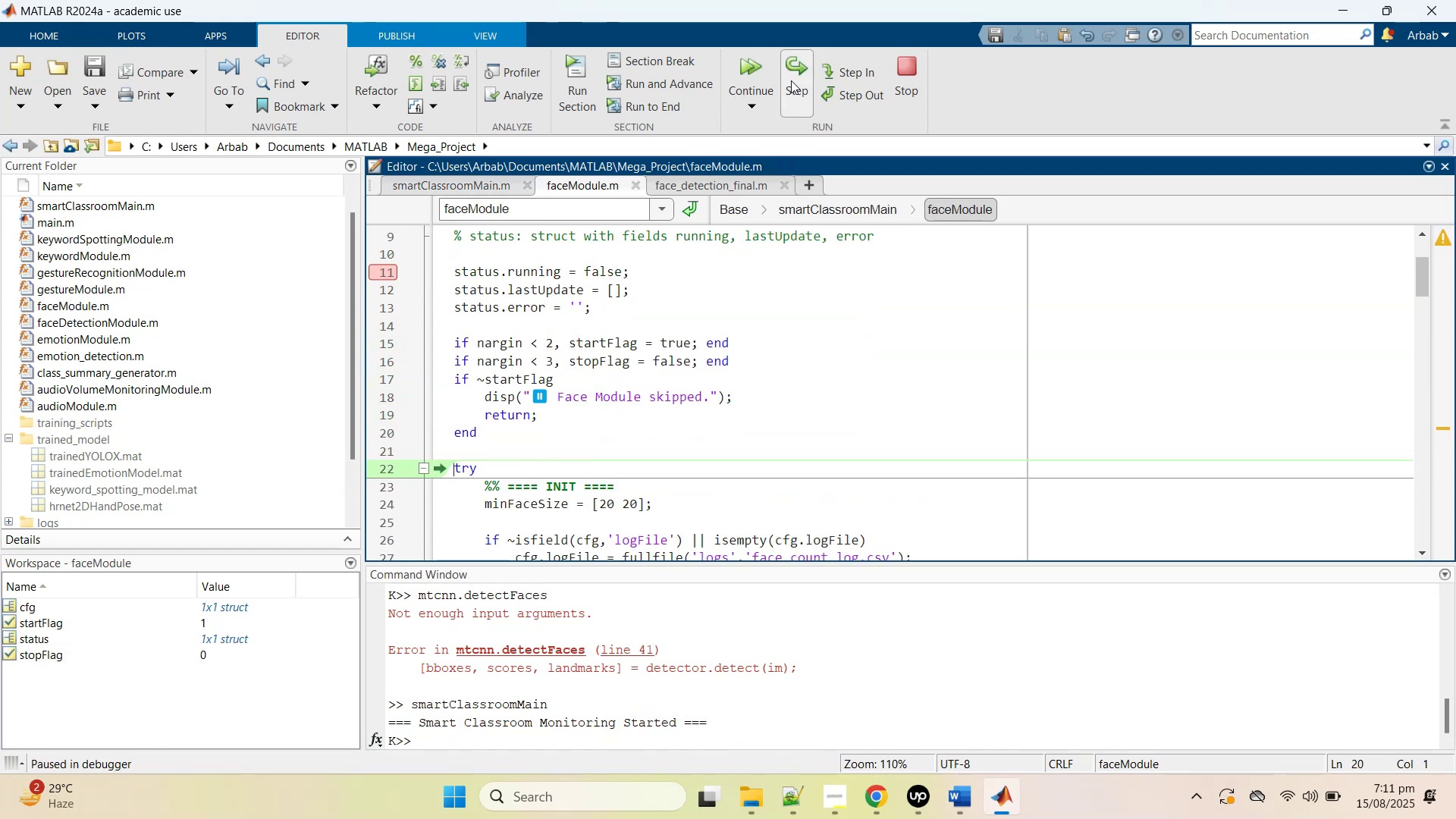 
triple_click([791, 80])
 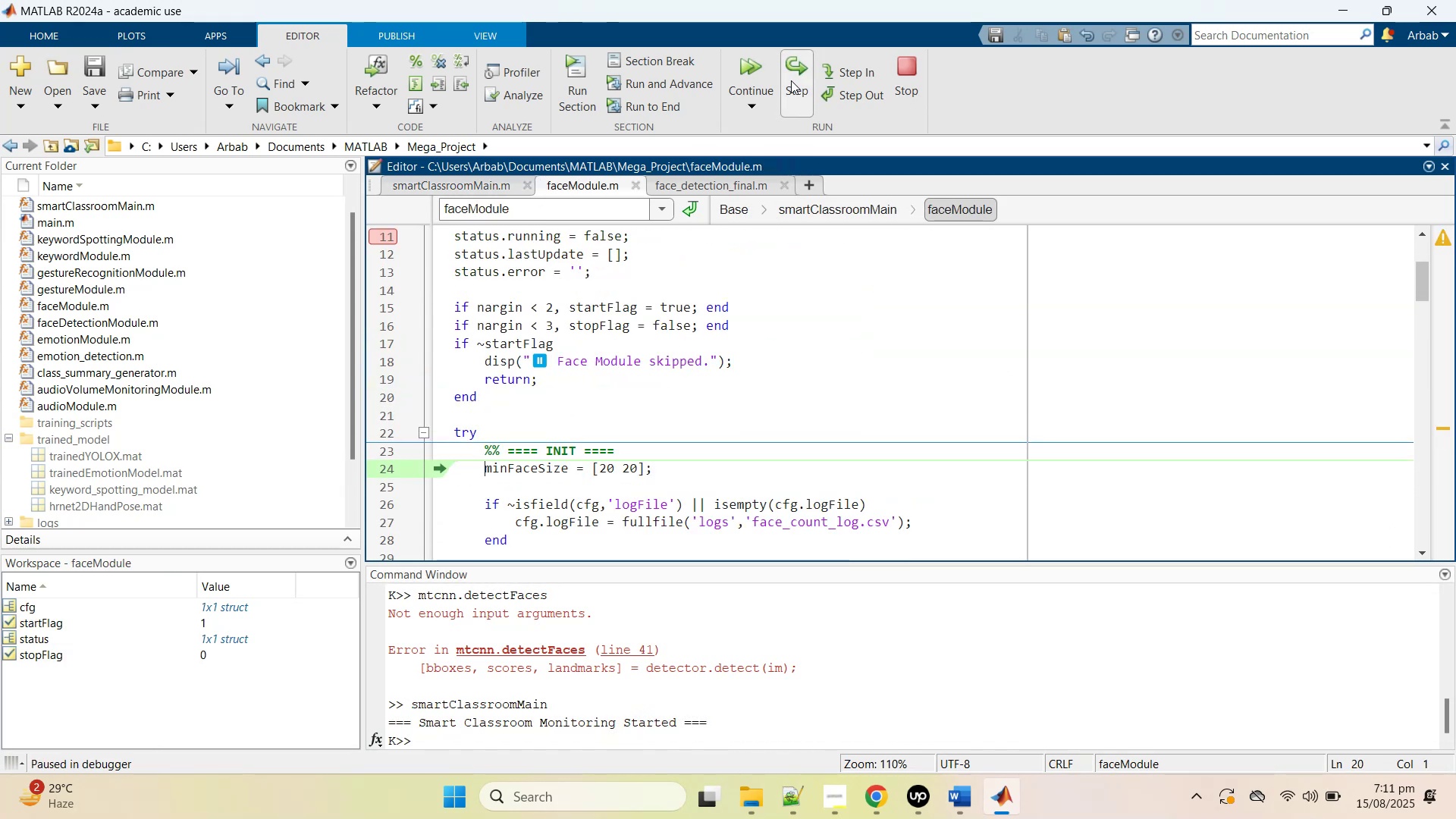 
triple_click([791, 80])
 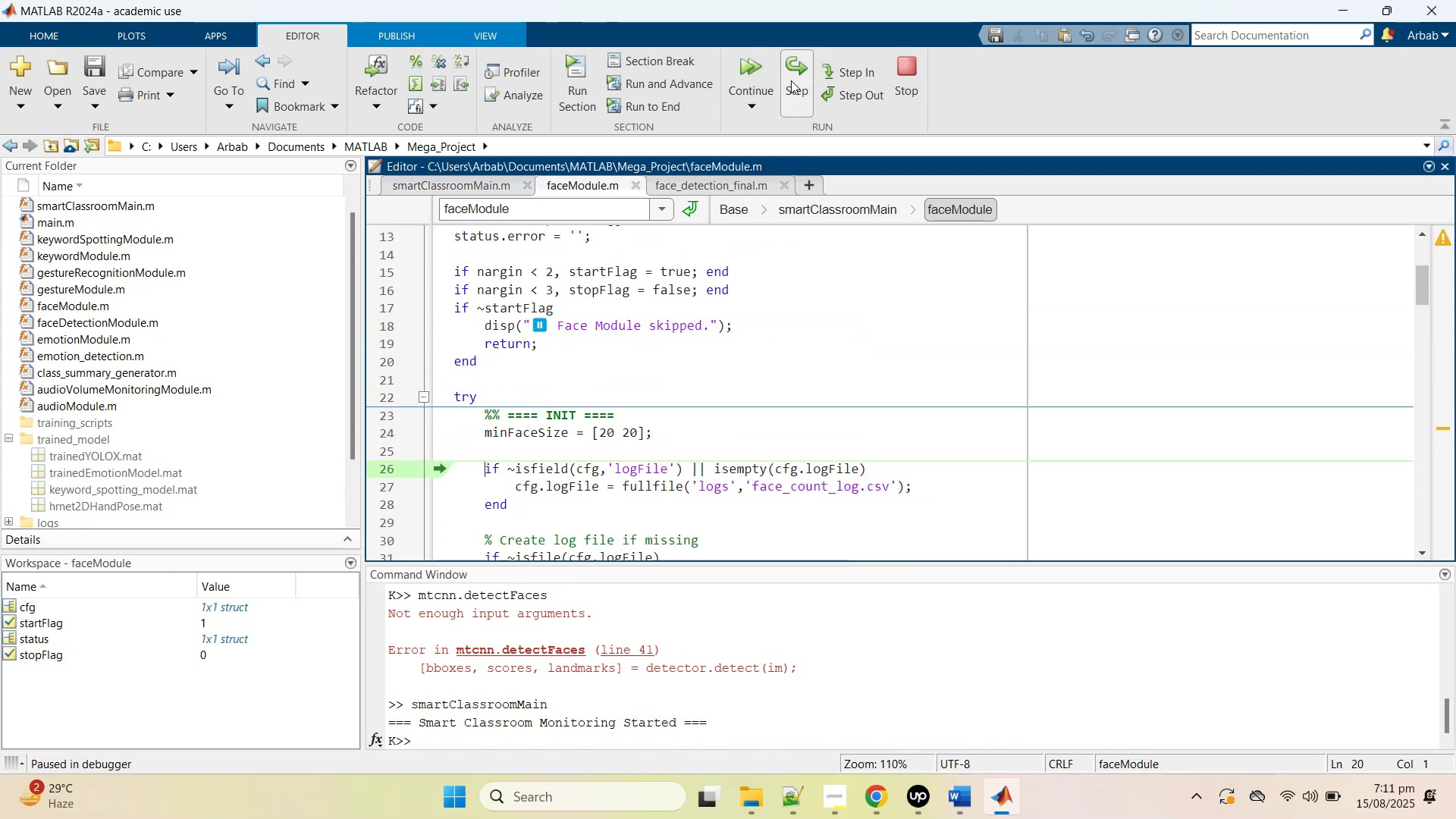 
triple_click([791, 80])
 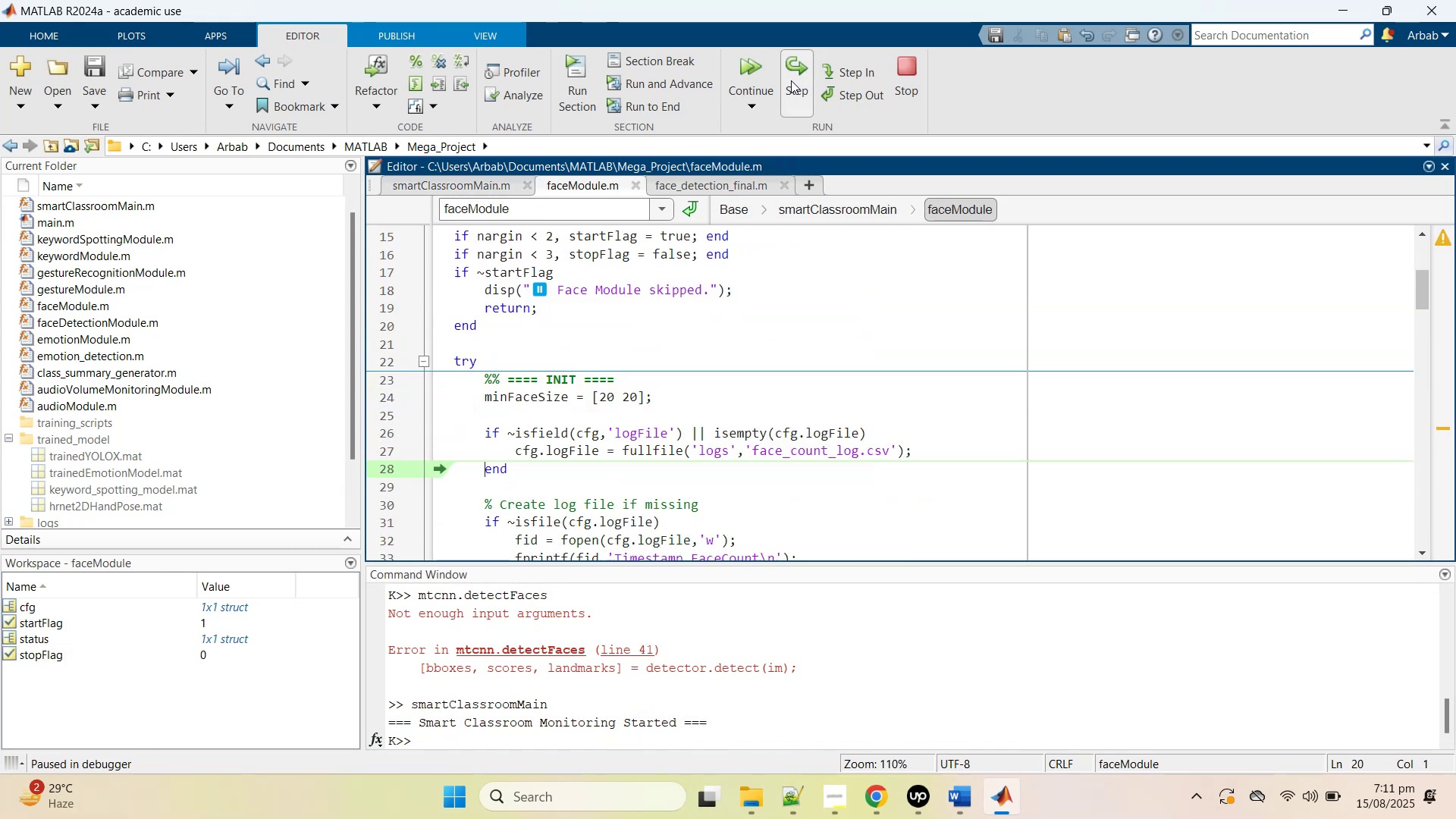 
triple_click([791, 80])
 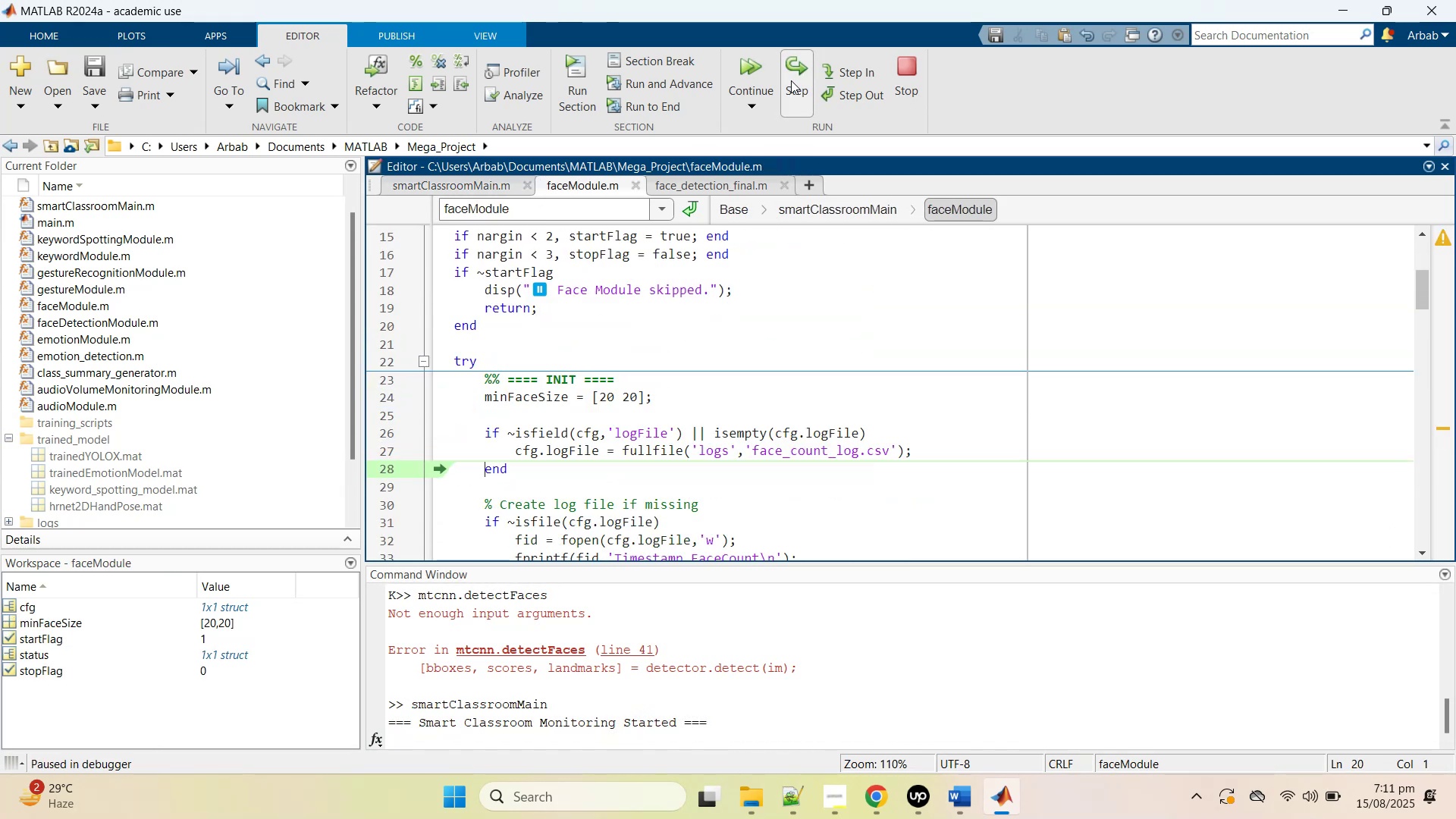 
triple_click([791, 80])
 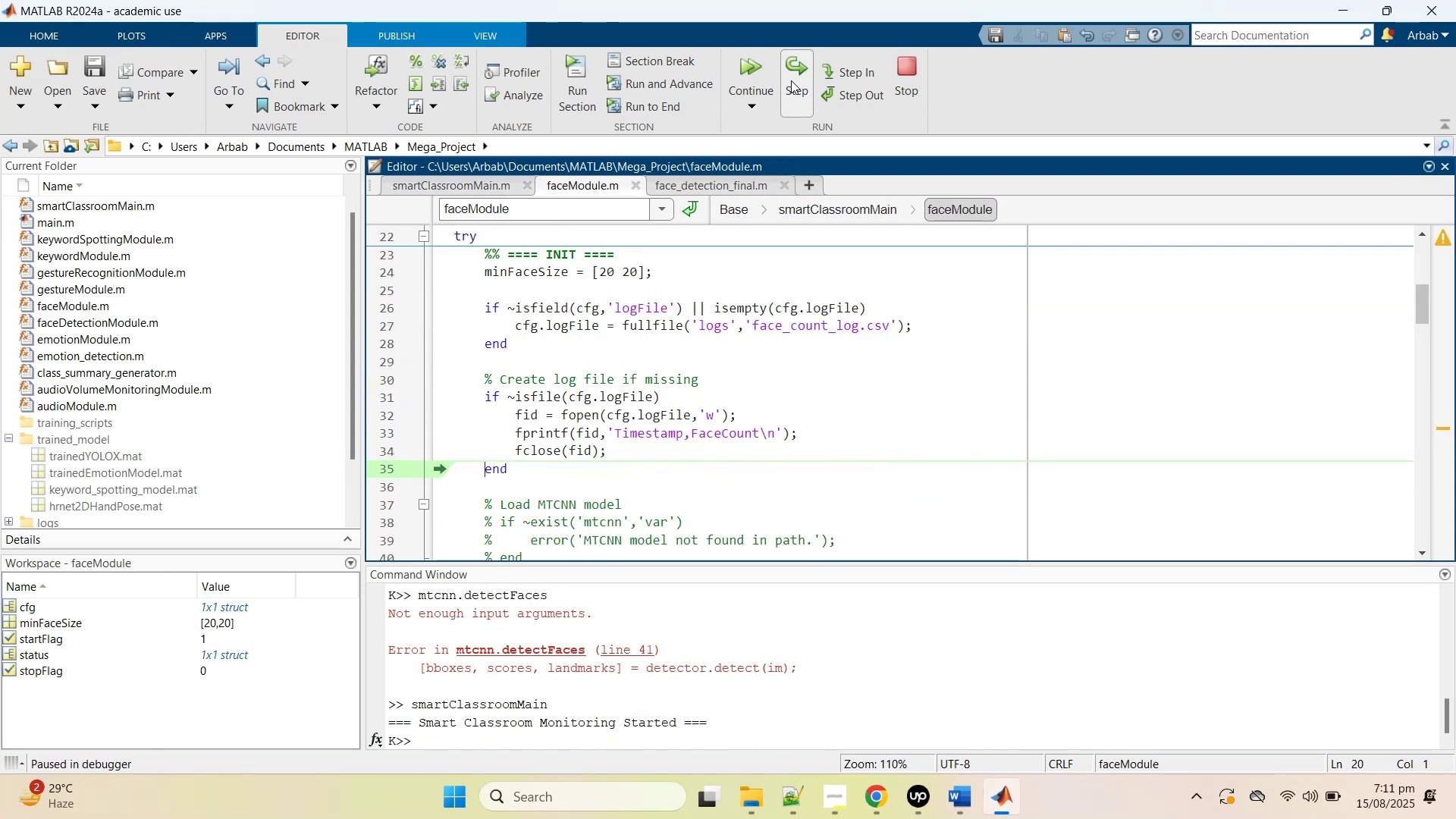 
triple_click([791, 80])
 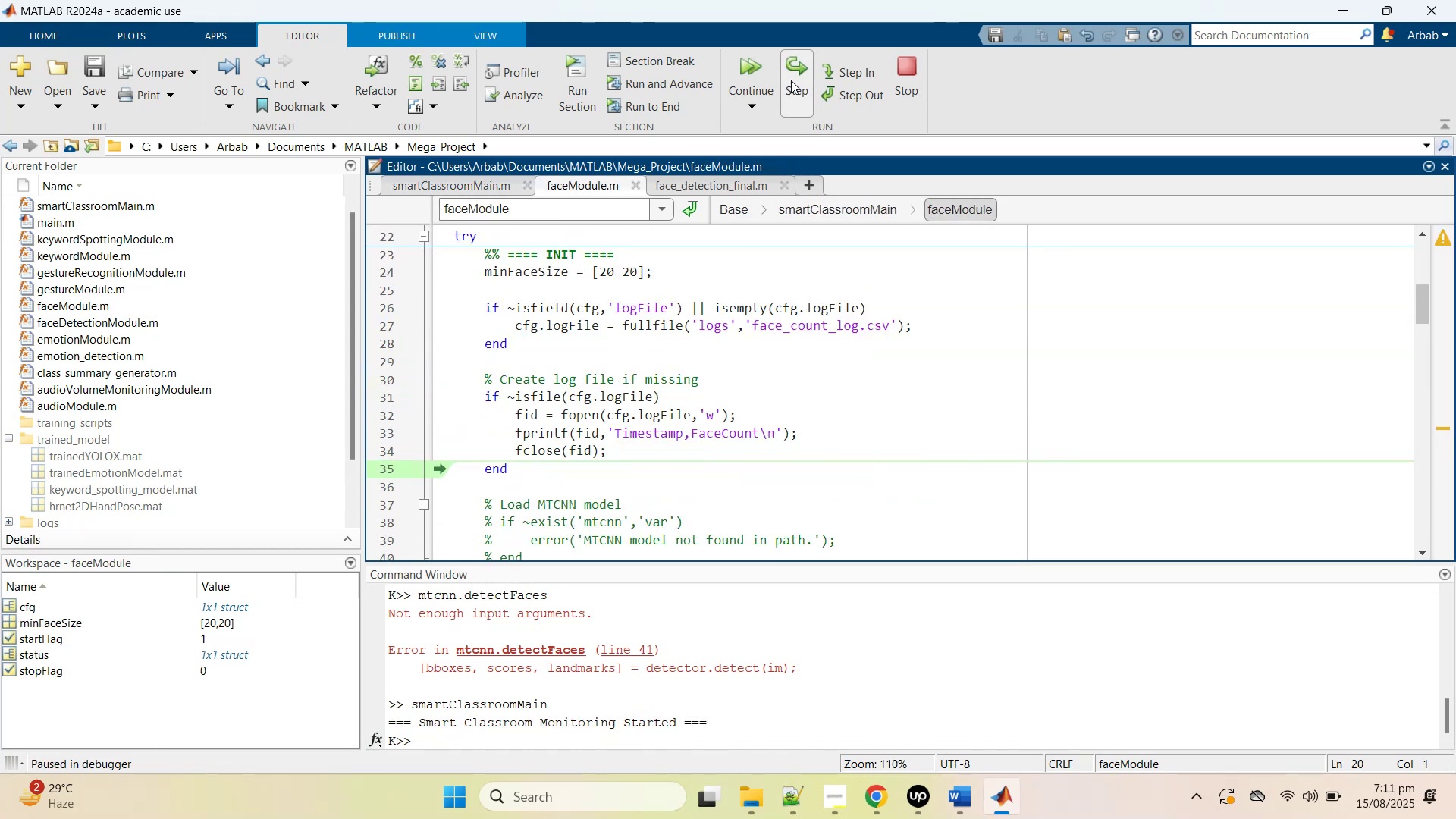 
triple_click([791, 80])
 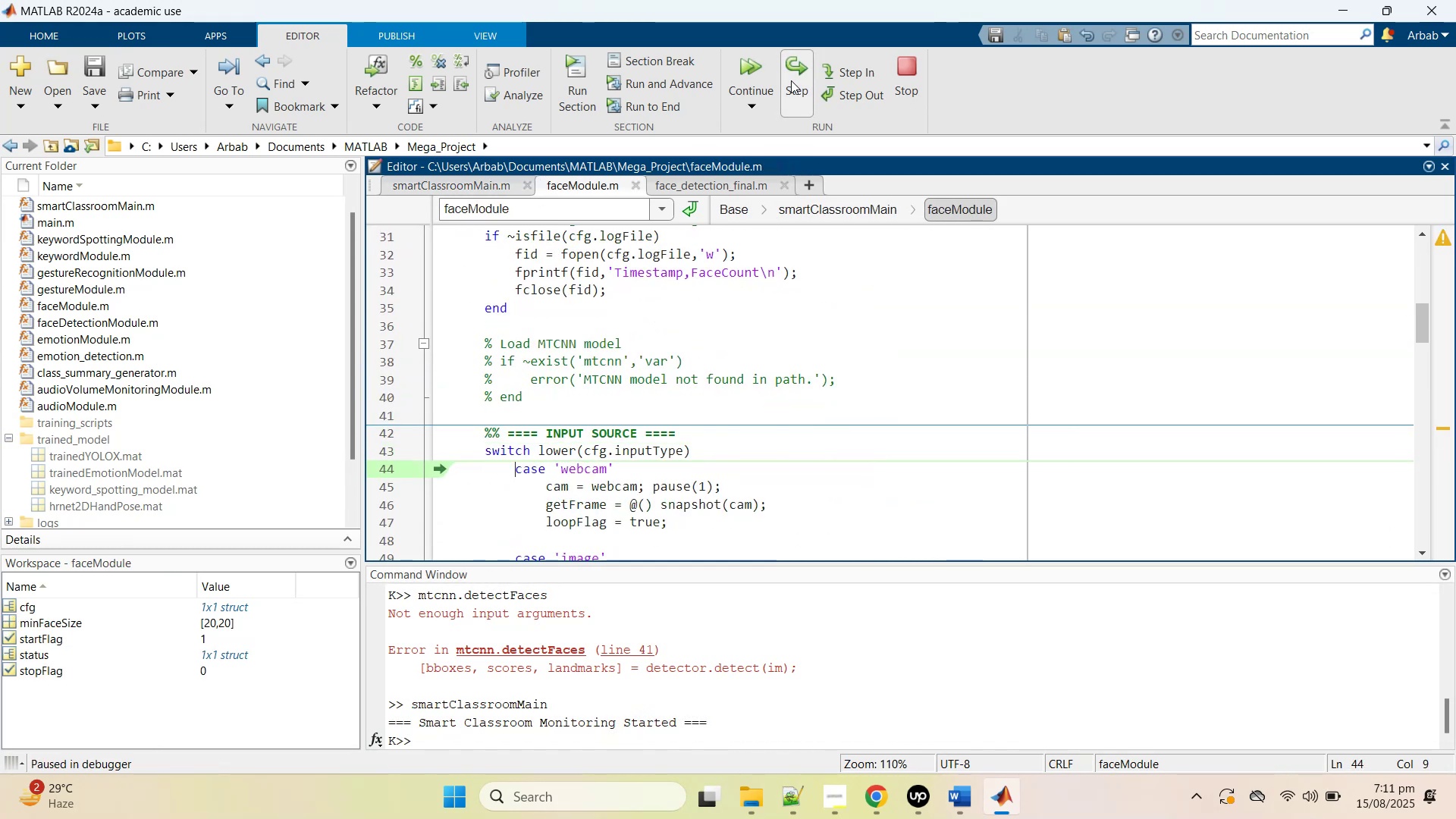 
left_click([791, 80])
 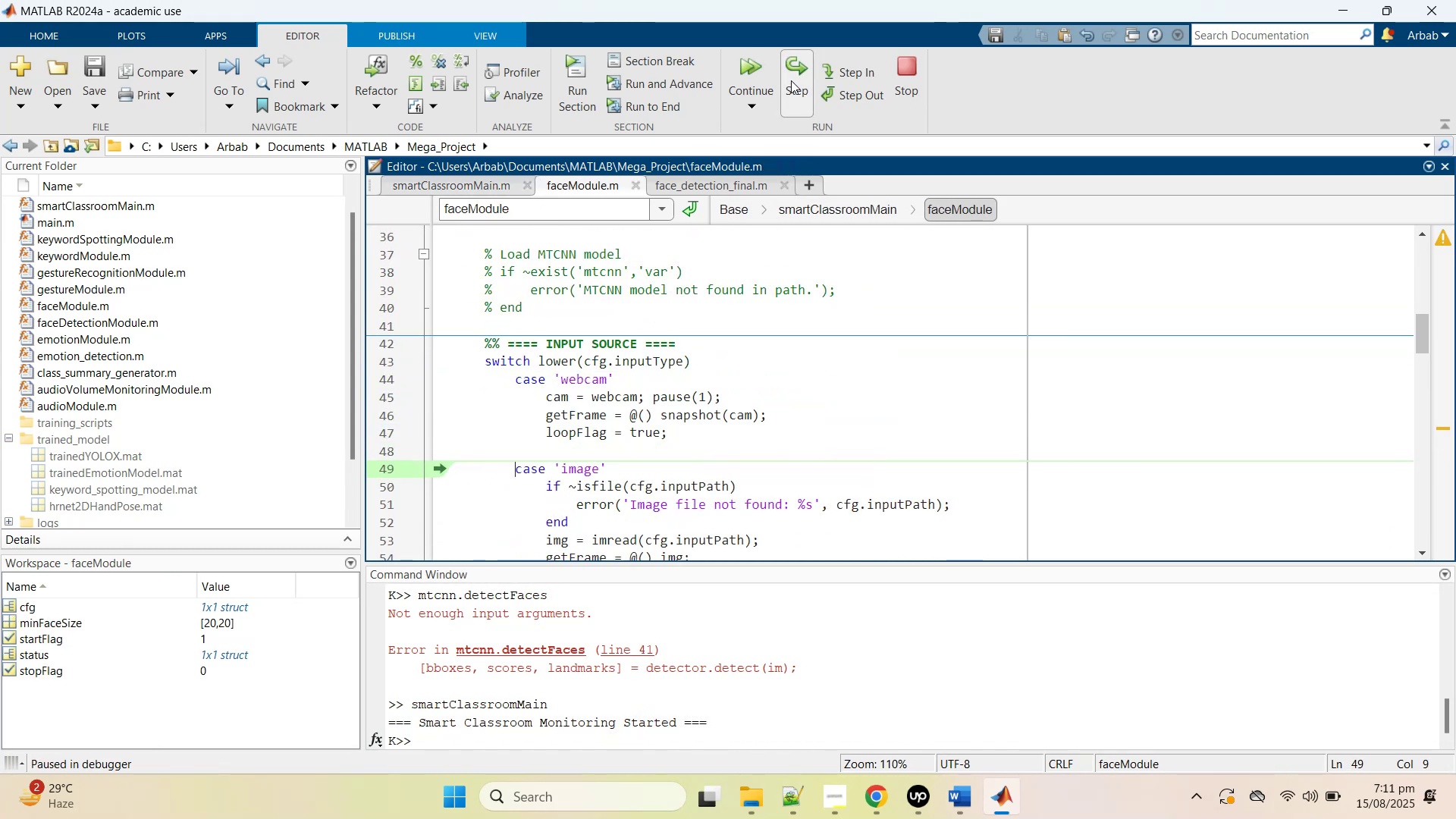 
left_click([791, 80])
 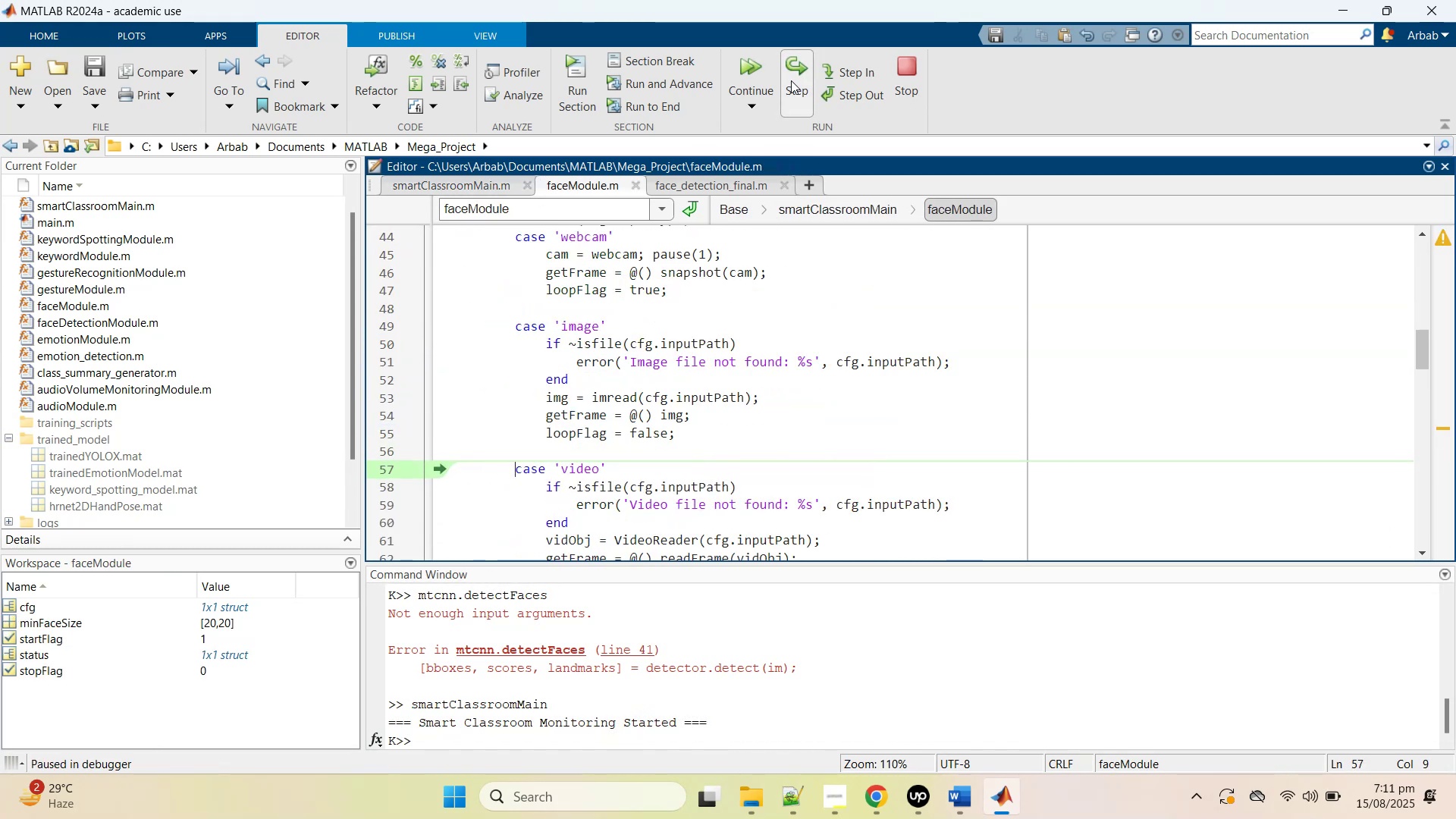 
left_click([791, 80])
 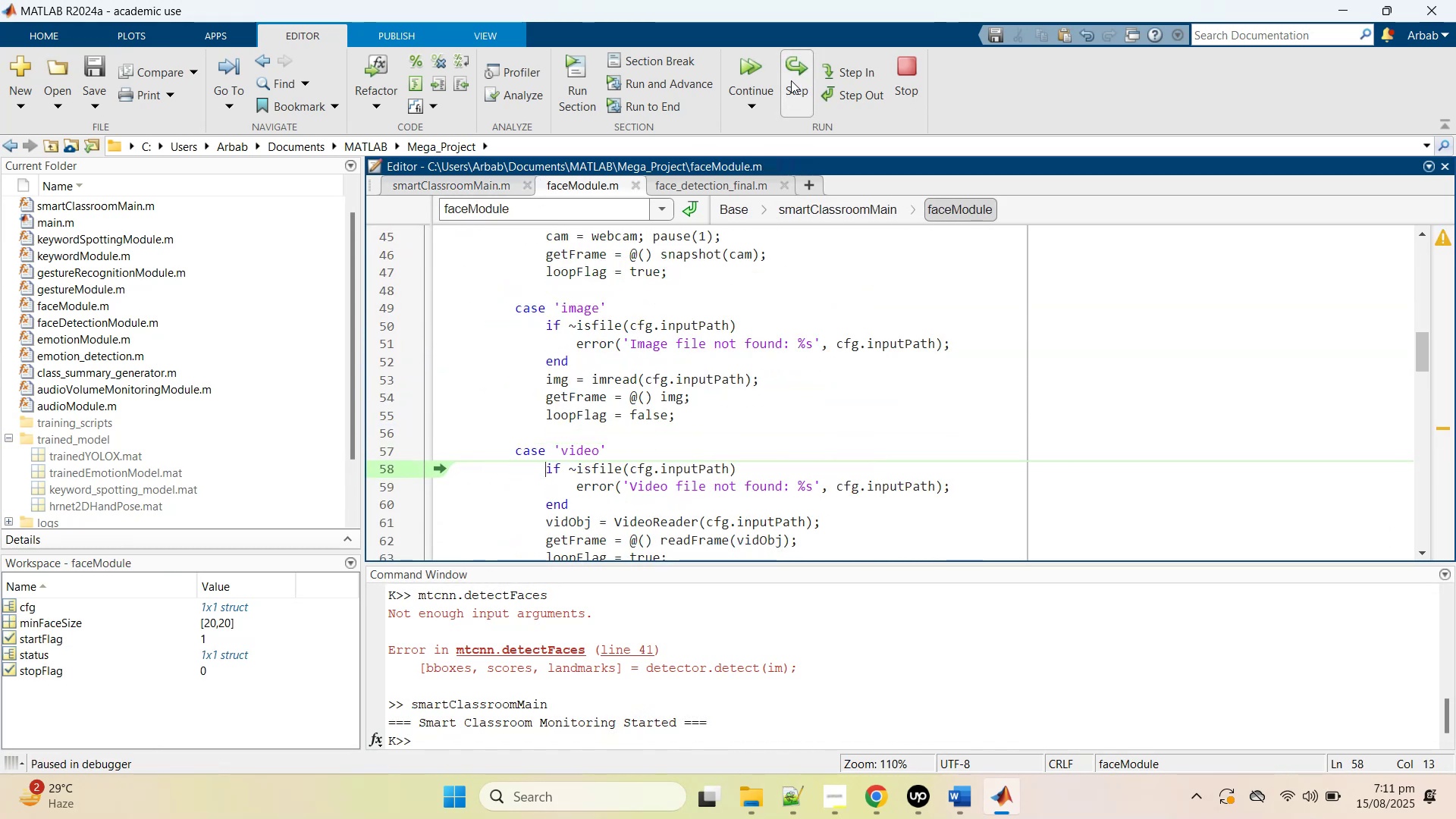 
left_click([791, 80])
 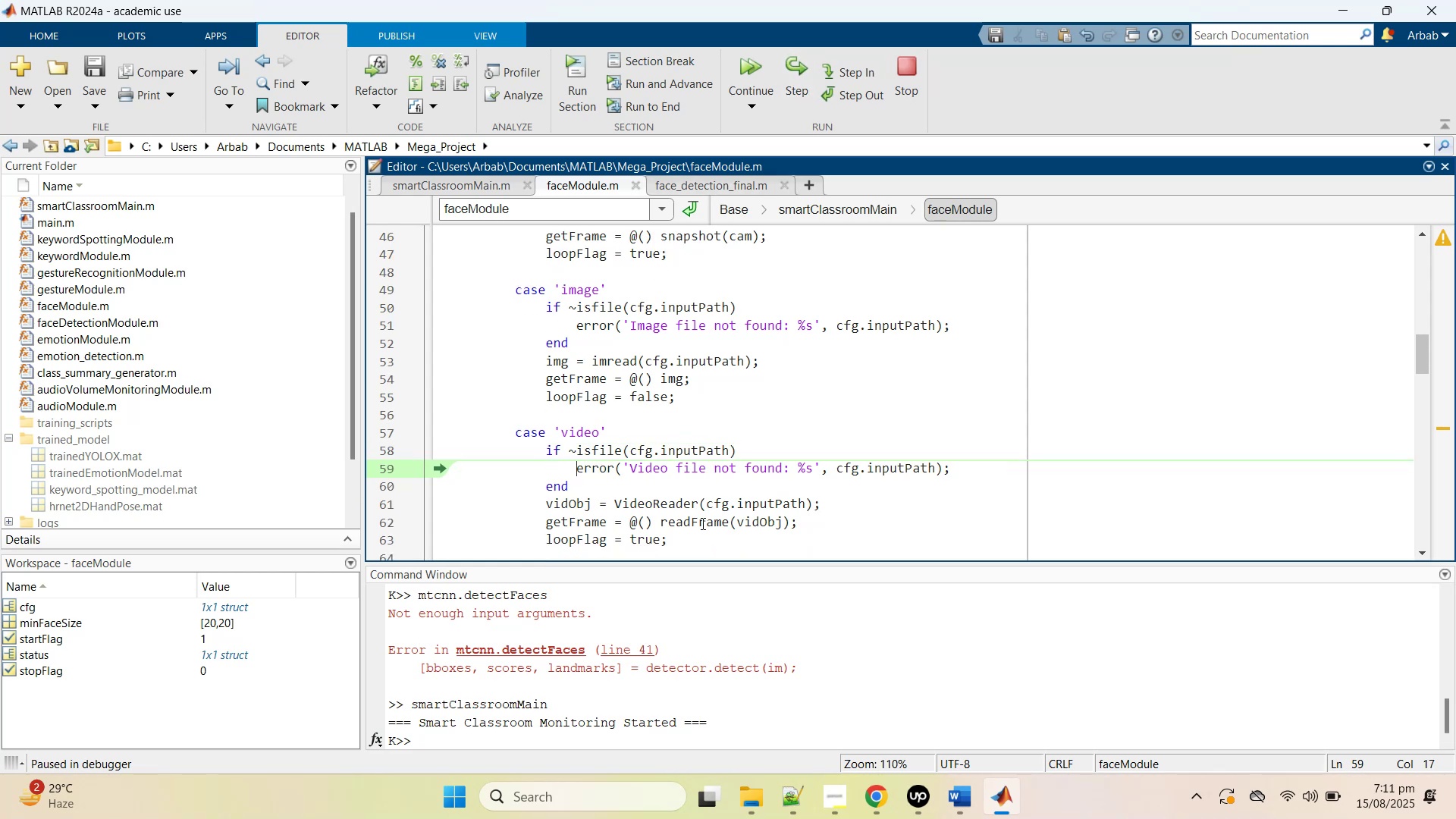 
mouse_move([648, 431])
 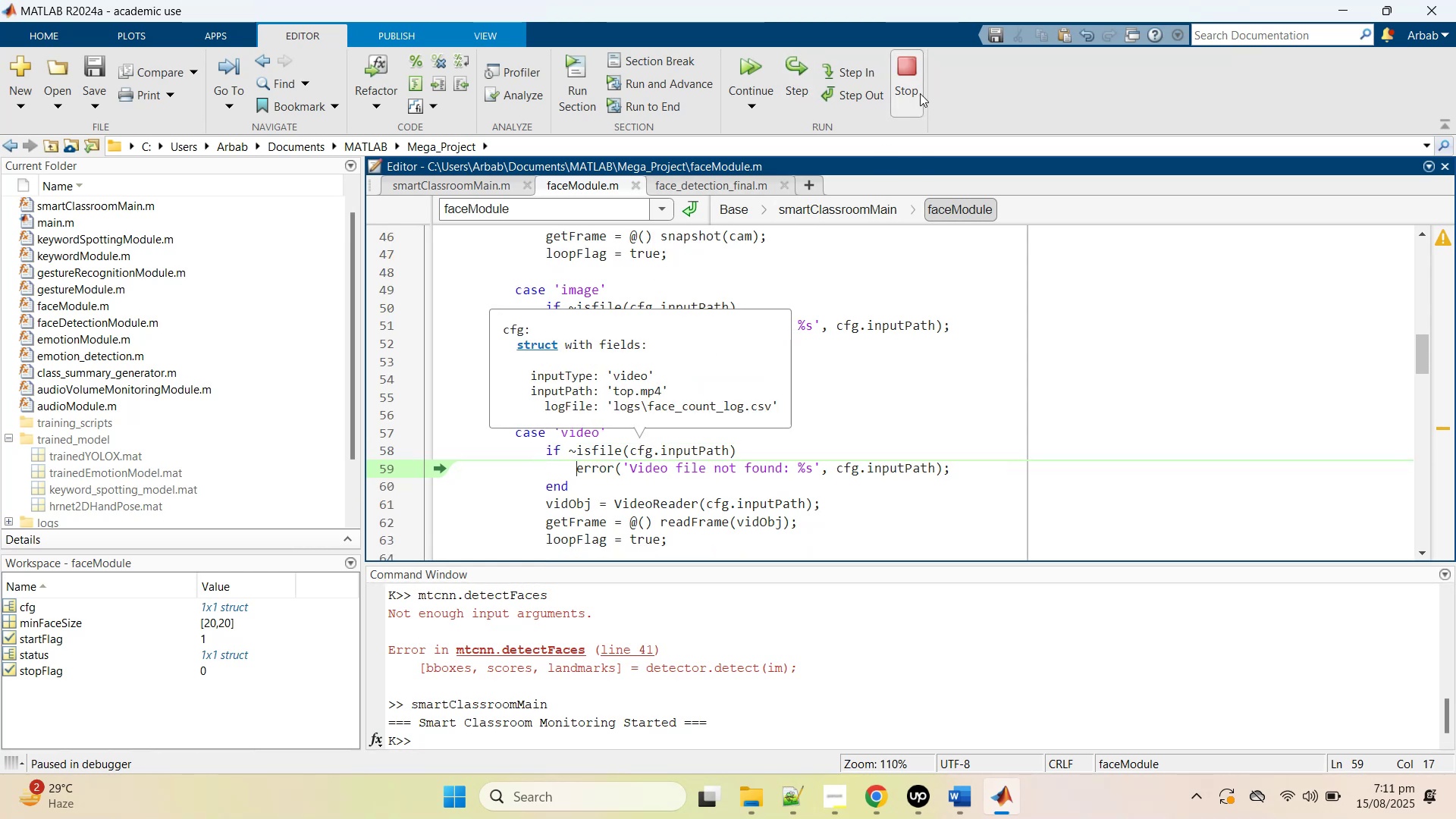 
left_click([917, 84])
 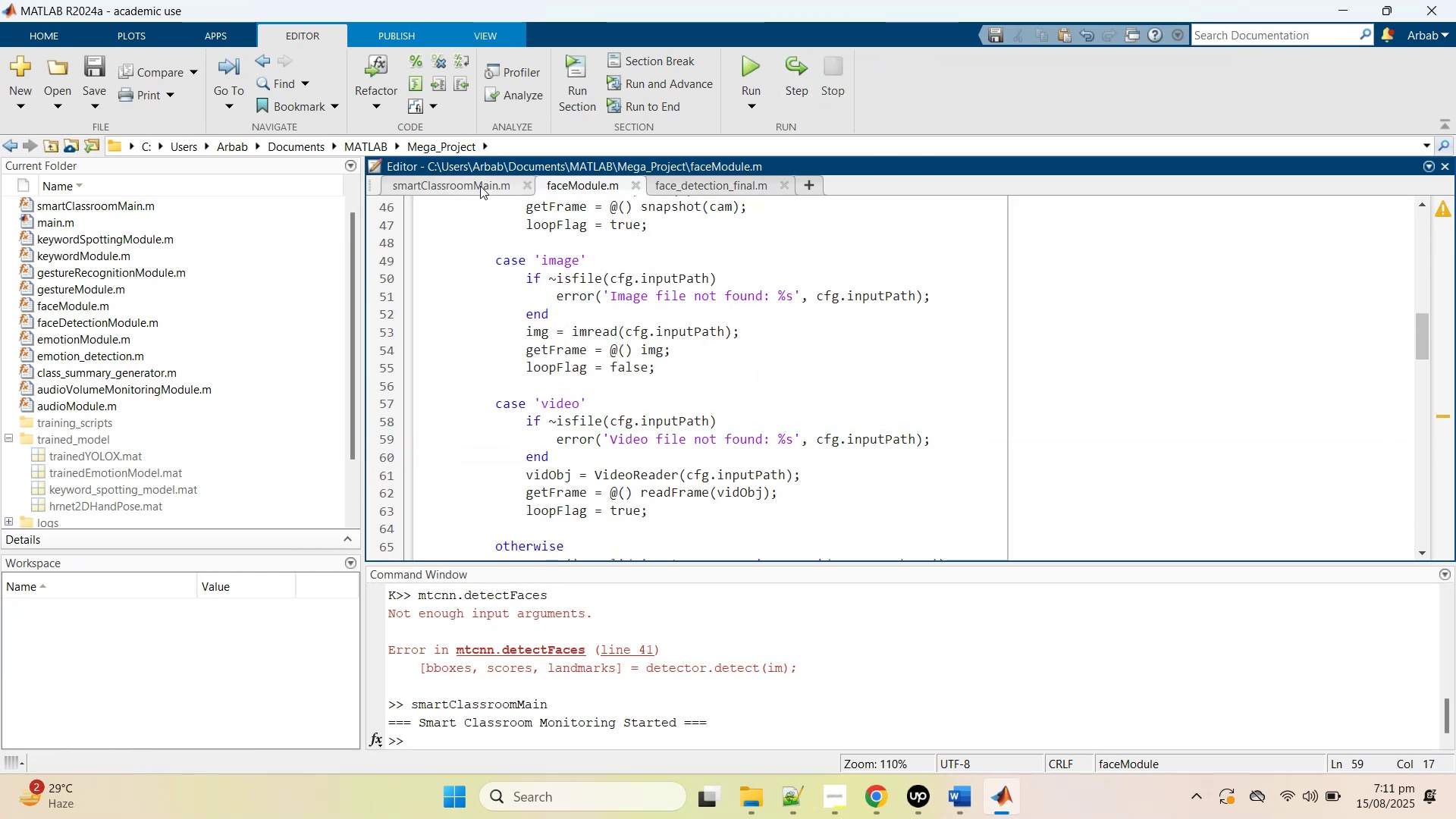 
left_click([479, 183])
 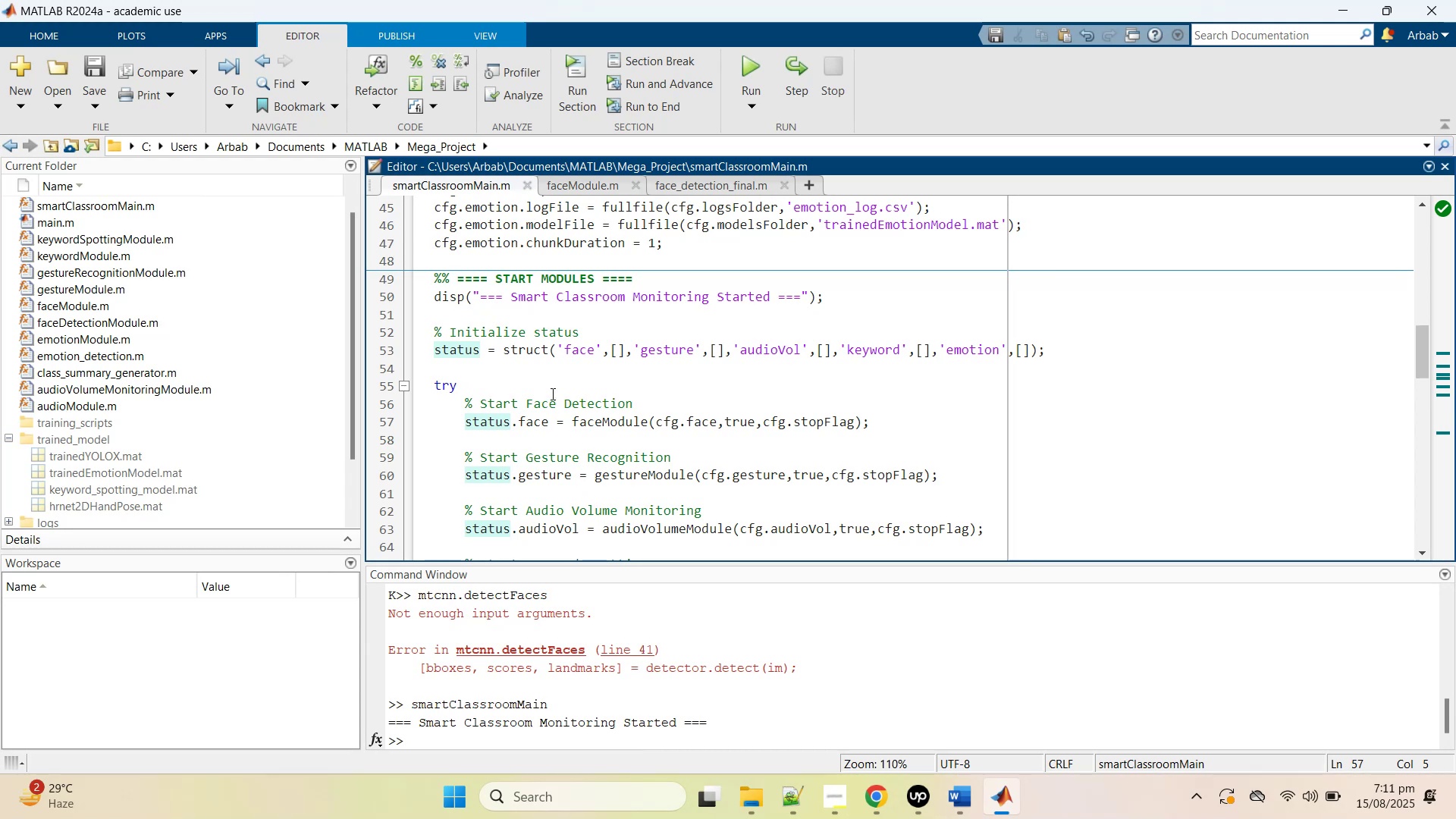 
scroll: coordinate [578, 413], scroll_direction: up, amount: 5.0
 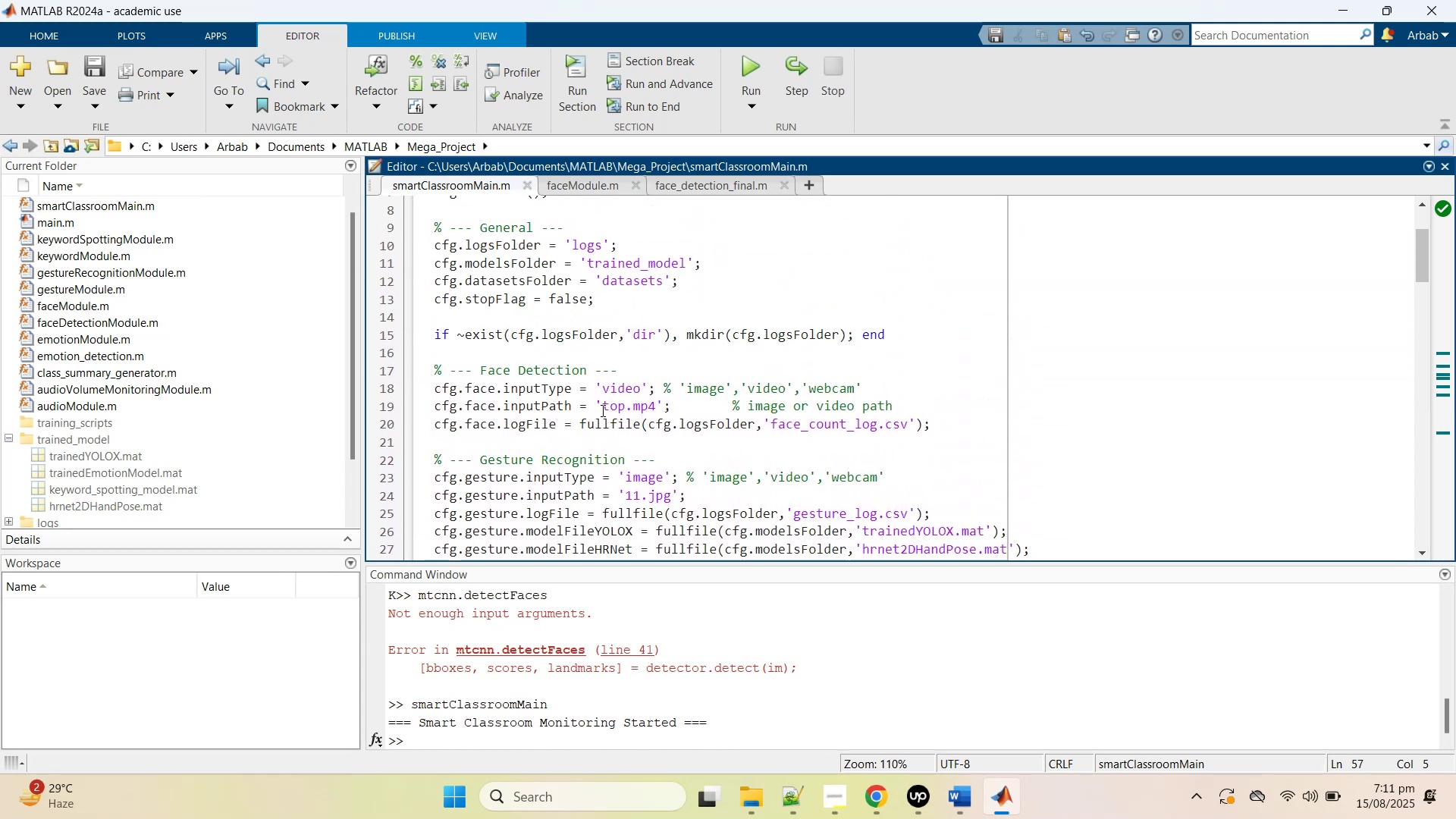 
left_click([606, 402])
 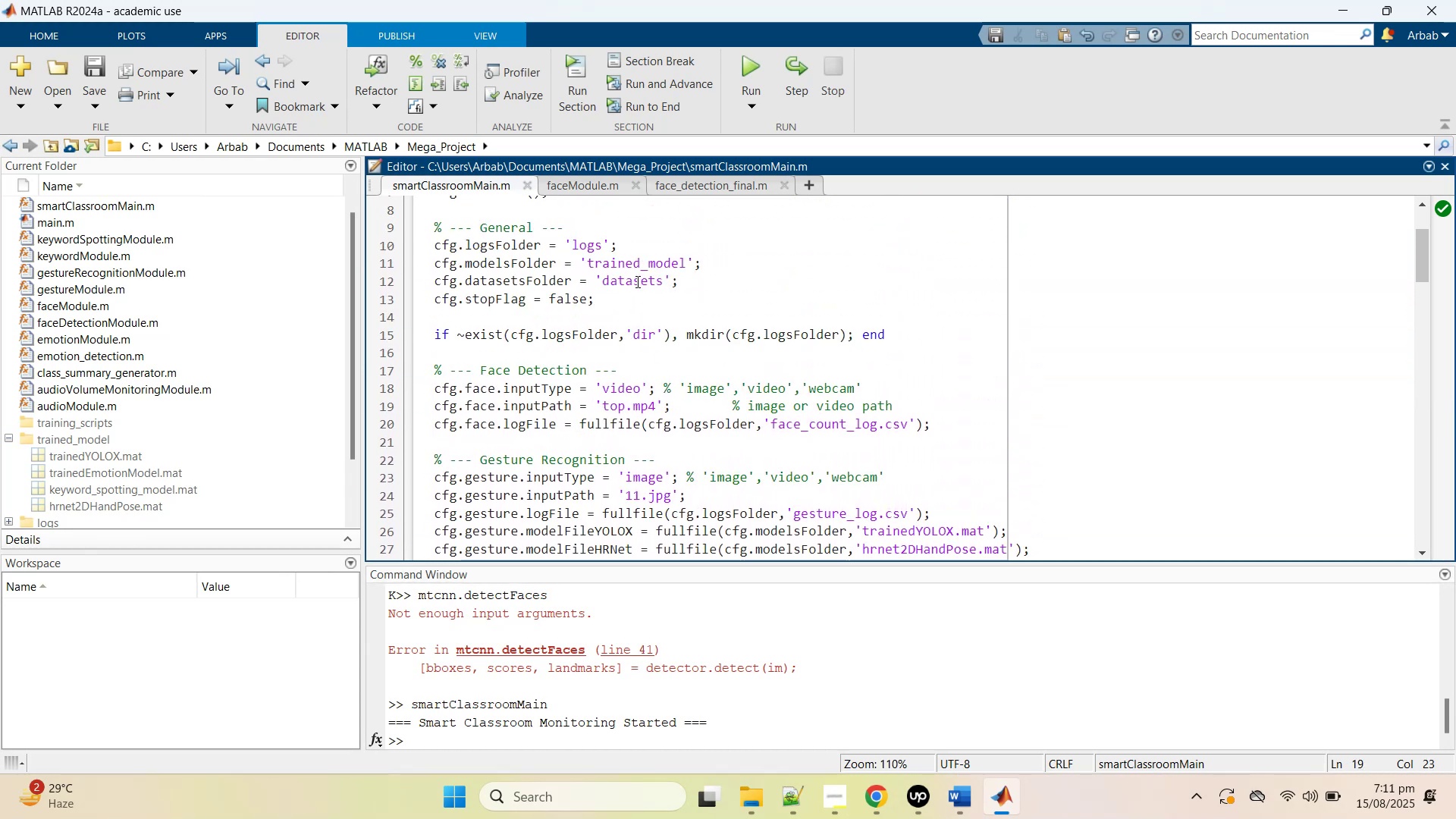 
double_click([636, 281])
 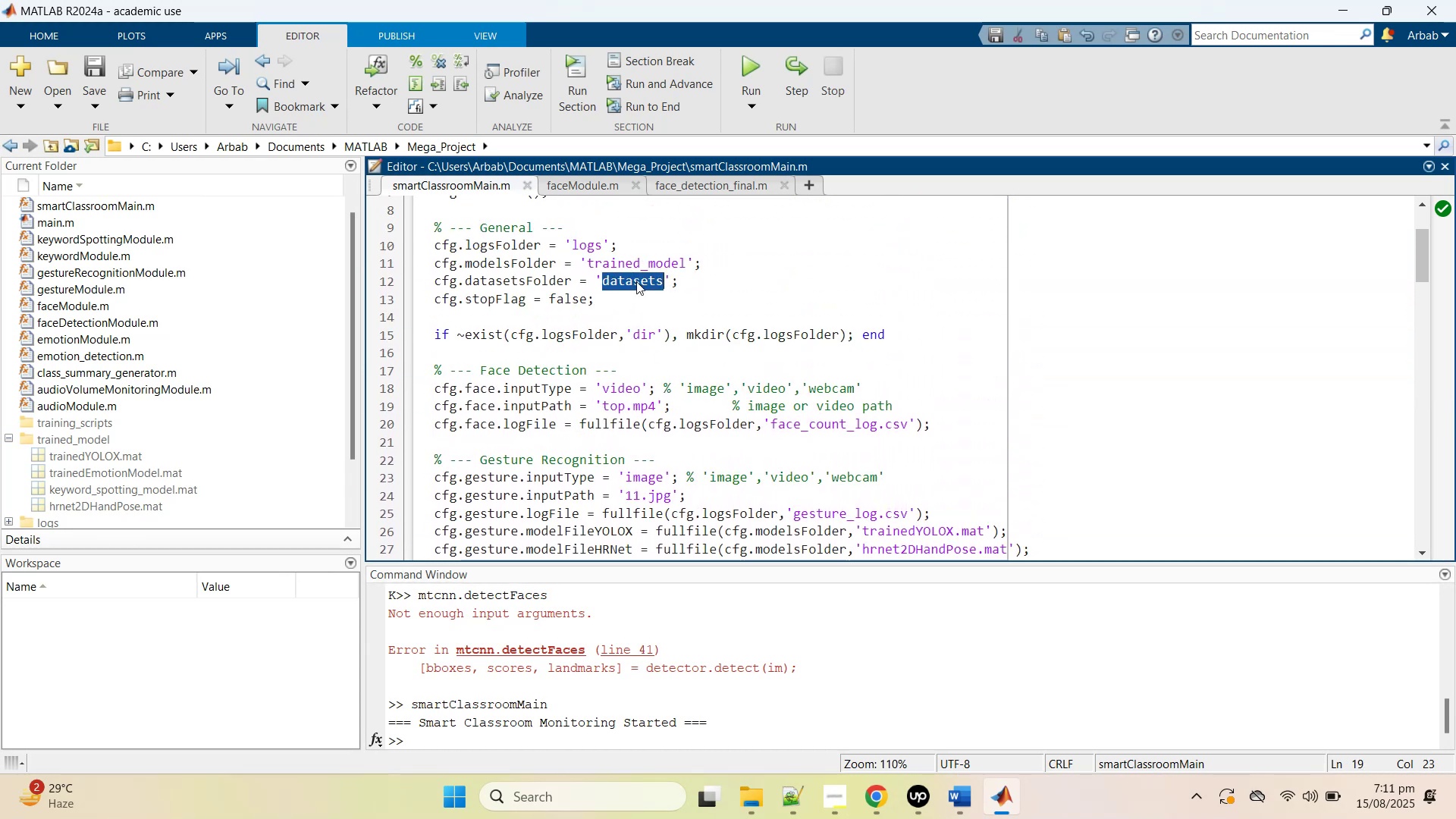 
key(Control+C)
 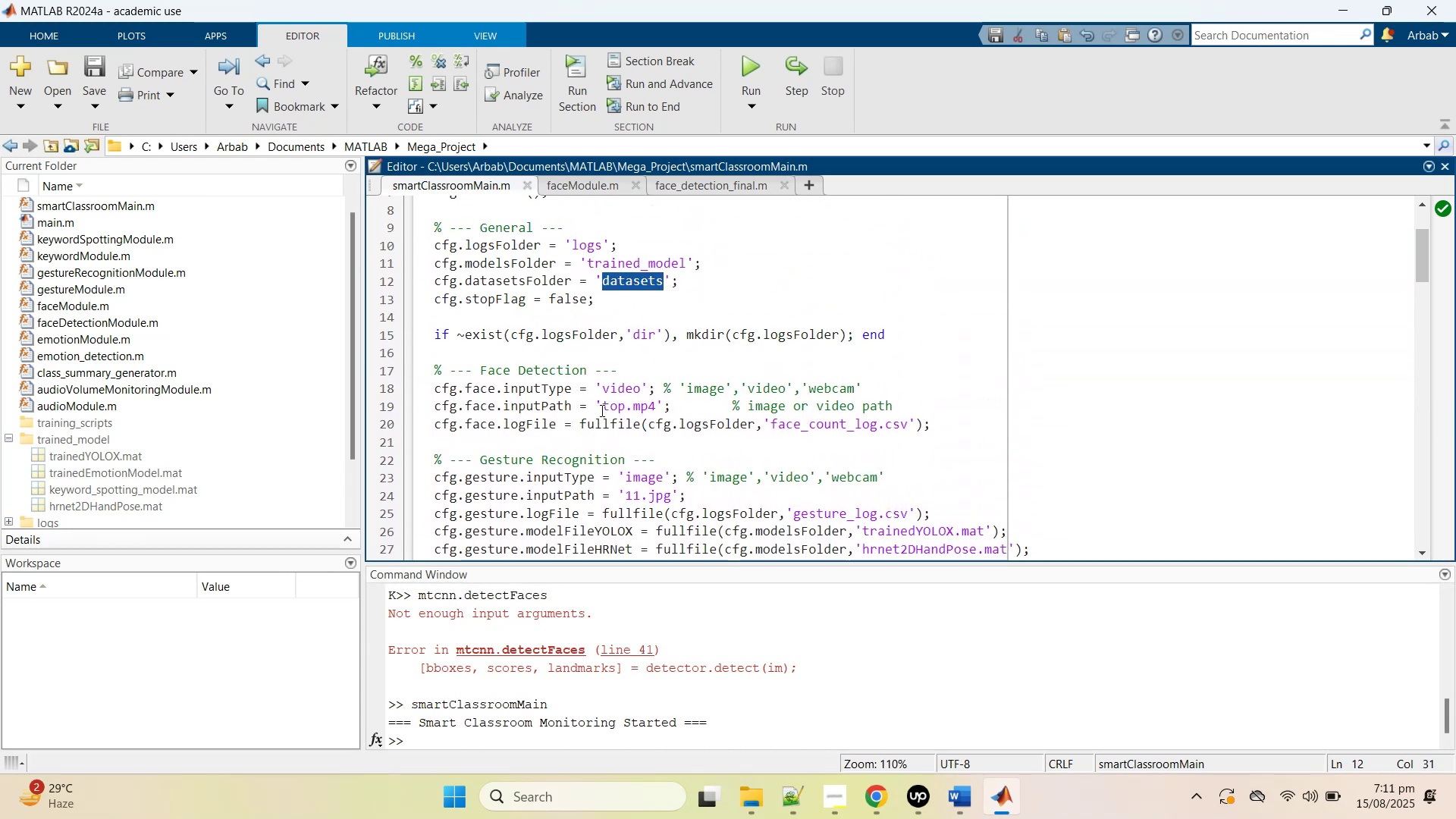 
left_click([601, 410])
 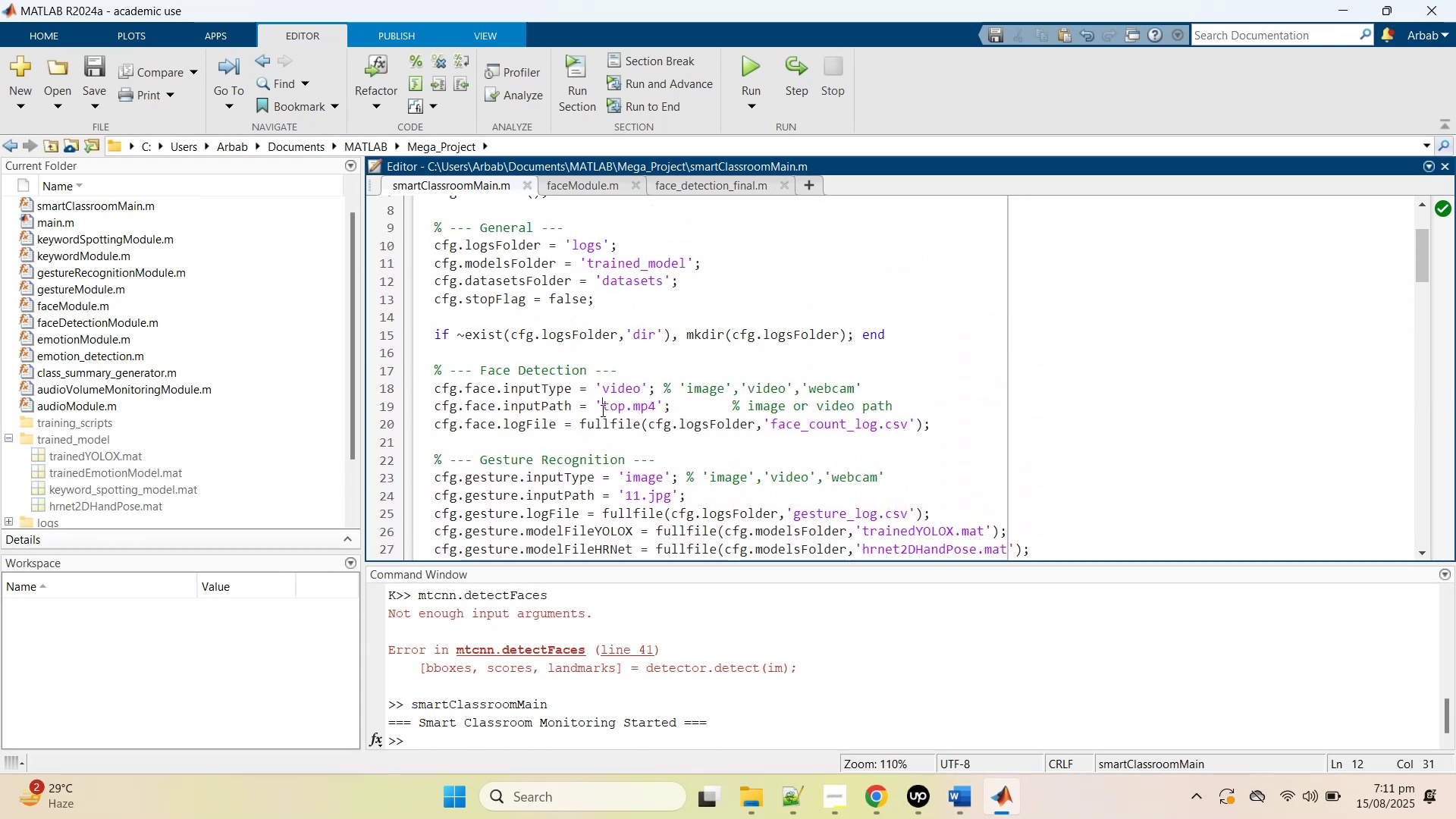 
key(Control+V)
 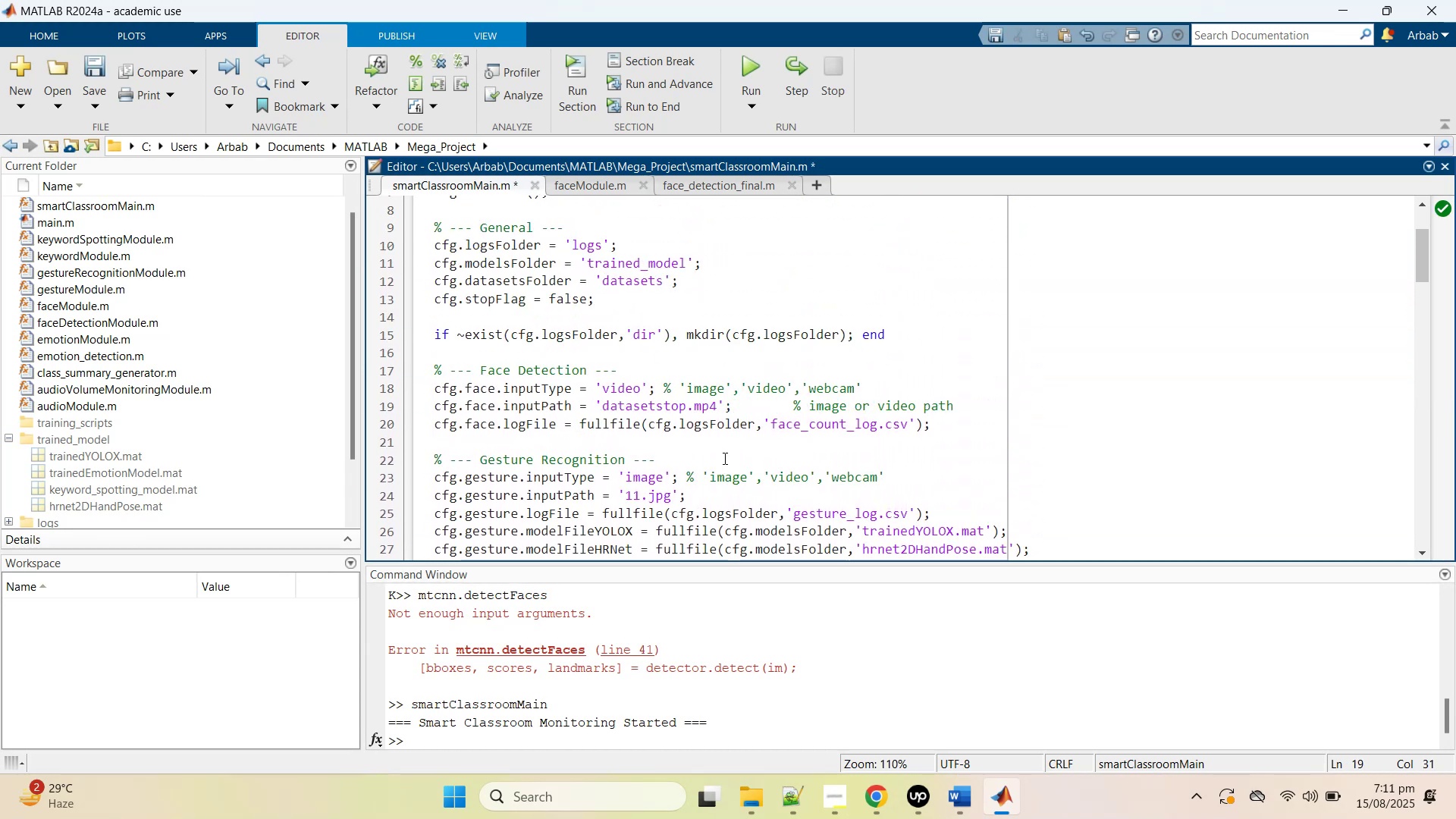 
key(Backslash)
 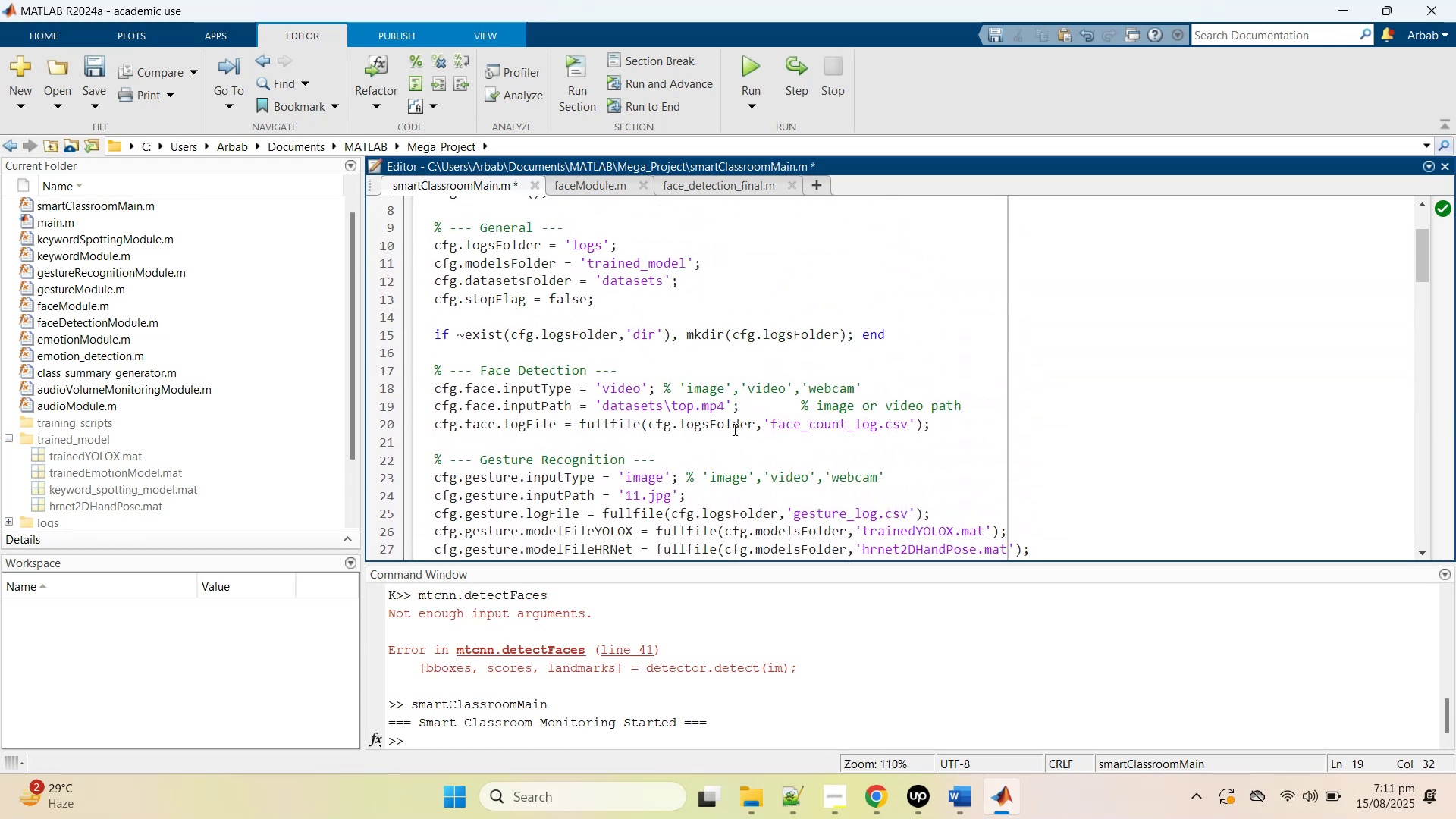 
left_click([710, 426])
 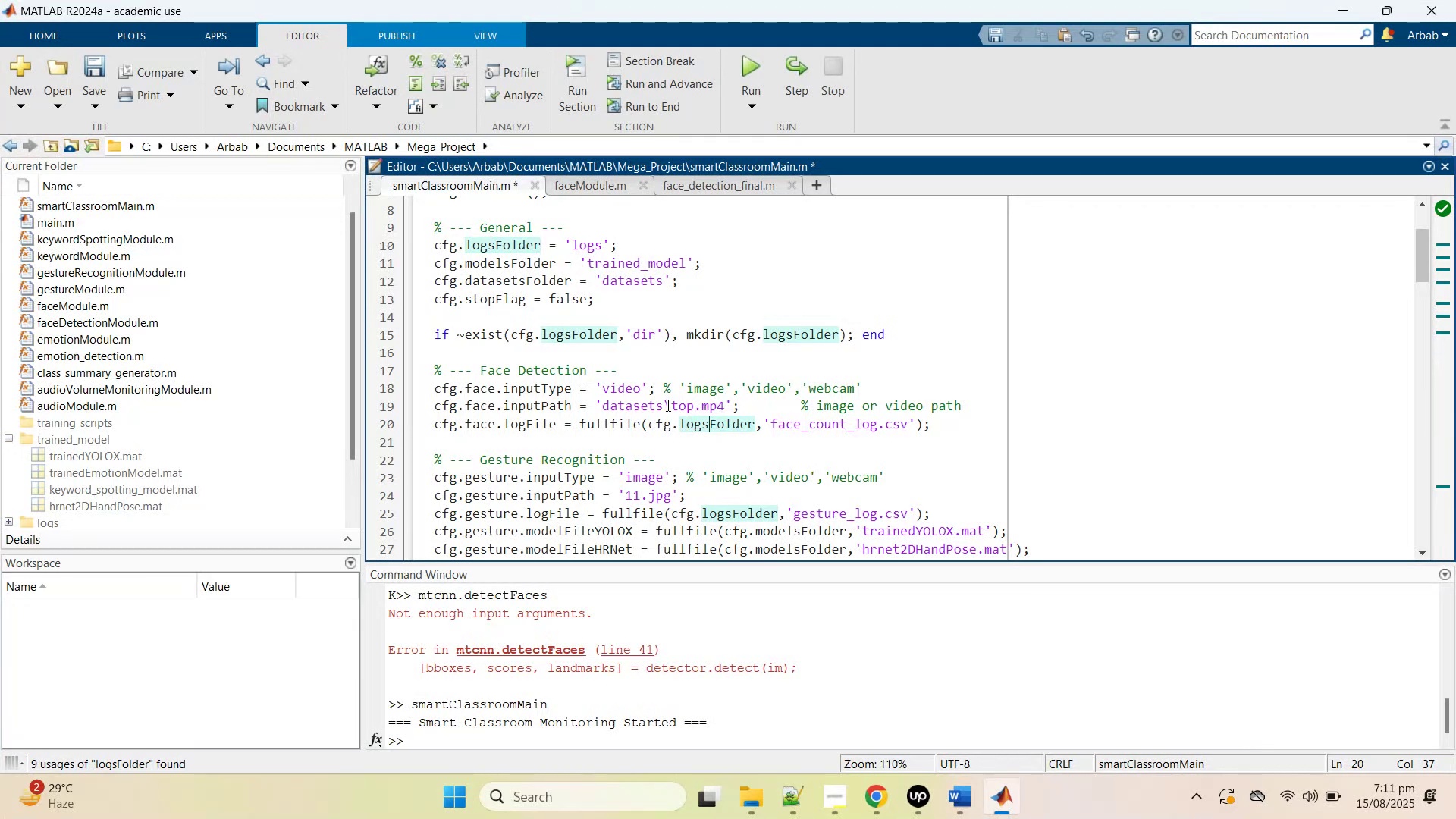 
left_click([670, 408])
 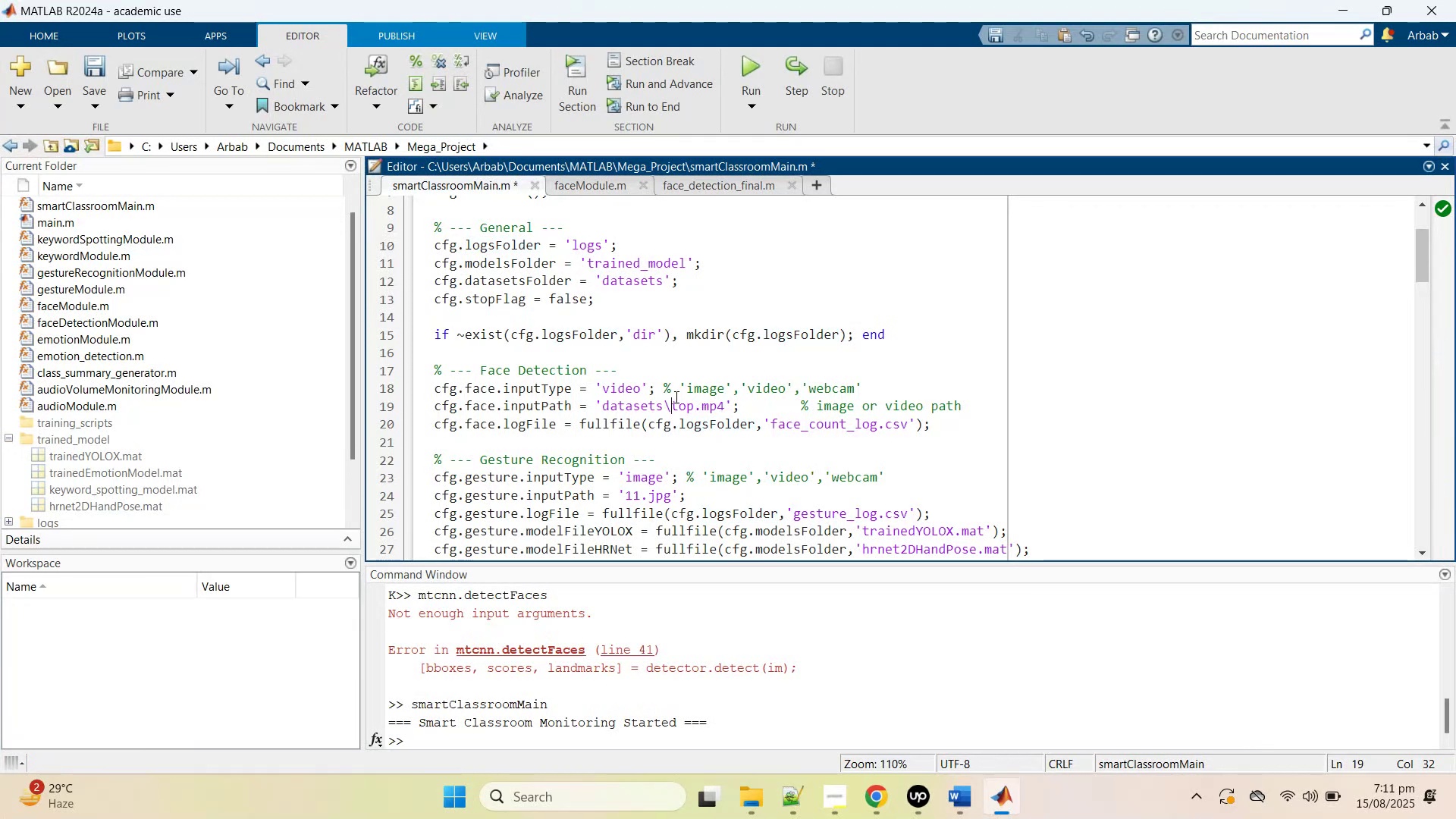 
key(Backspace)
 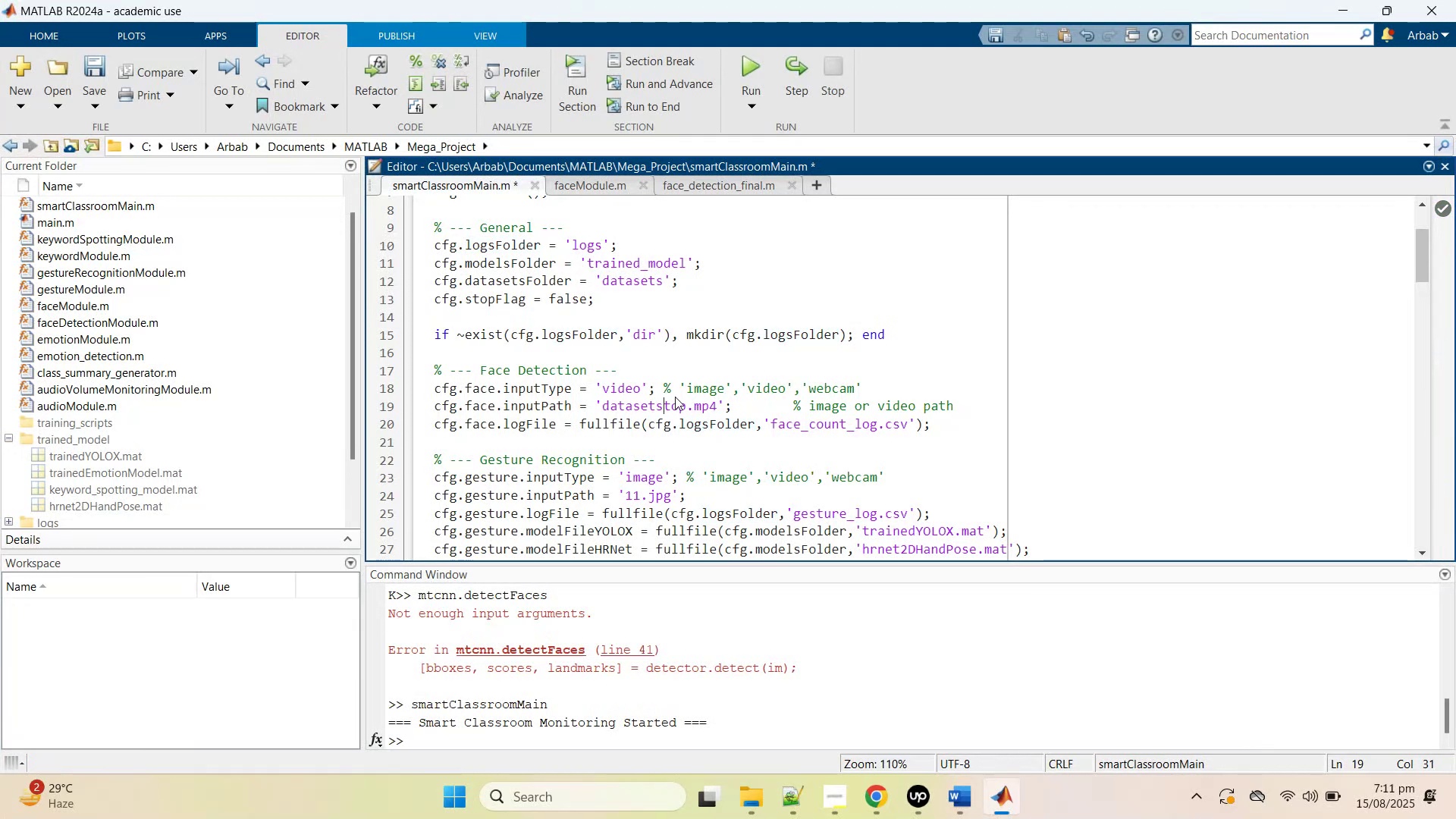 
key(Slash)
 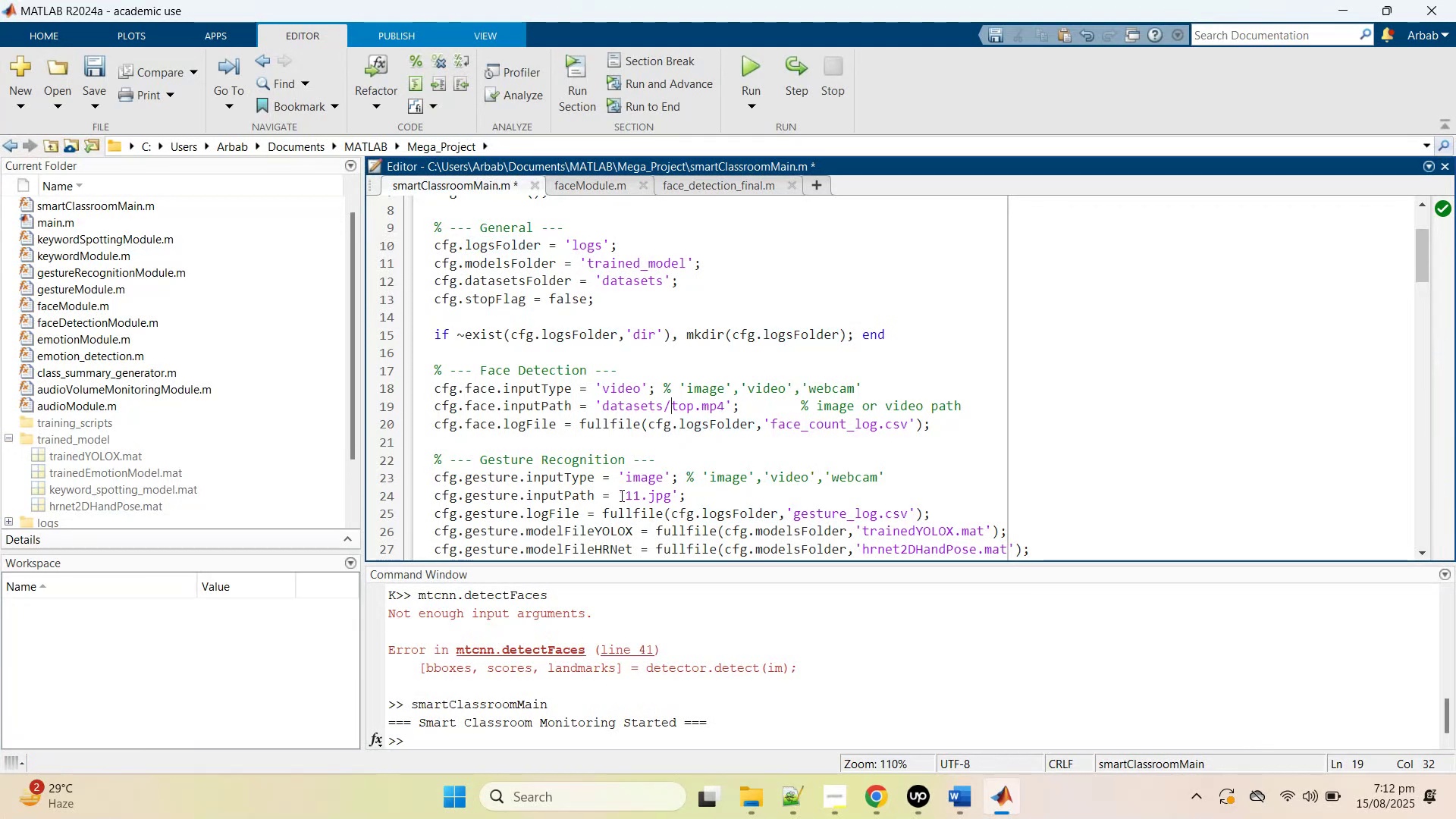 
left_click([629, 494])
 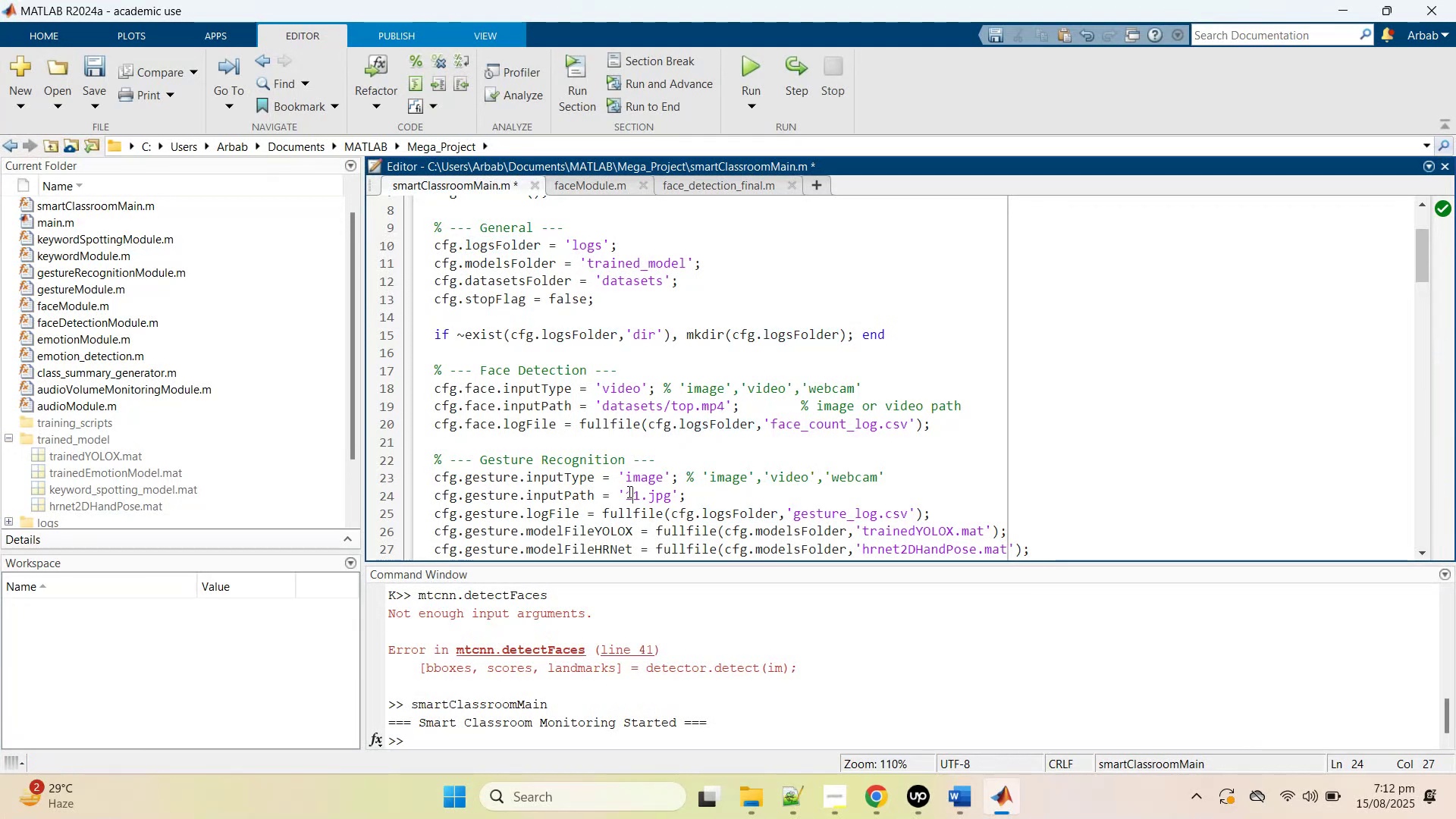 
left_click([628, 491])
 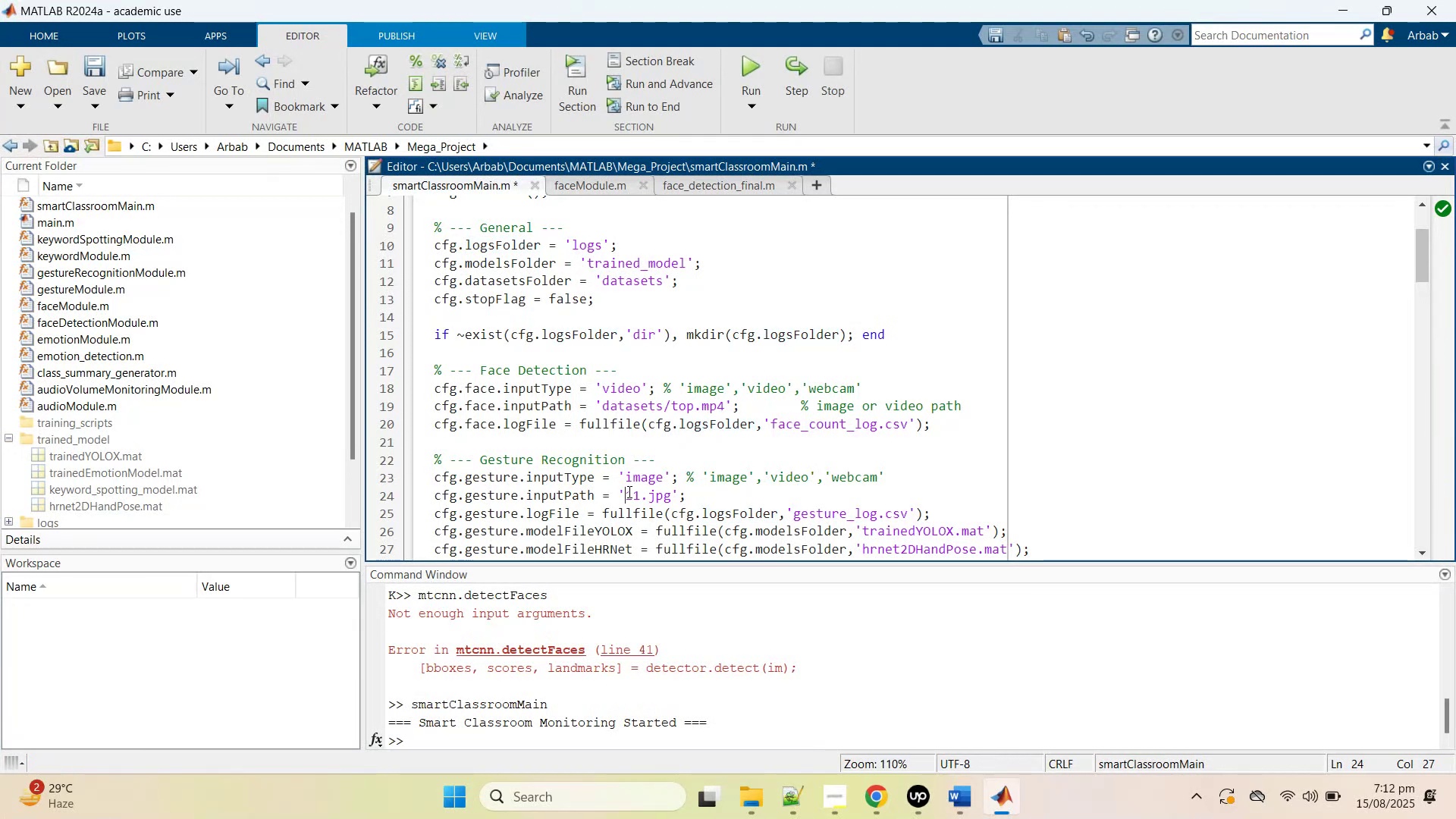 
key(Control+V)
 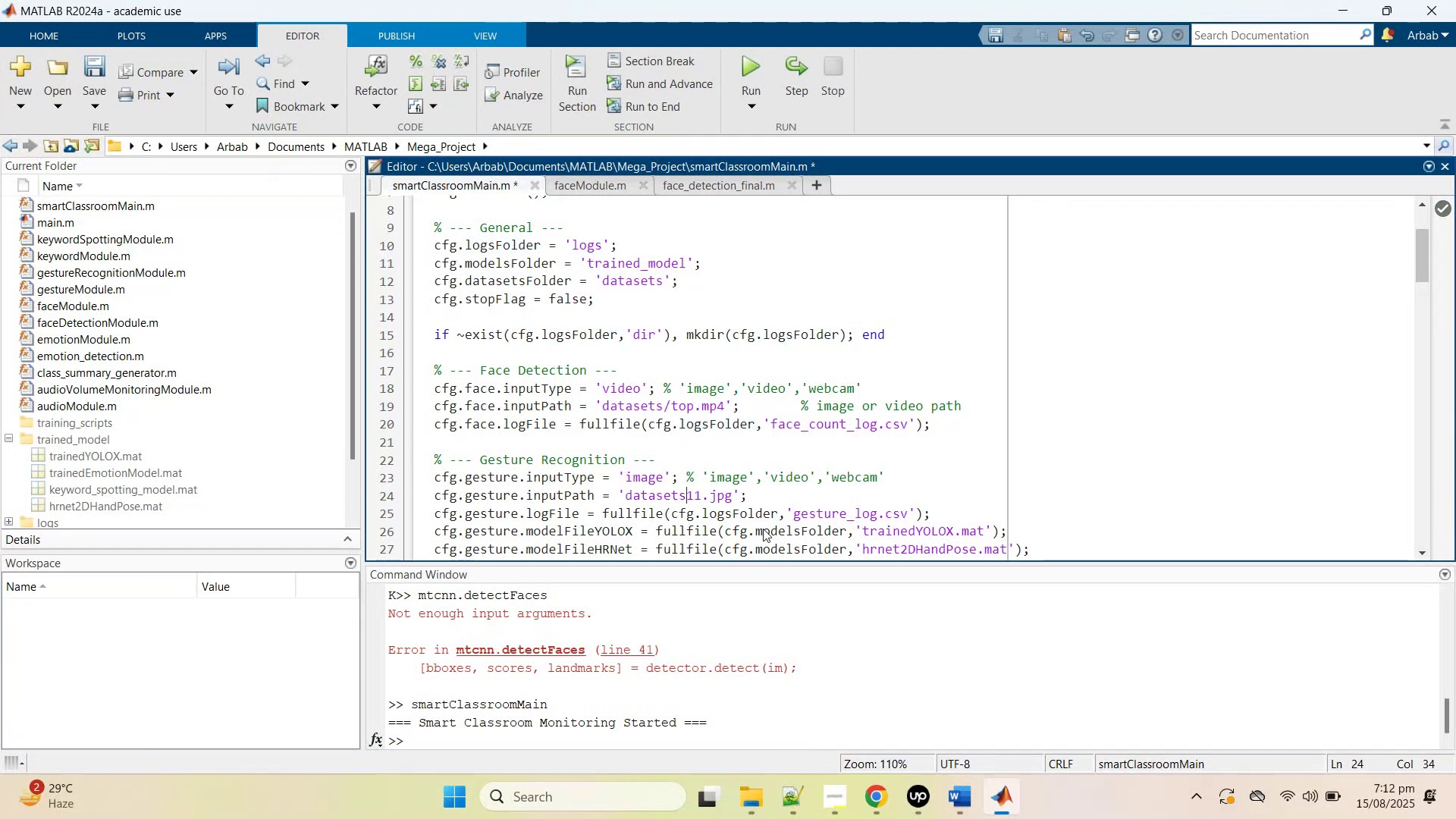 
key(Slash)
 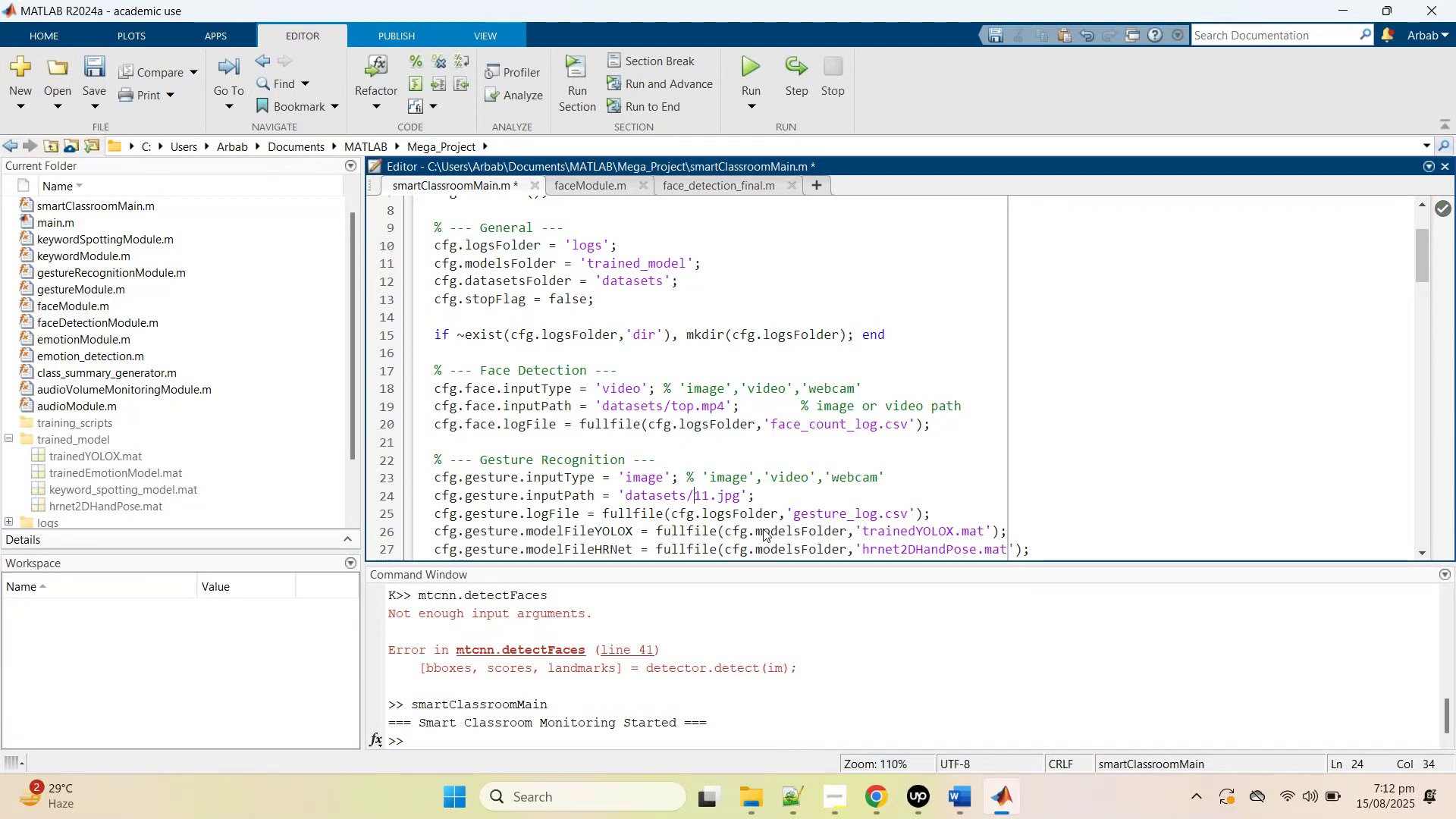 
hold_key(key=ControlLeft, duration=0.83)
 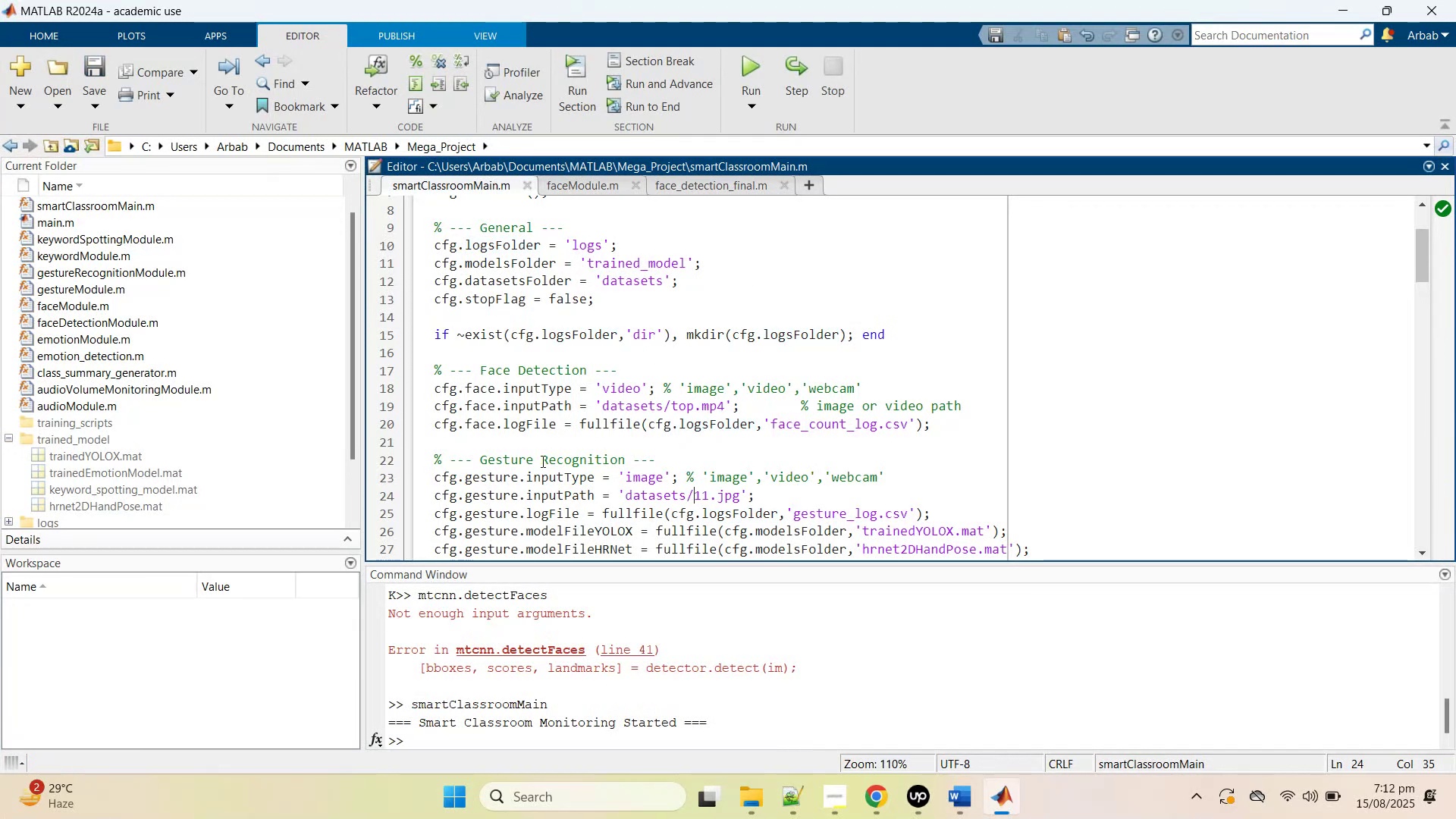 
hold_key(key=S, duration=0.4)
 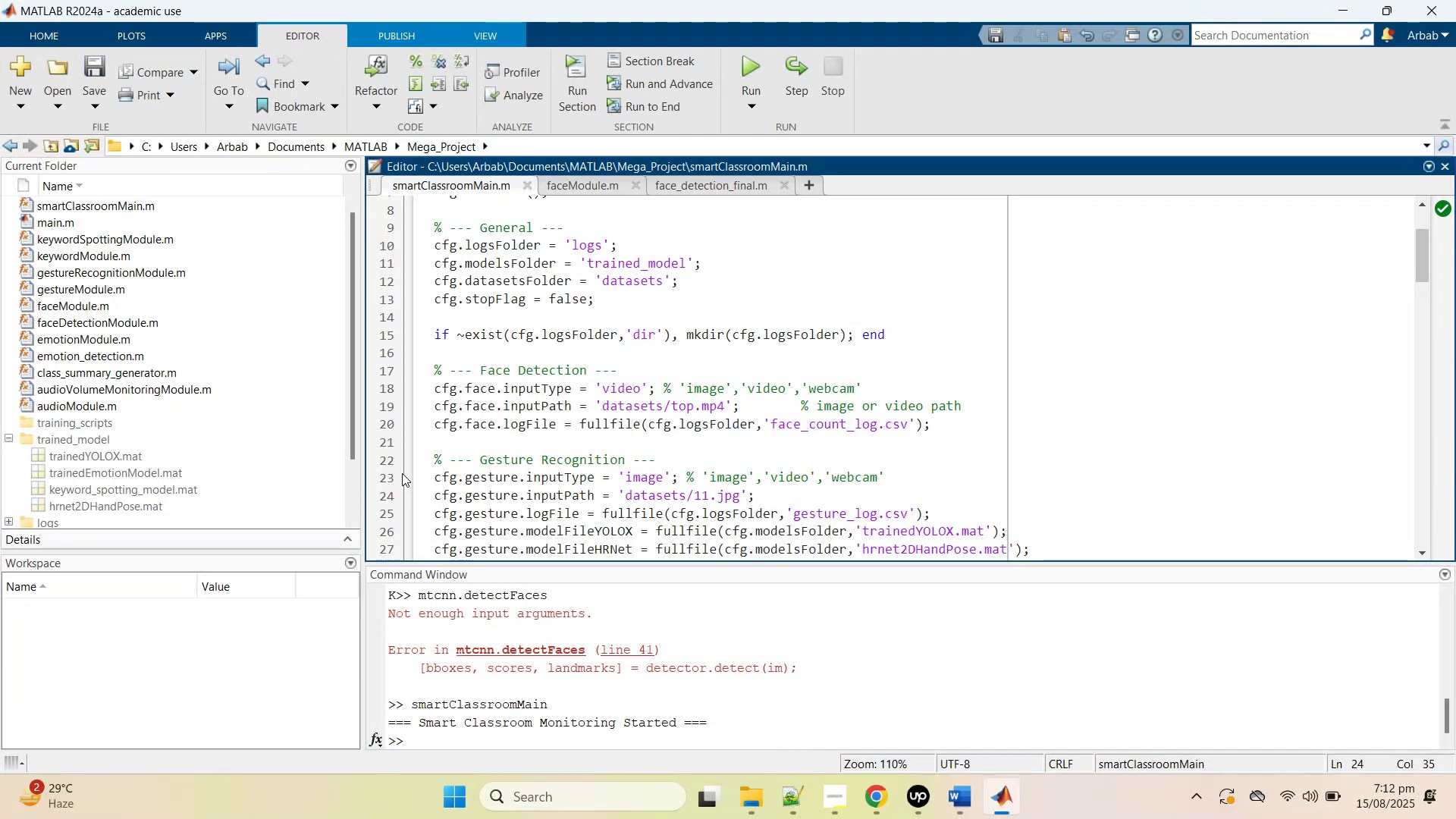 
scroll: coordinate [432, 446], scroll_direction: down, amount: 8.0
 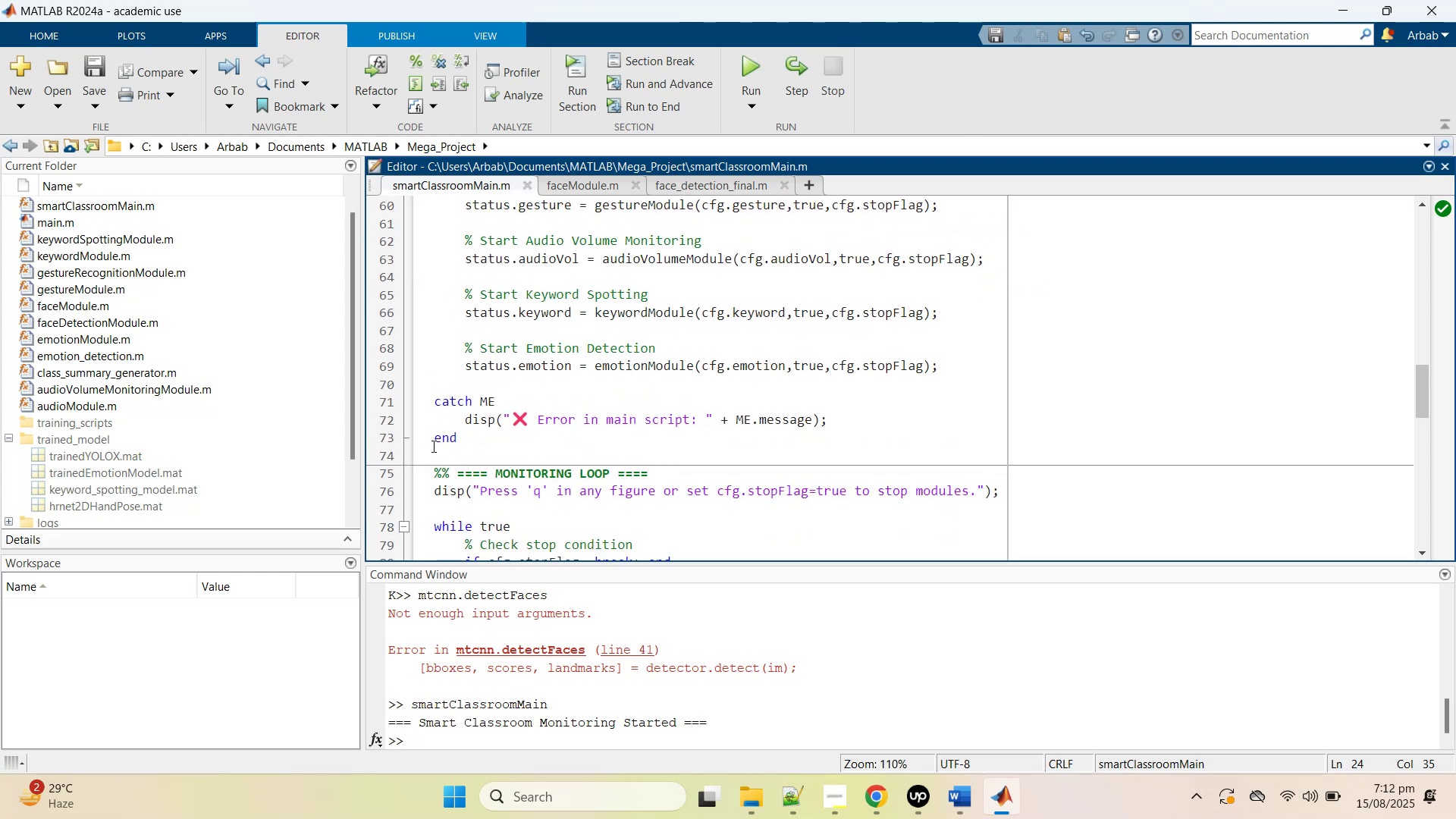 
scroll: coordinate [432, 446], scroll_direction: up, amount: 2.0
 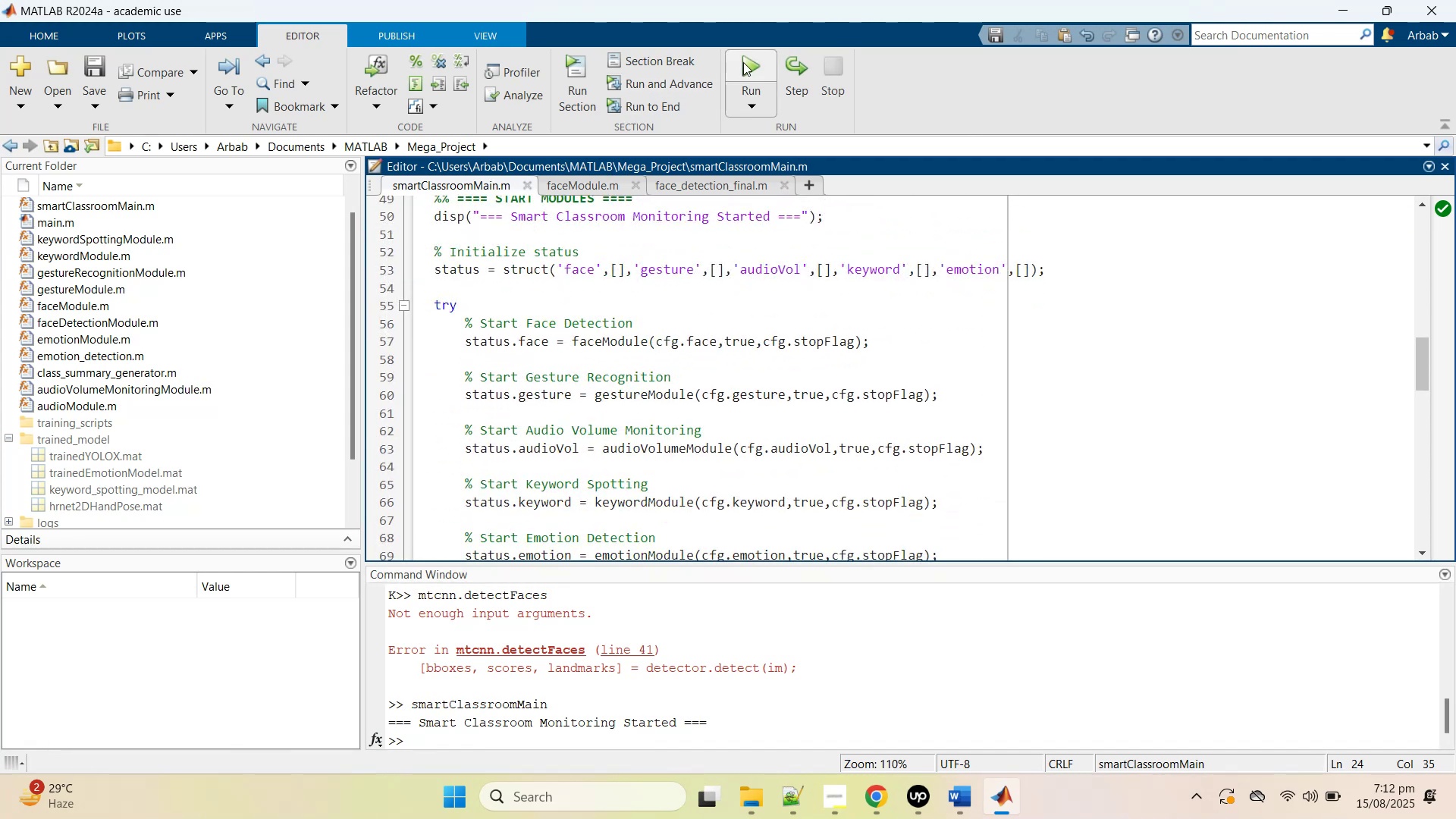 
left_click([743, 62])
 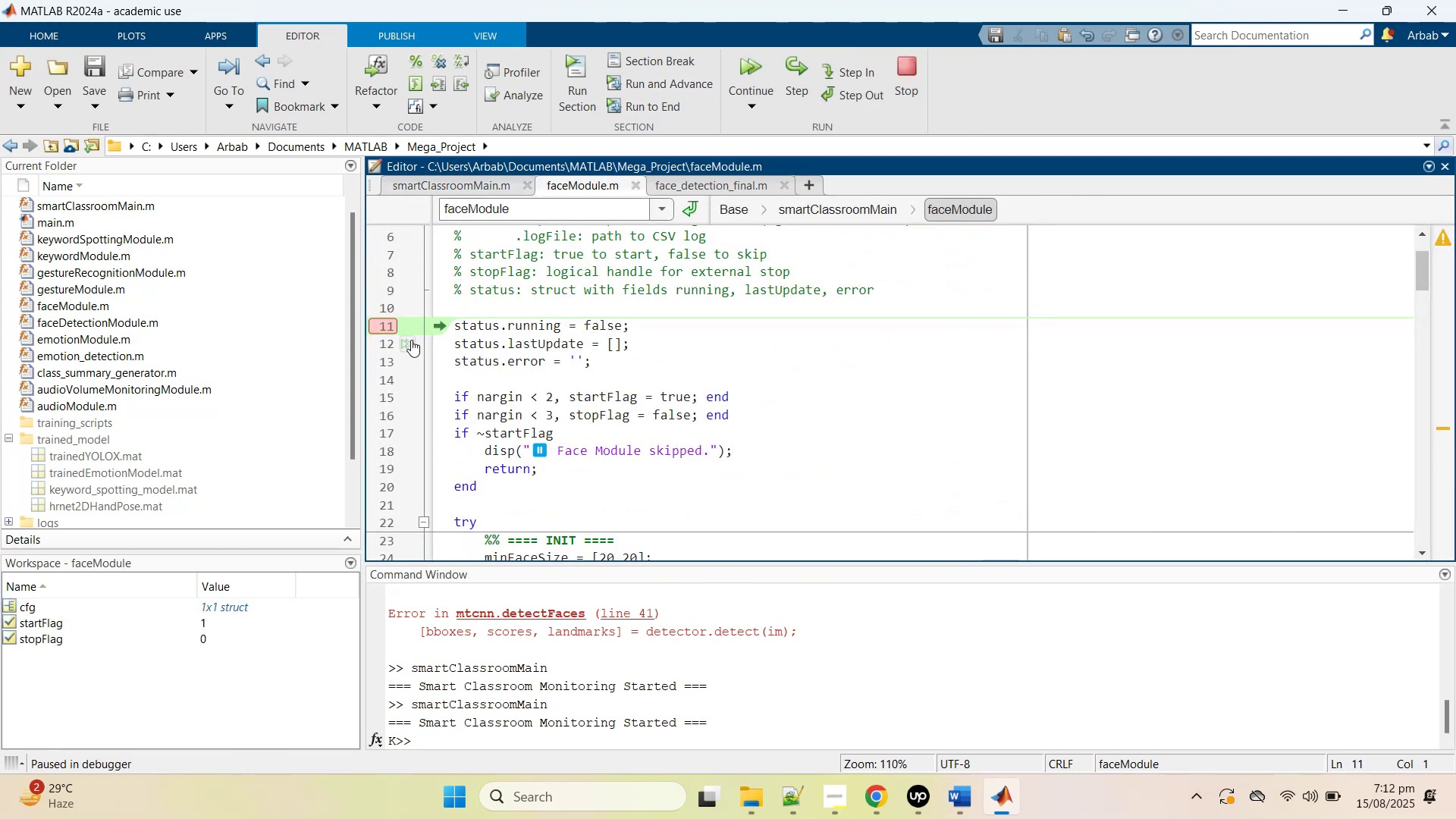 
left_click([388, 325])
 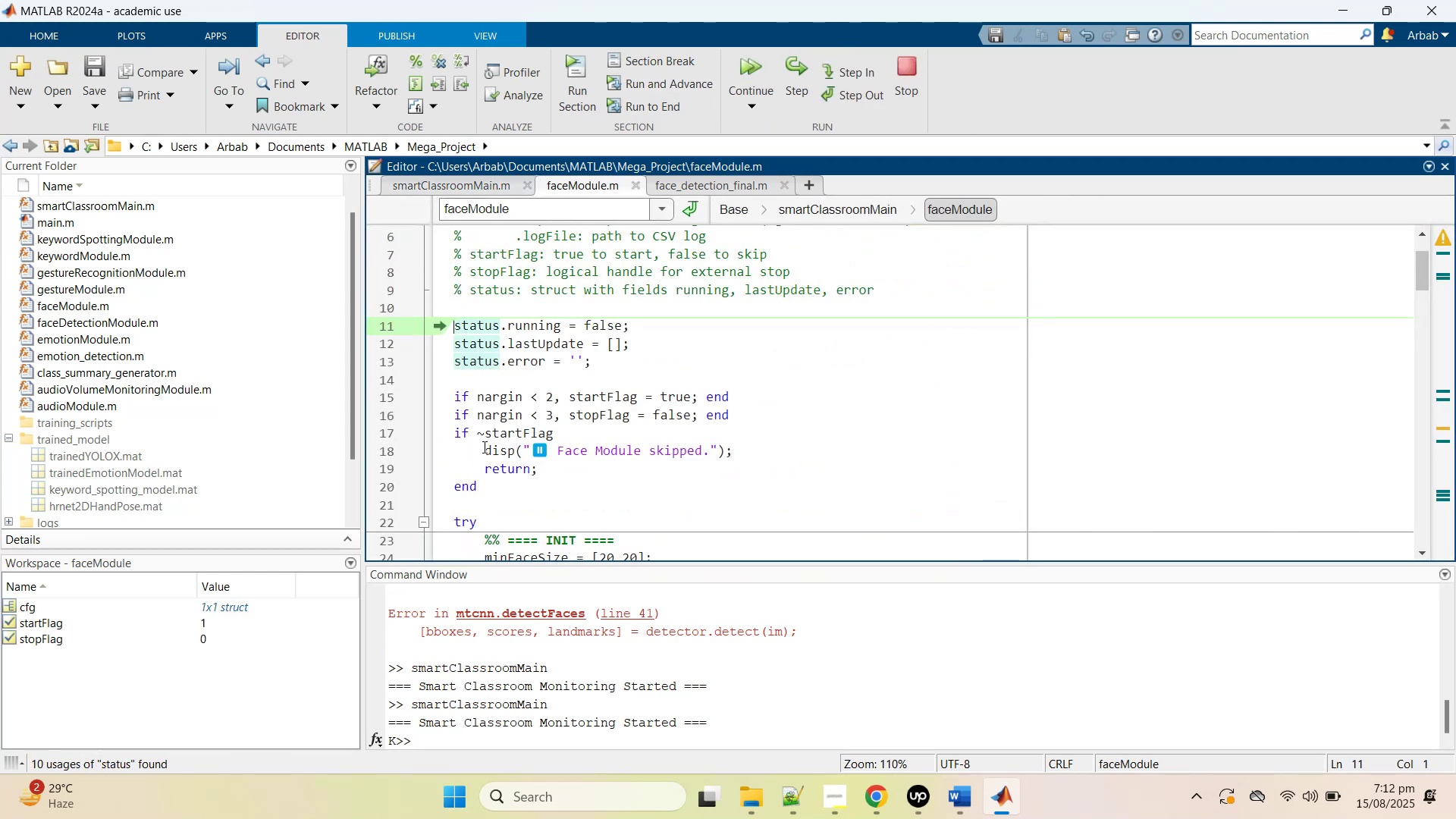 
scroll: coordinate [485, 452], scroll_direction: down, amount: 12.0
 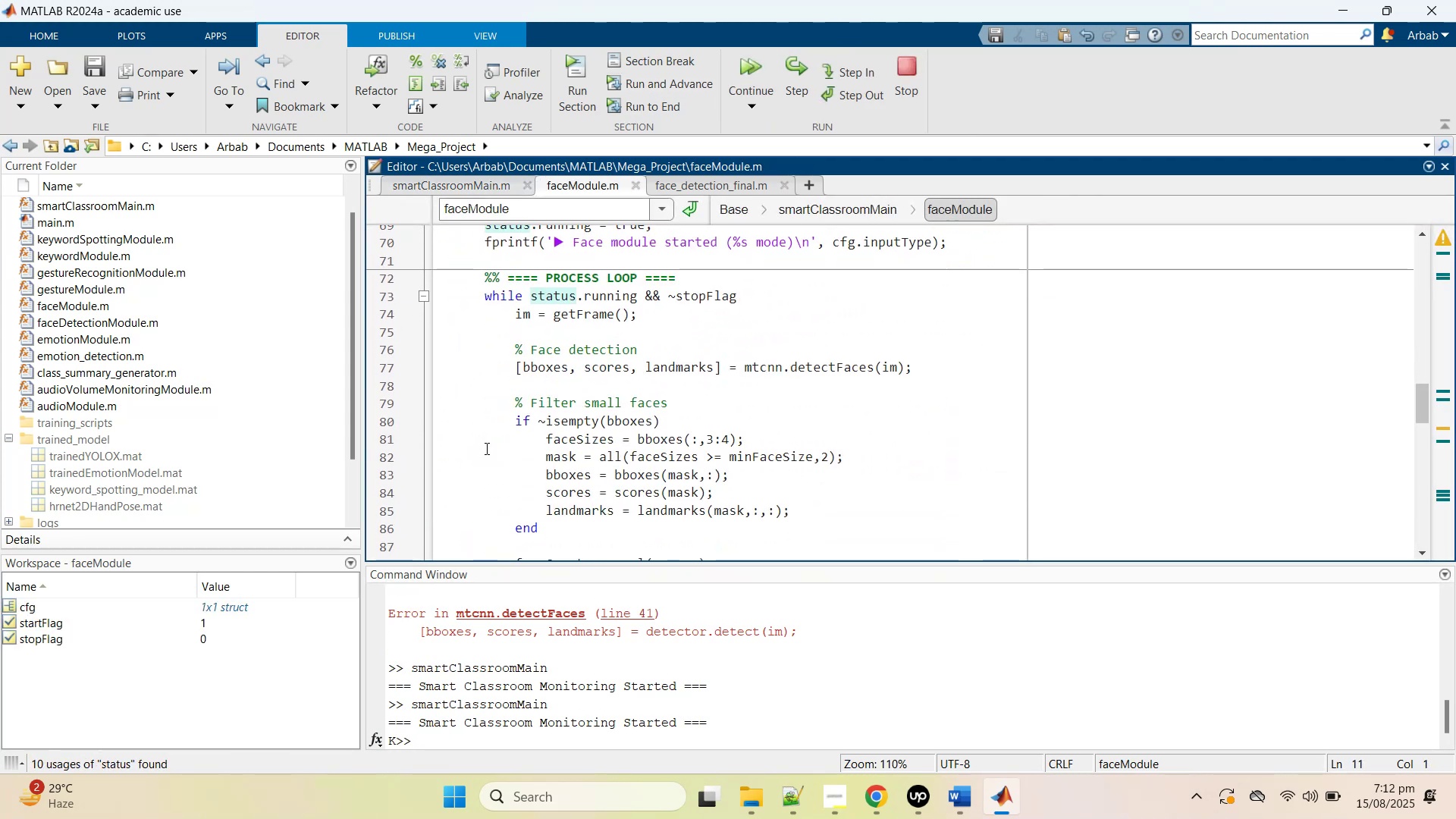 
scroll: coordinate [446, 431], scroll_direction: up, amount: 2.0
 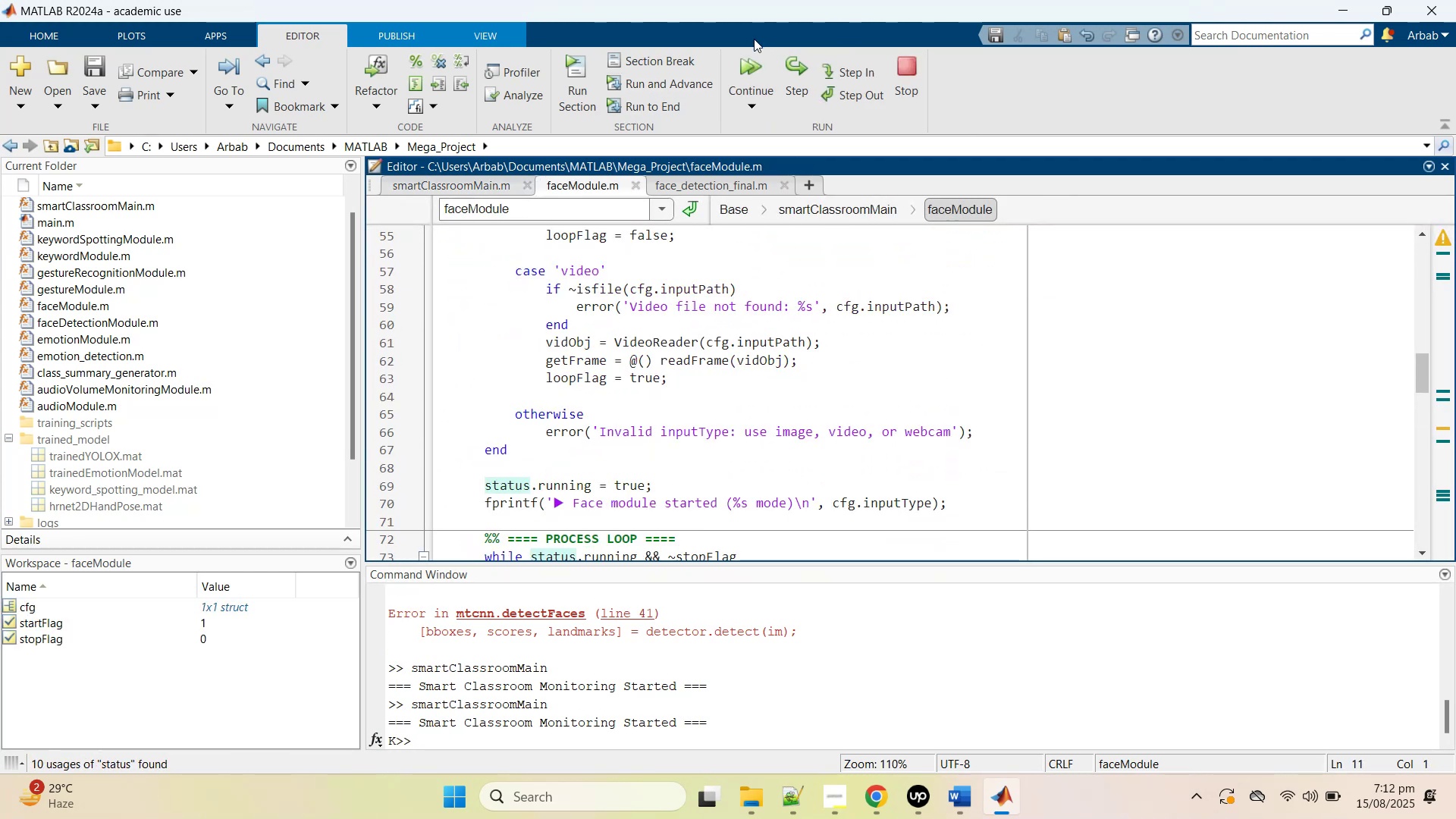 
left_click([748, 68])
 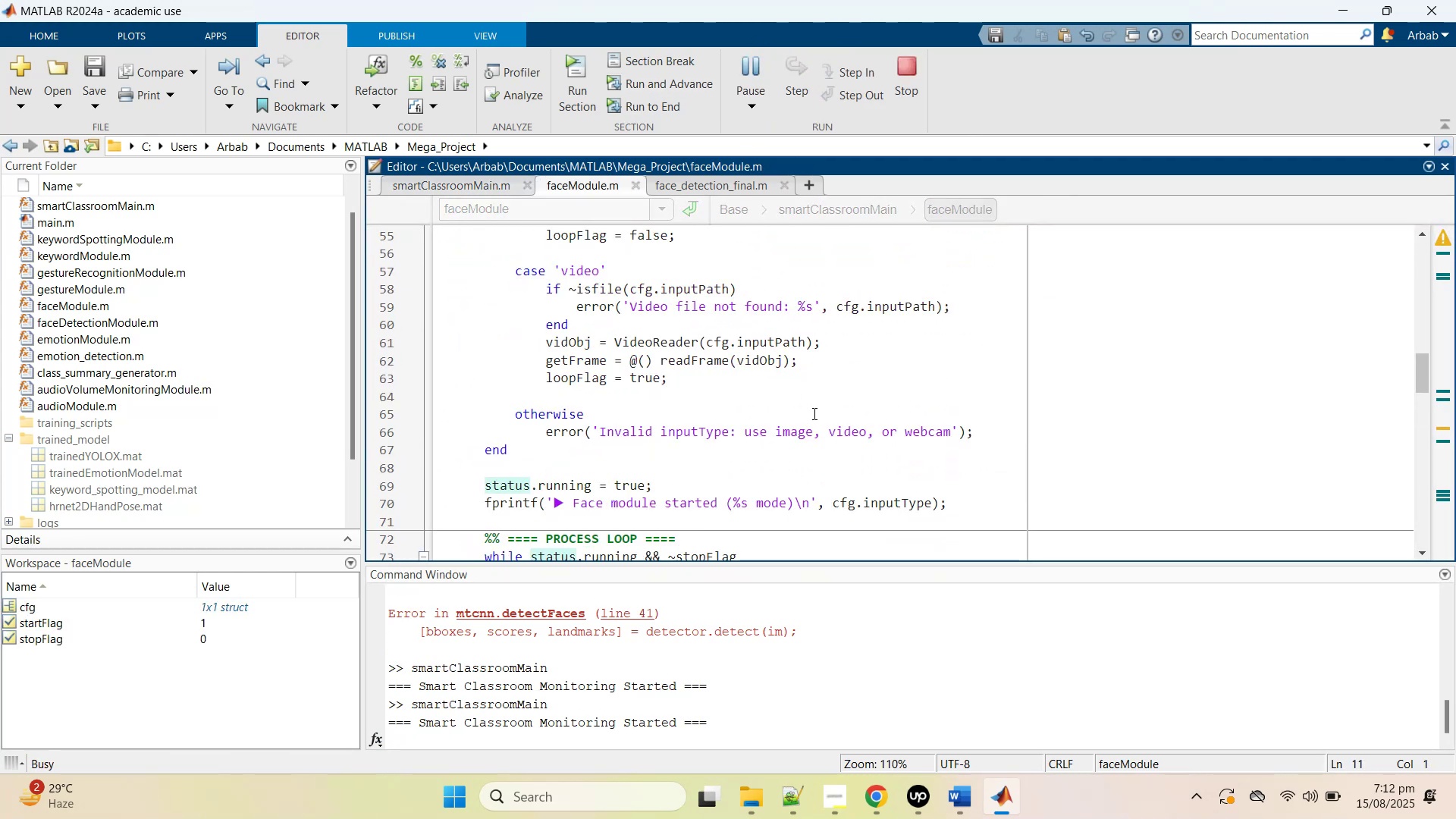 
scroll: coordinate [812, 404], scroll_direction: down, amount: 19.0
 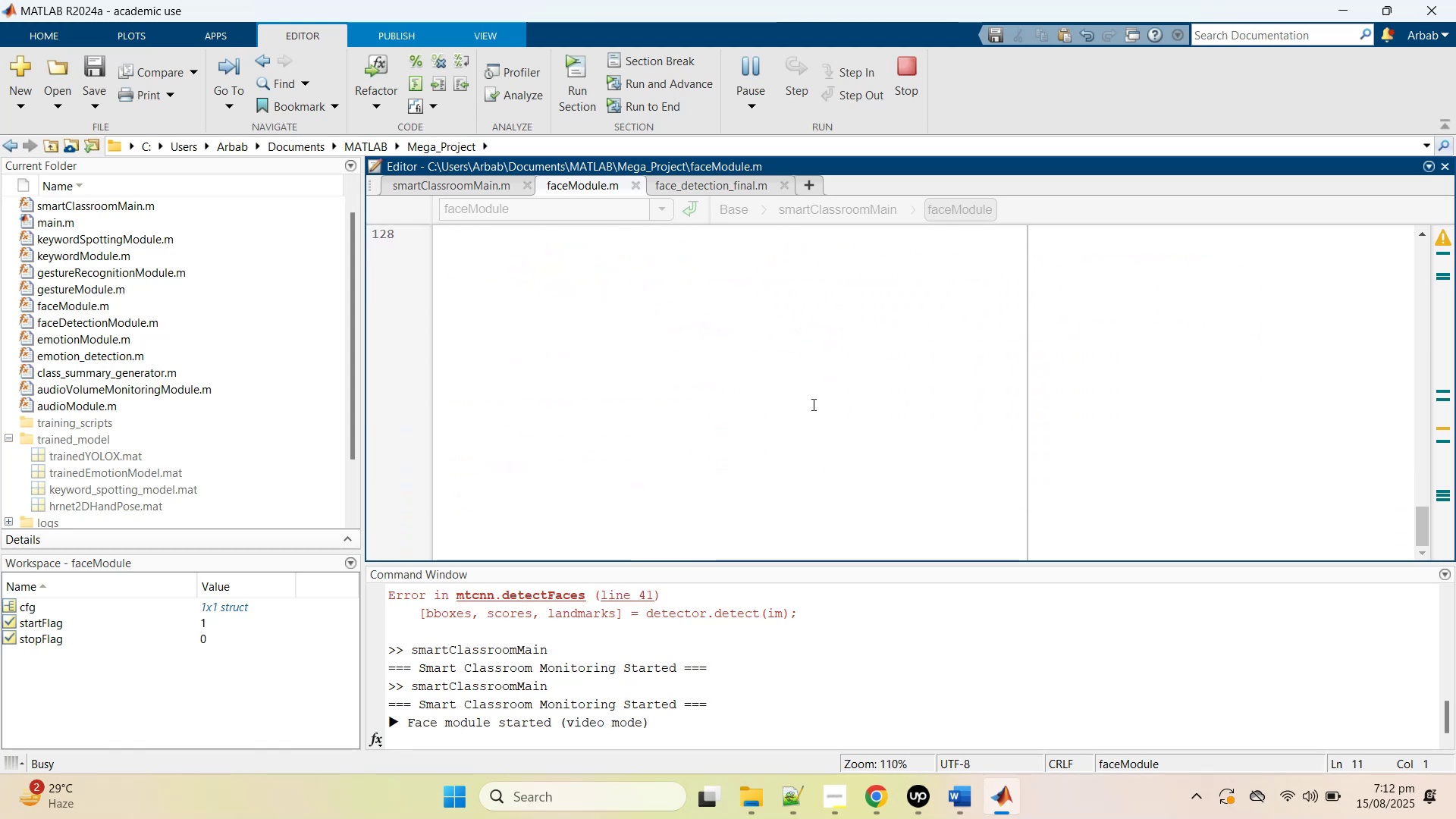 
scroll: coordinate [861, 623], scroll_direction: up, amount: 29.0
 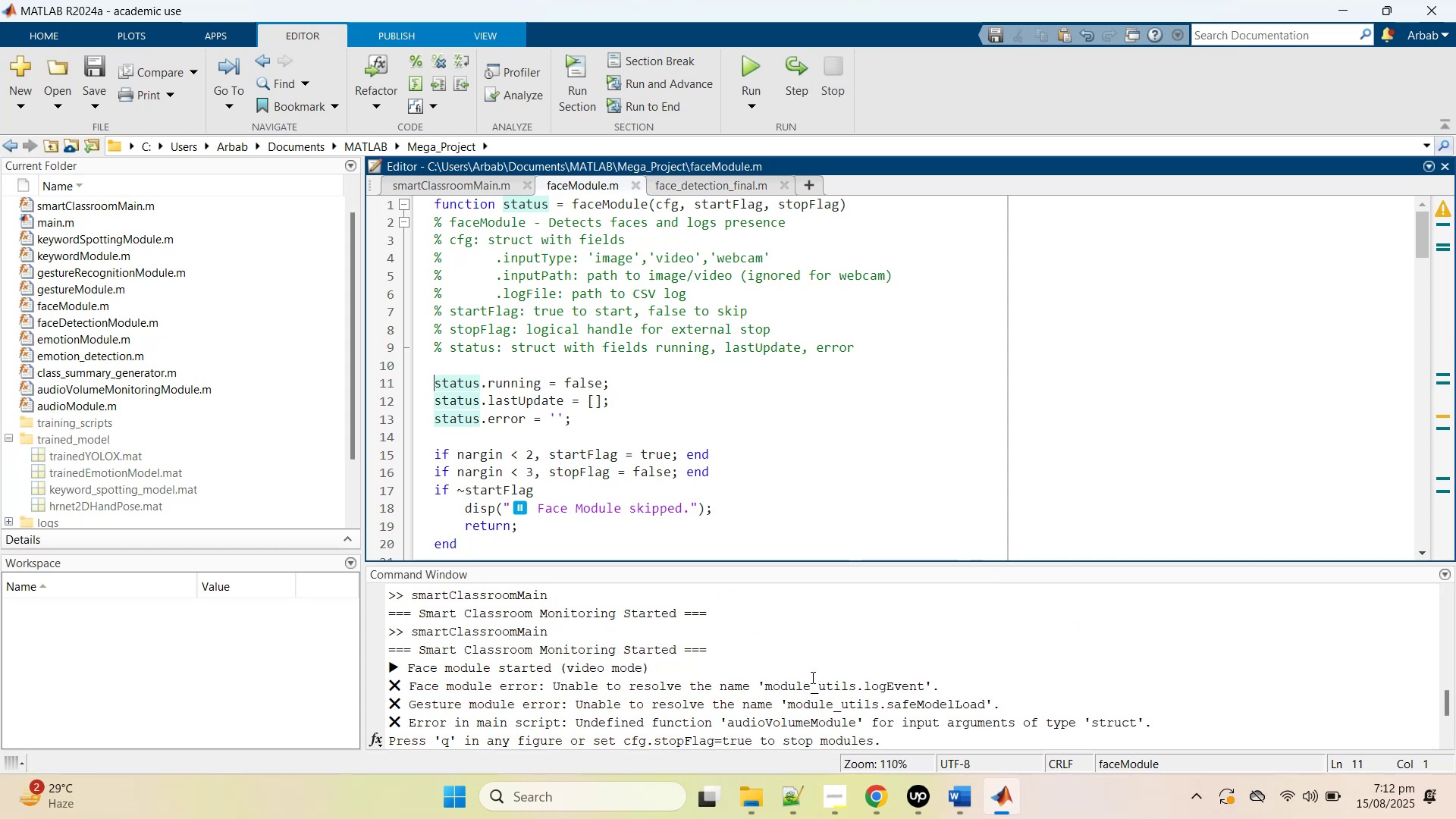 
double_click([807, 687])
 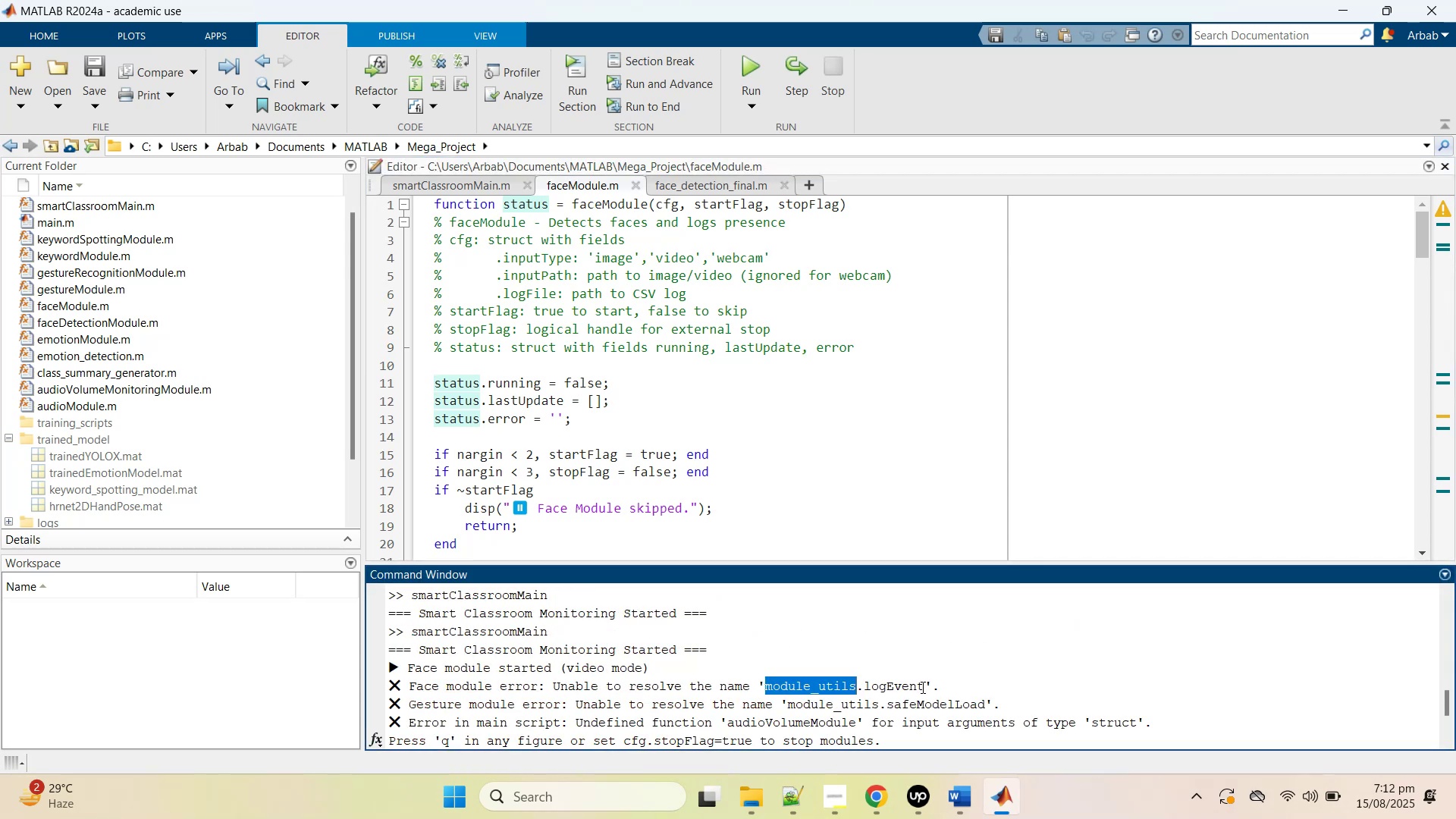 
left_click_drag(start_coordinate=[921, 687], to_coordinate=[767, 677])
 